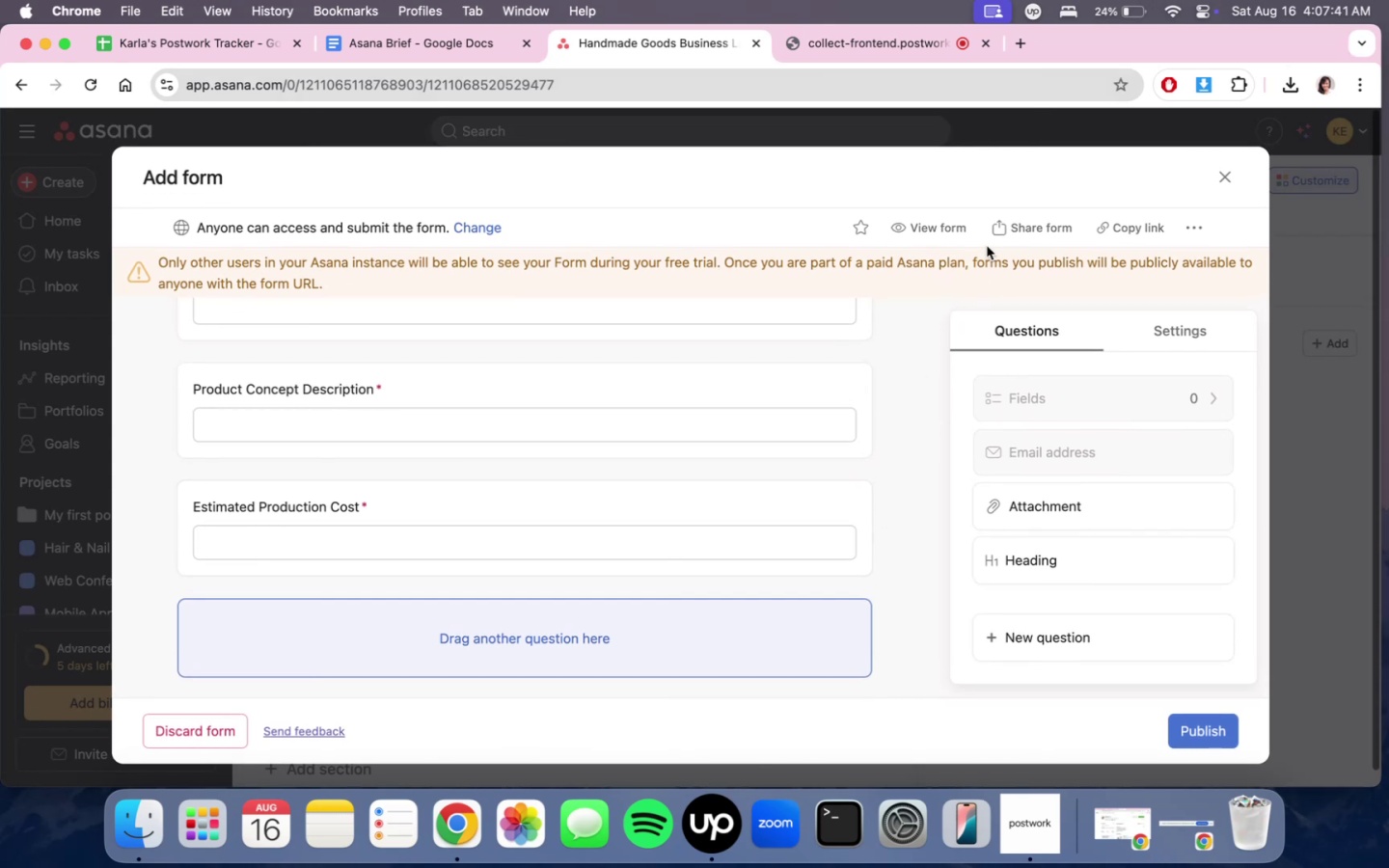 
scroll: coordinate [897, 421], scroll_direction: down, amount: 2.0
 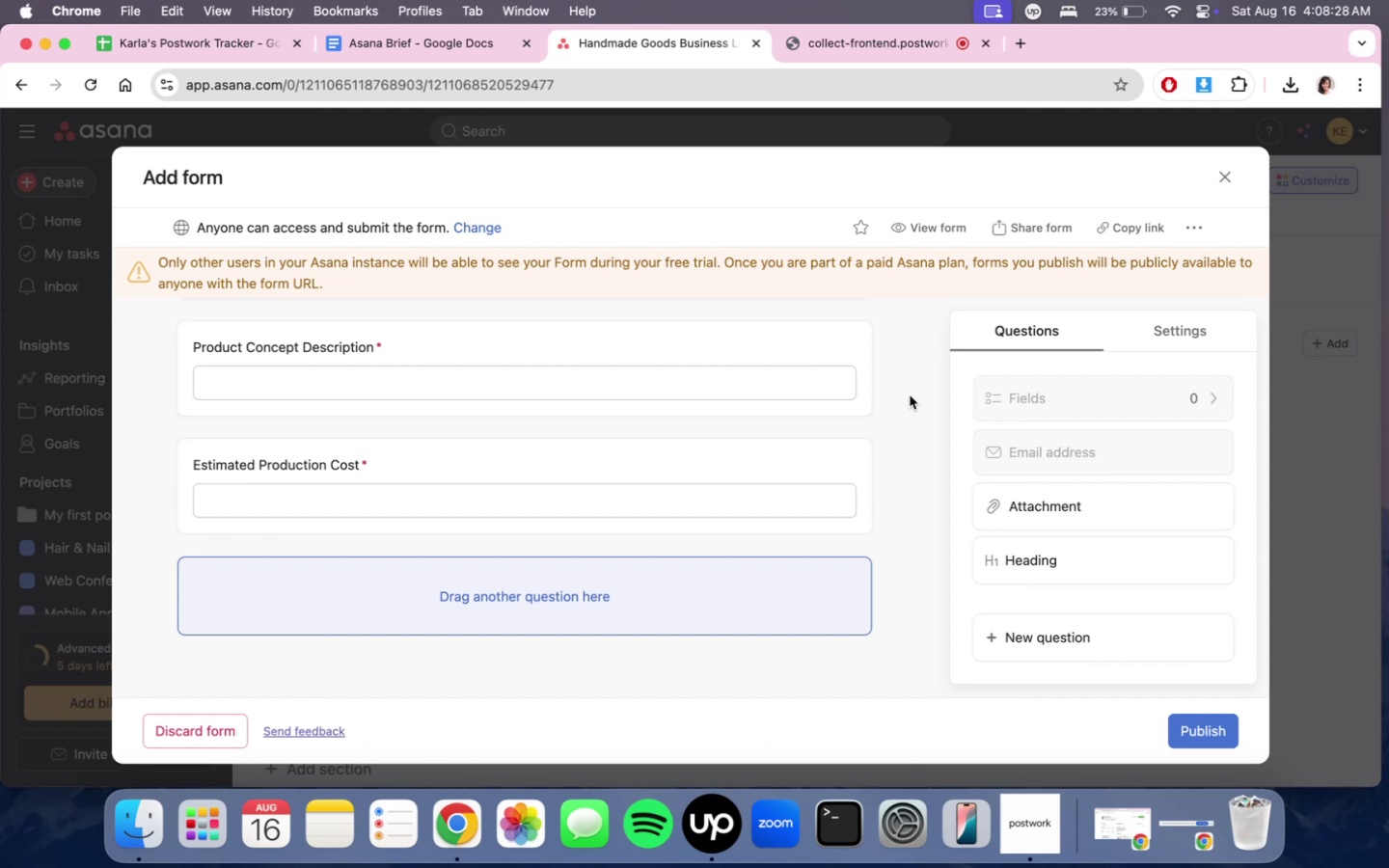 
wait(50.53)
 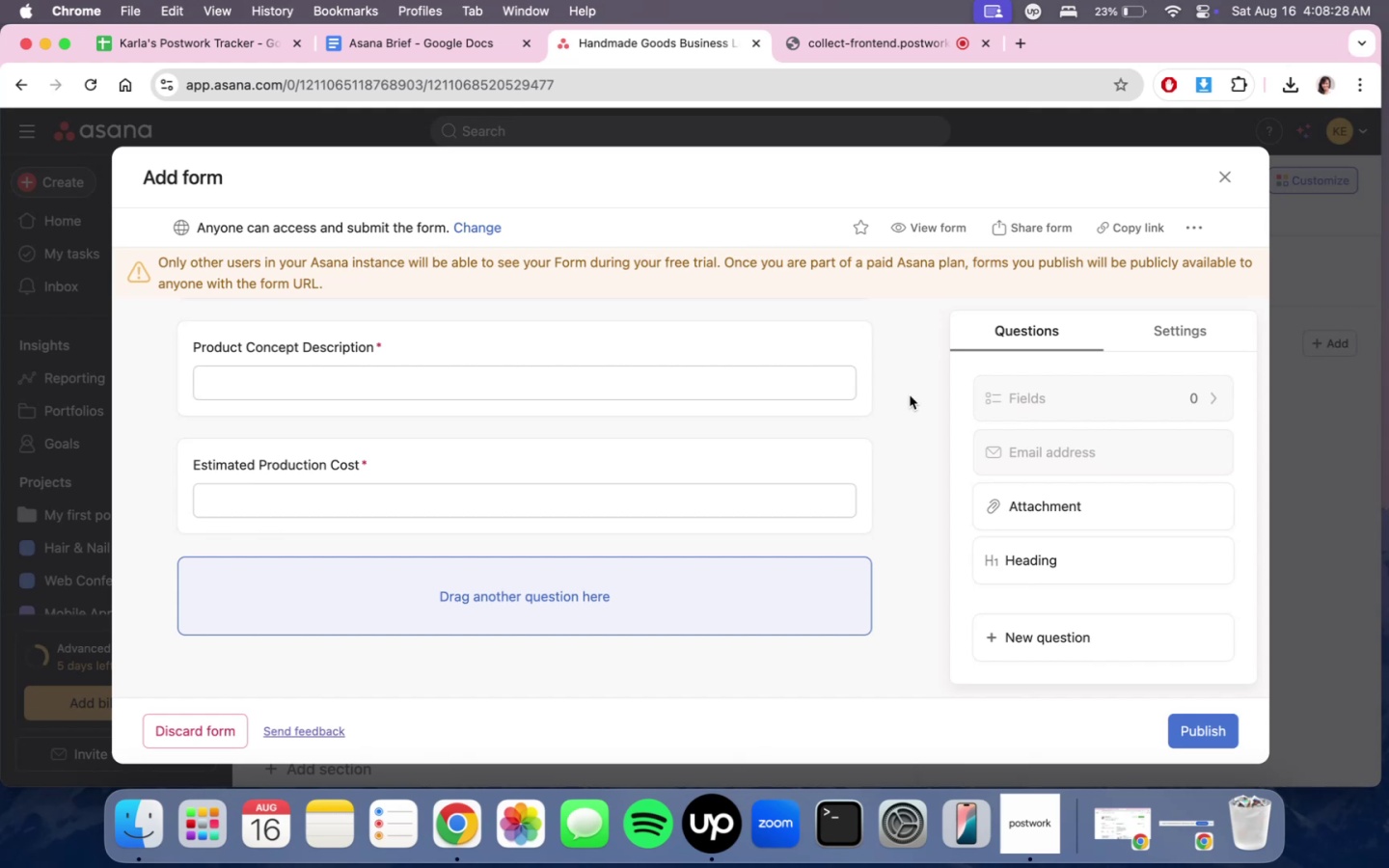 
scroll: coordinate [804, 412], scroll_direction: up, amount: 2.0
 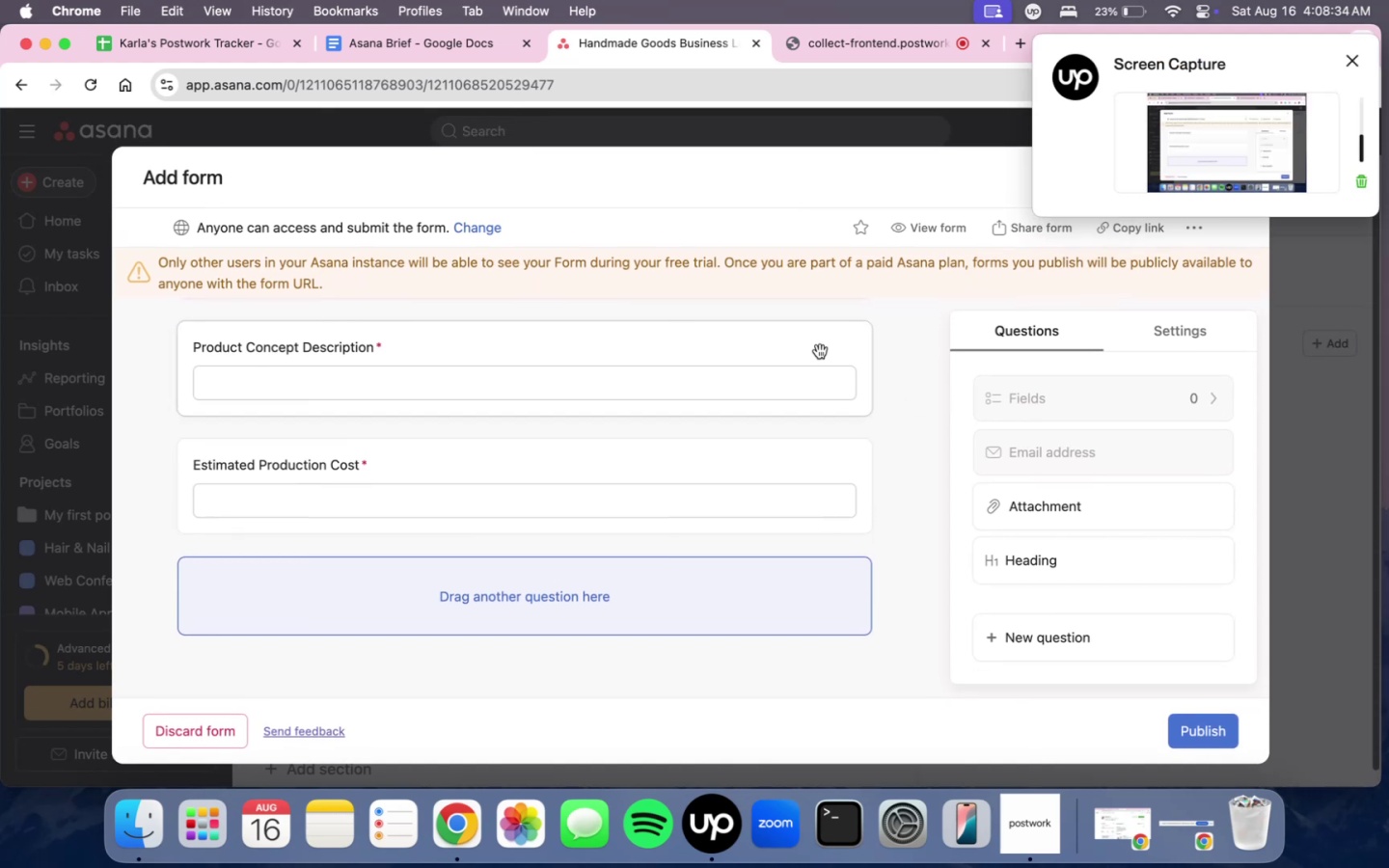 
scroll: coordinate [791, 533], scroll_direction: down, amount: 4.0
 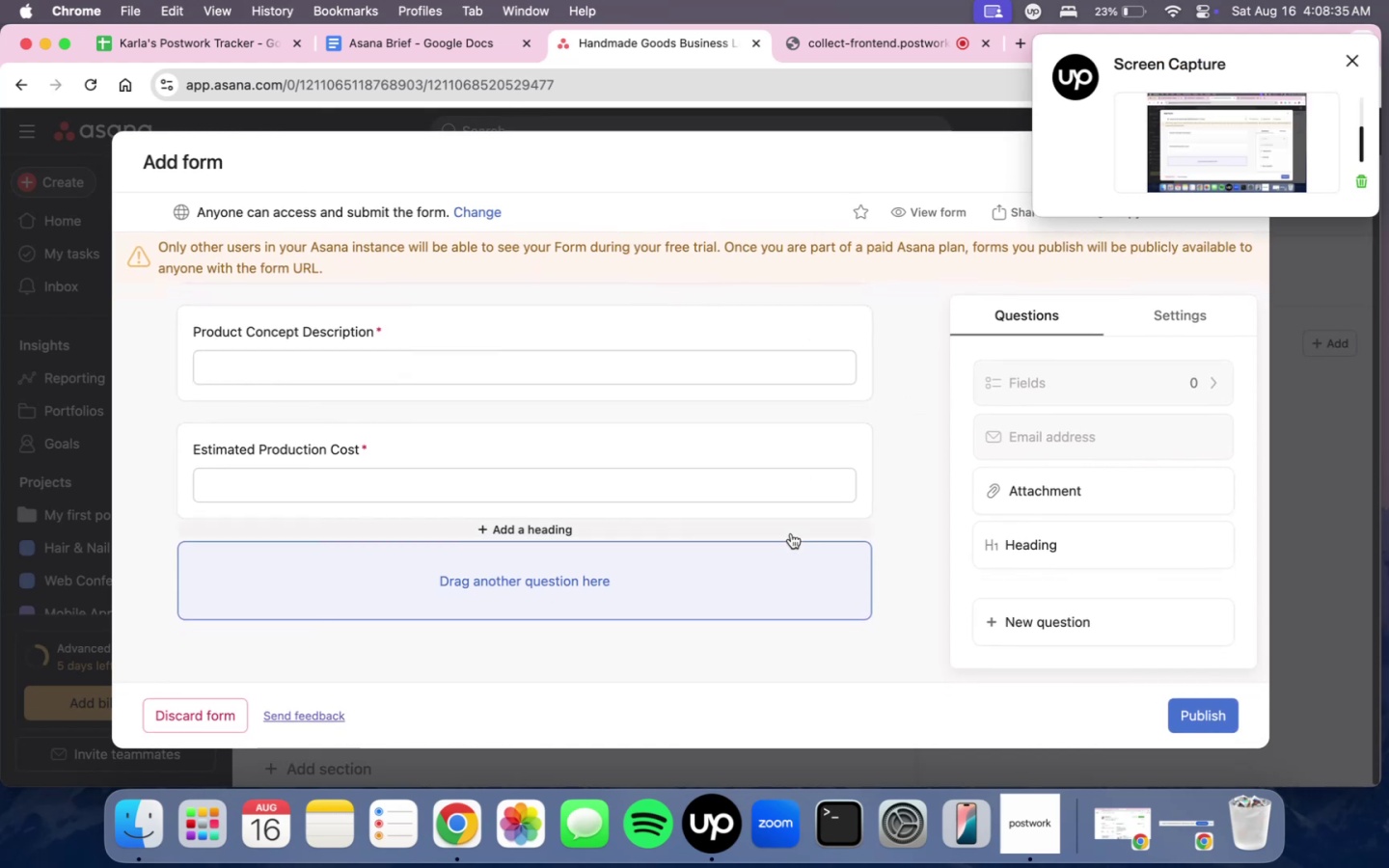 
scroll: coordinate [791, 533], scroll_direction: up, amount: 3.0
 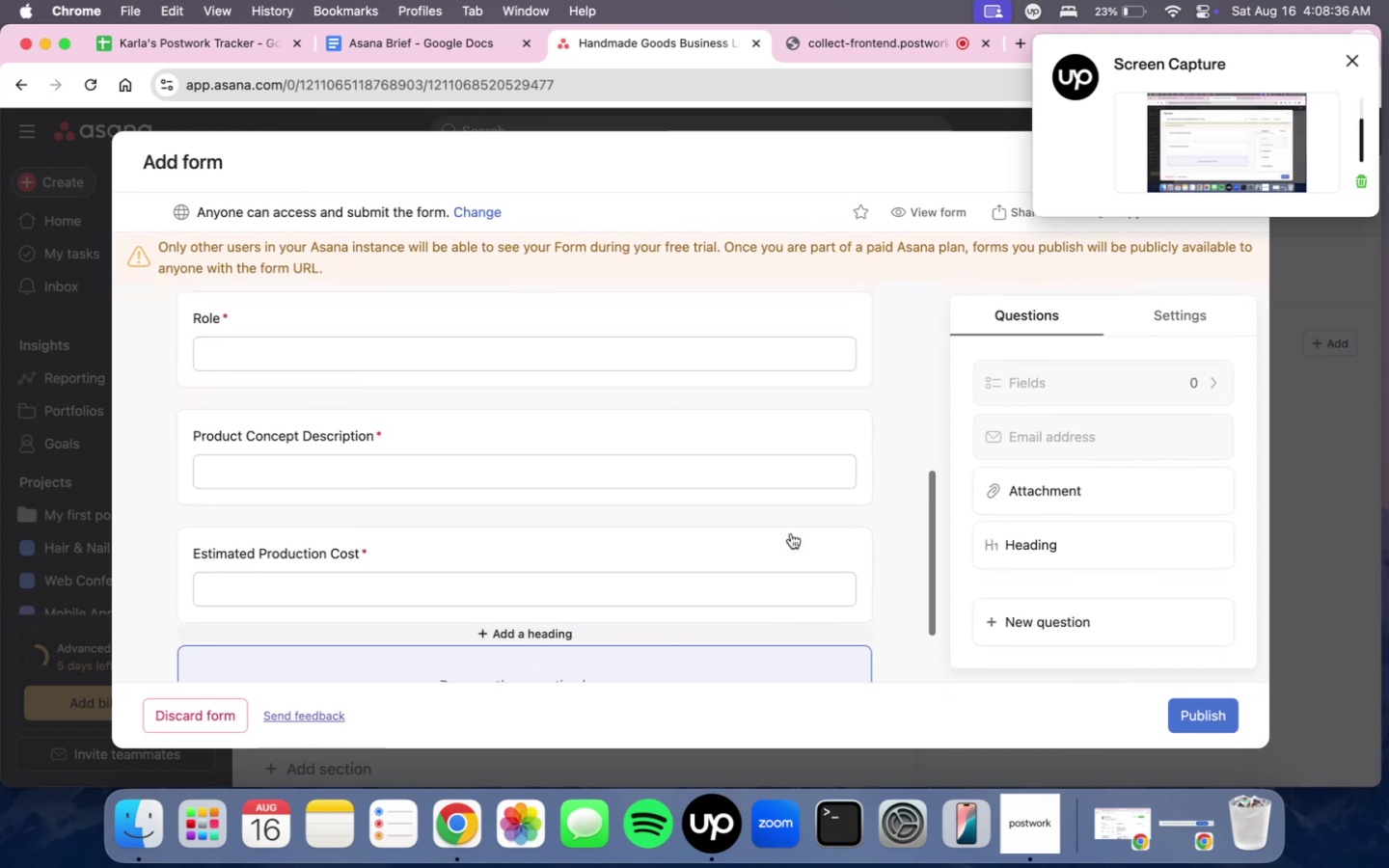 
scroll: coordinate [792, 532], scroll_direction: down, amount: 3.0
 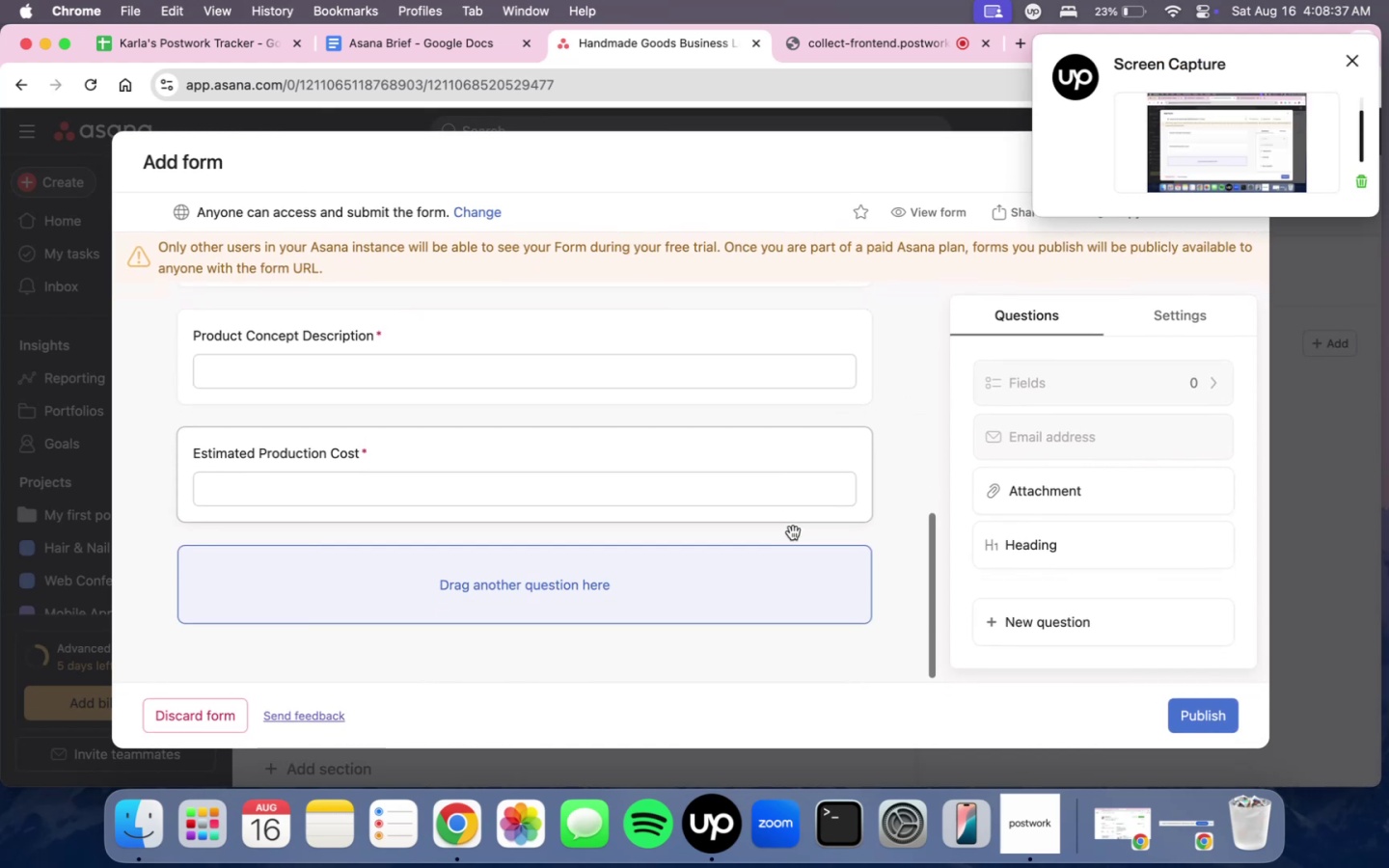 
scroll: coordinate [793, 532], scroll_direction: up, amount: 3.0
 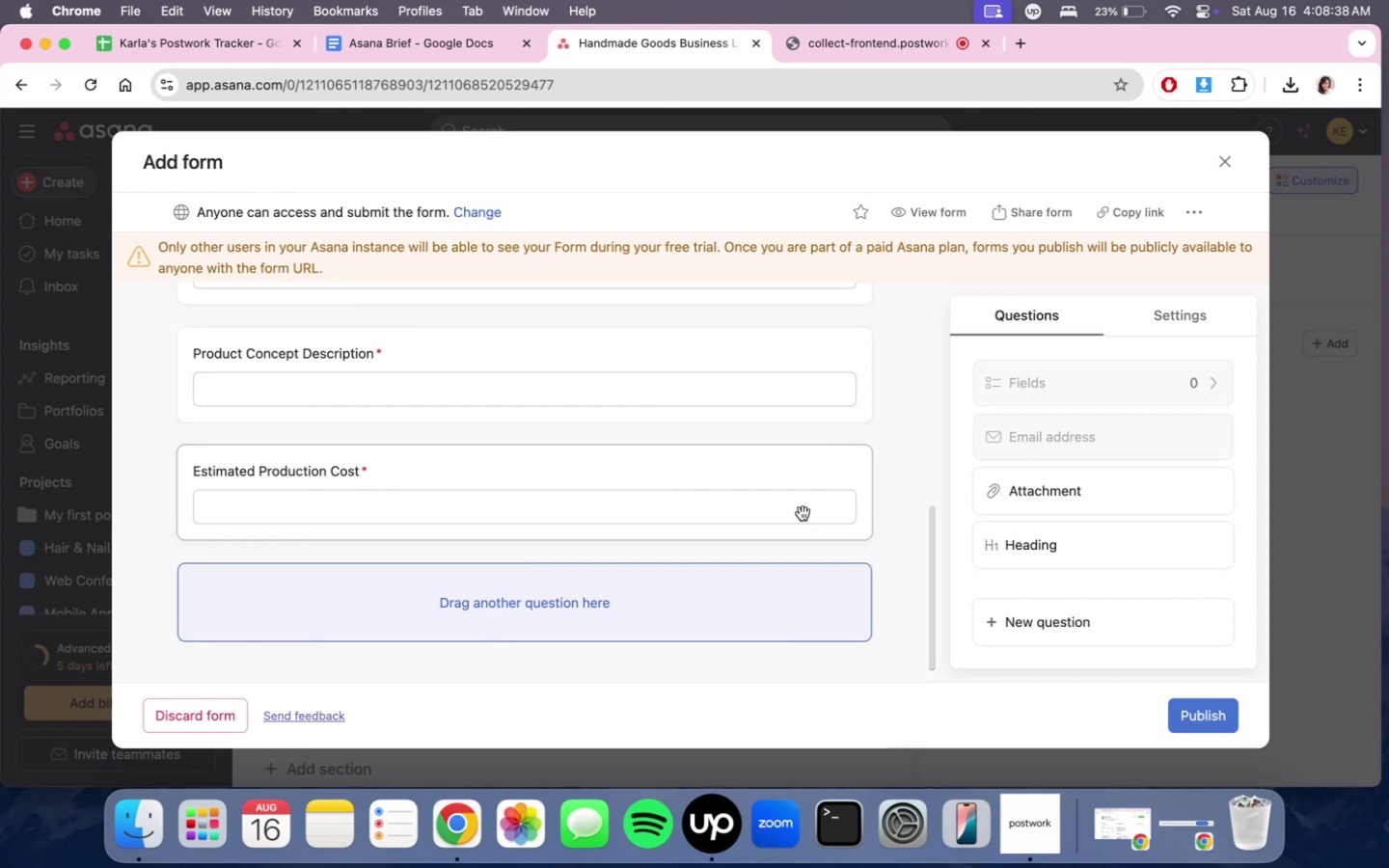 
scroll: coordinate [804, 511], scroll_direction: down, amount: 2.0
 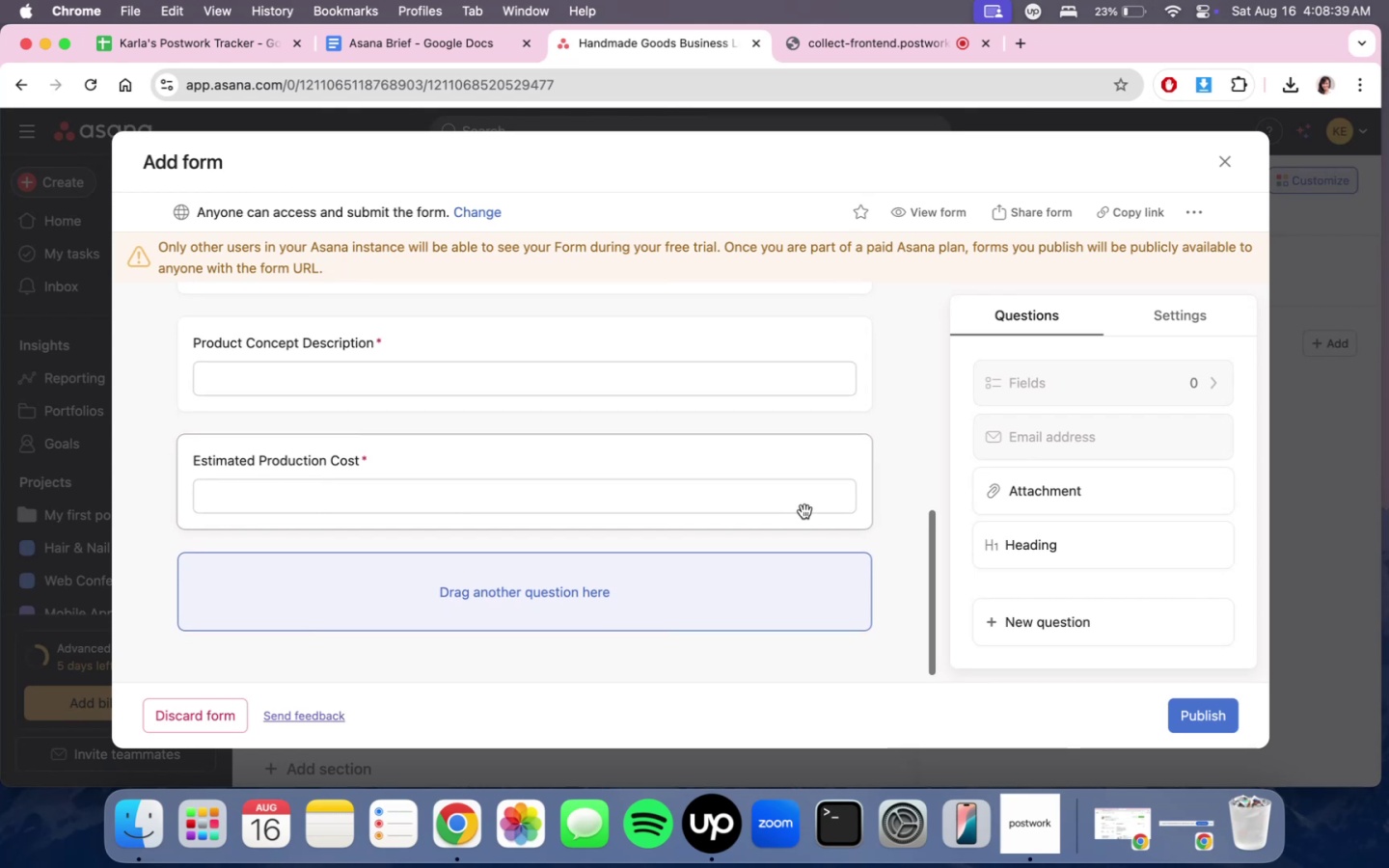 
scroll: coordinate [805, 509], scroll_direction: up, amount: 3.0
 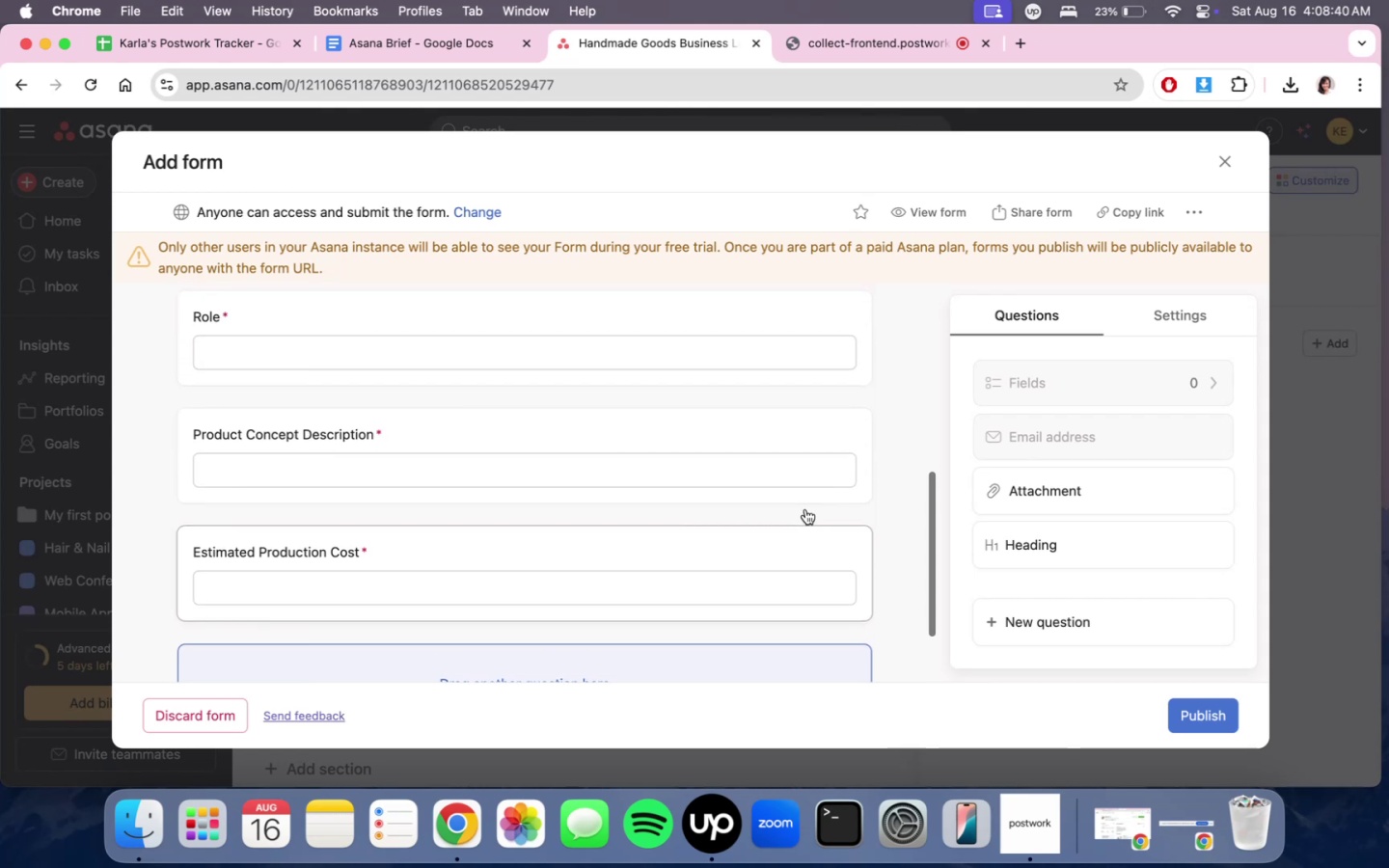 
scroll: coordinate [805, 509], scroll_direction: down, amount: 5.0
 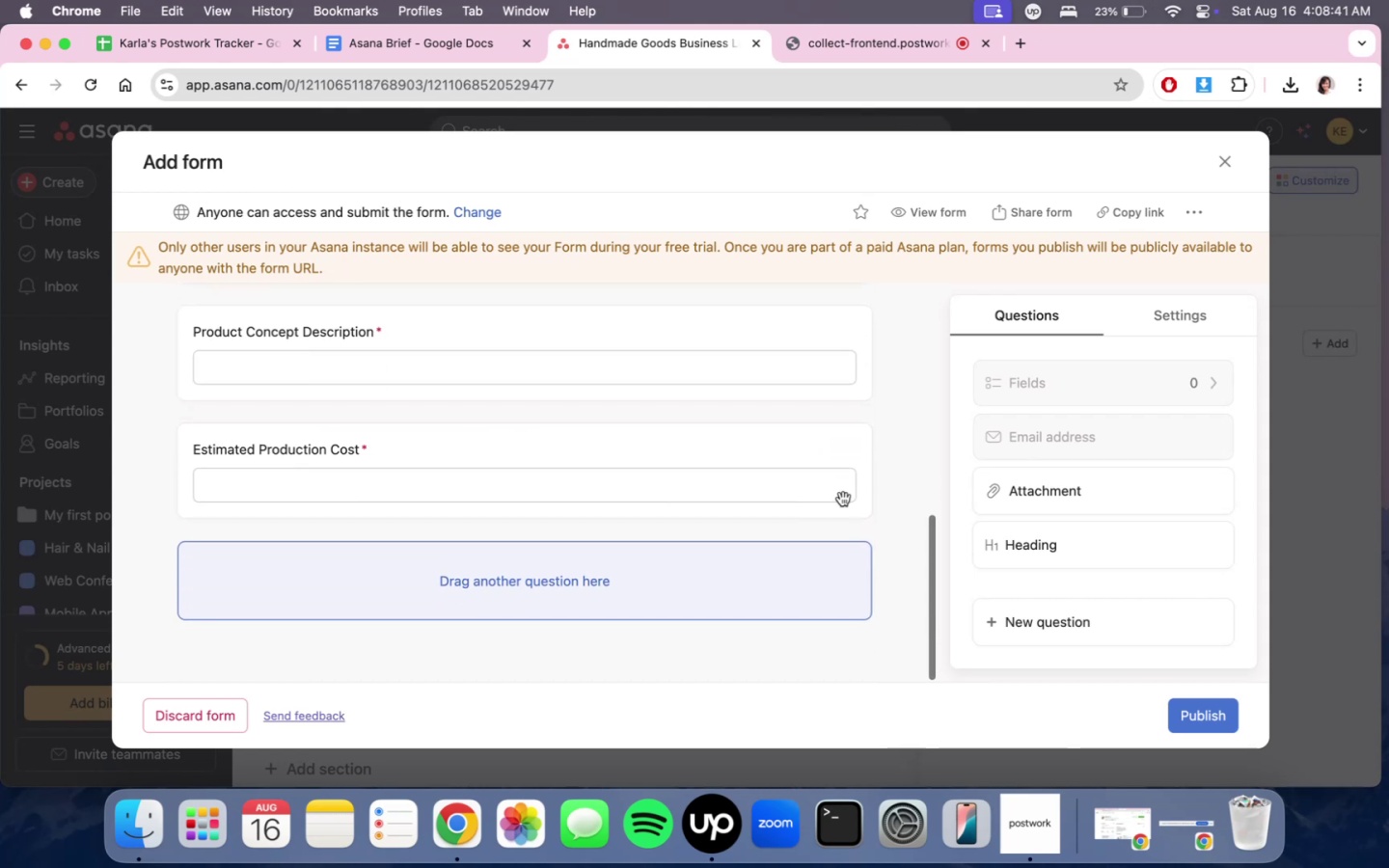 
scroll: coordinate [897, 457], scroll_direction: up, amount: 5.0
 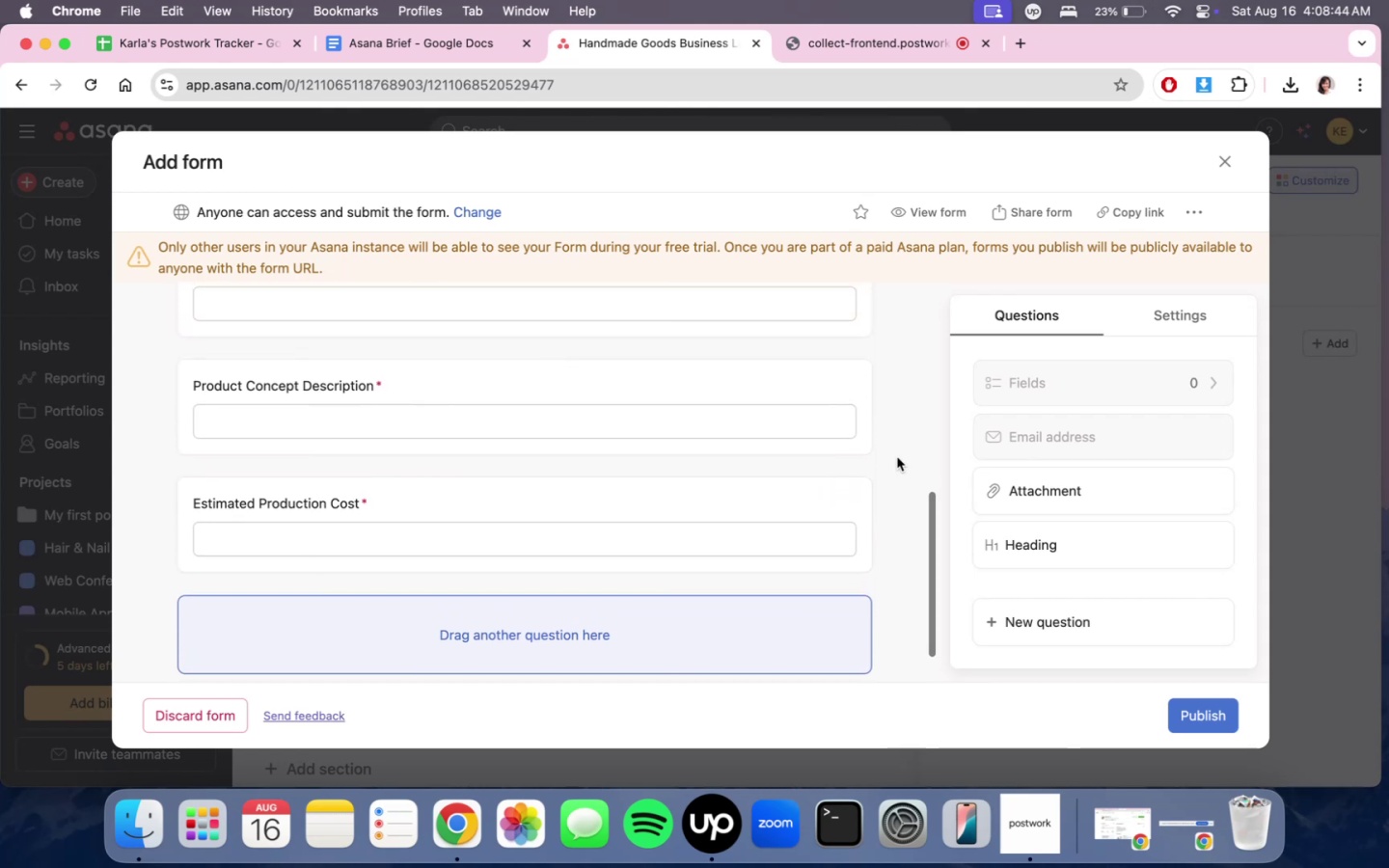 
scroll: coordinate [899, 502], scroll_direction: down, amount: 4.0
 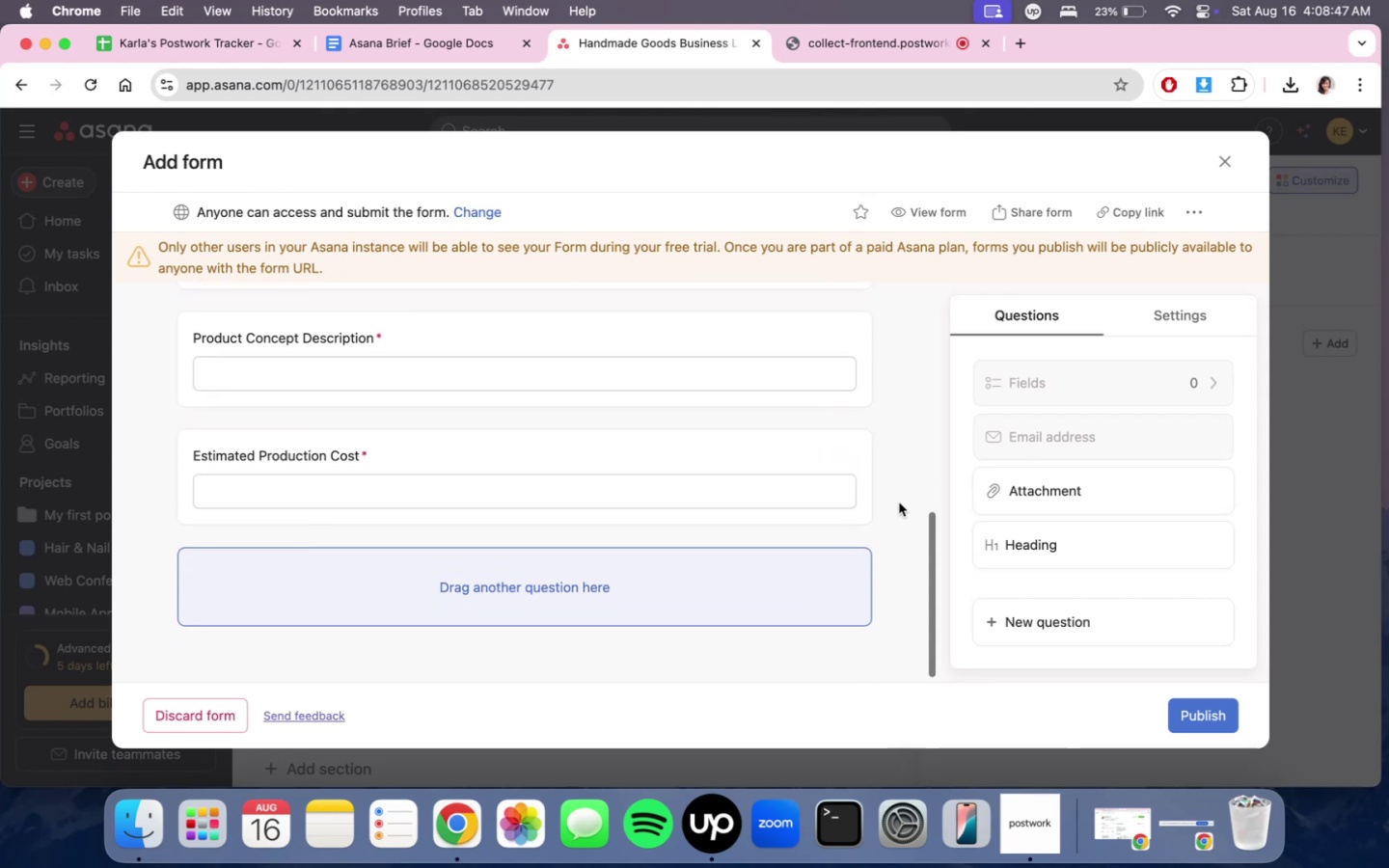 
scroll: coordinate [899, 502], scroll_direction: up, amount: 4.0
 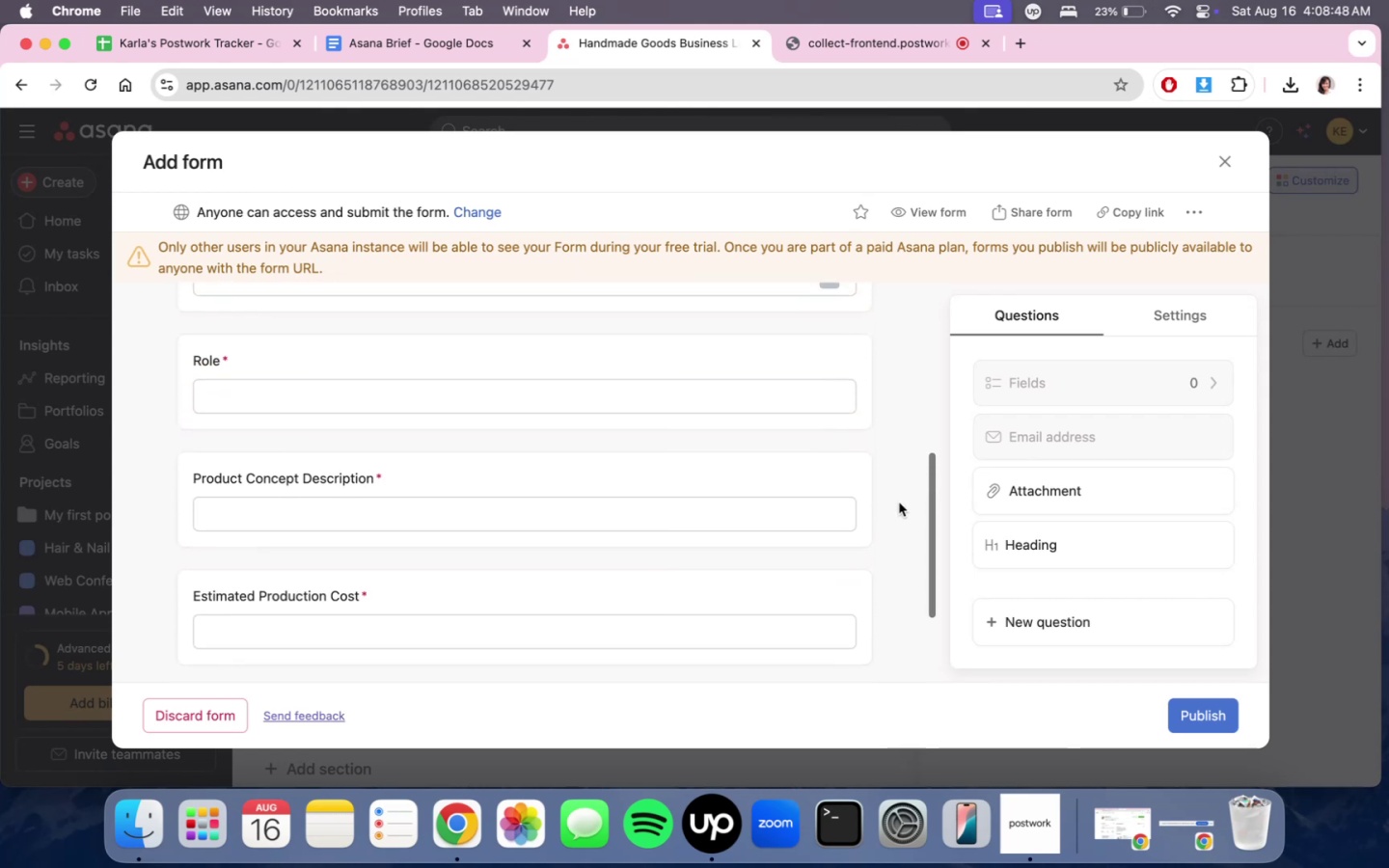 
scroll: coordinate [899, 502], scroll_direction: down, amount: 6.0
 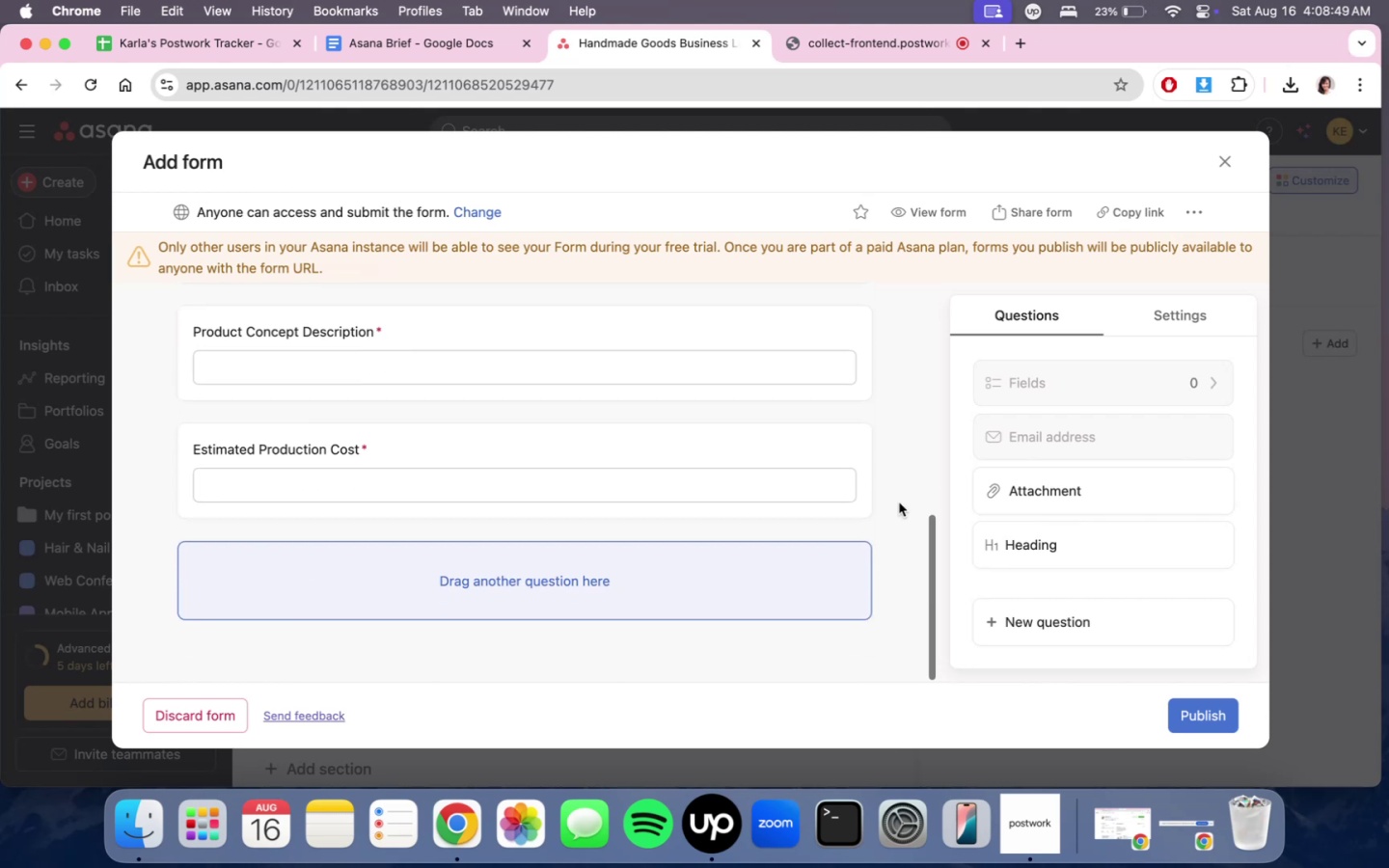 
scroll: coordinate [899, 502], scroll_direction: up, amount: 4.0
 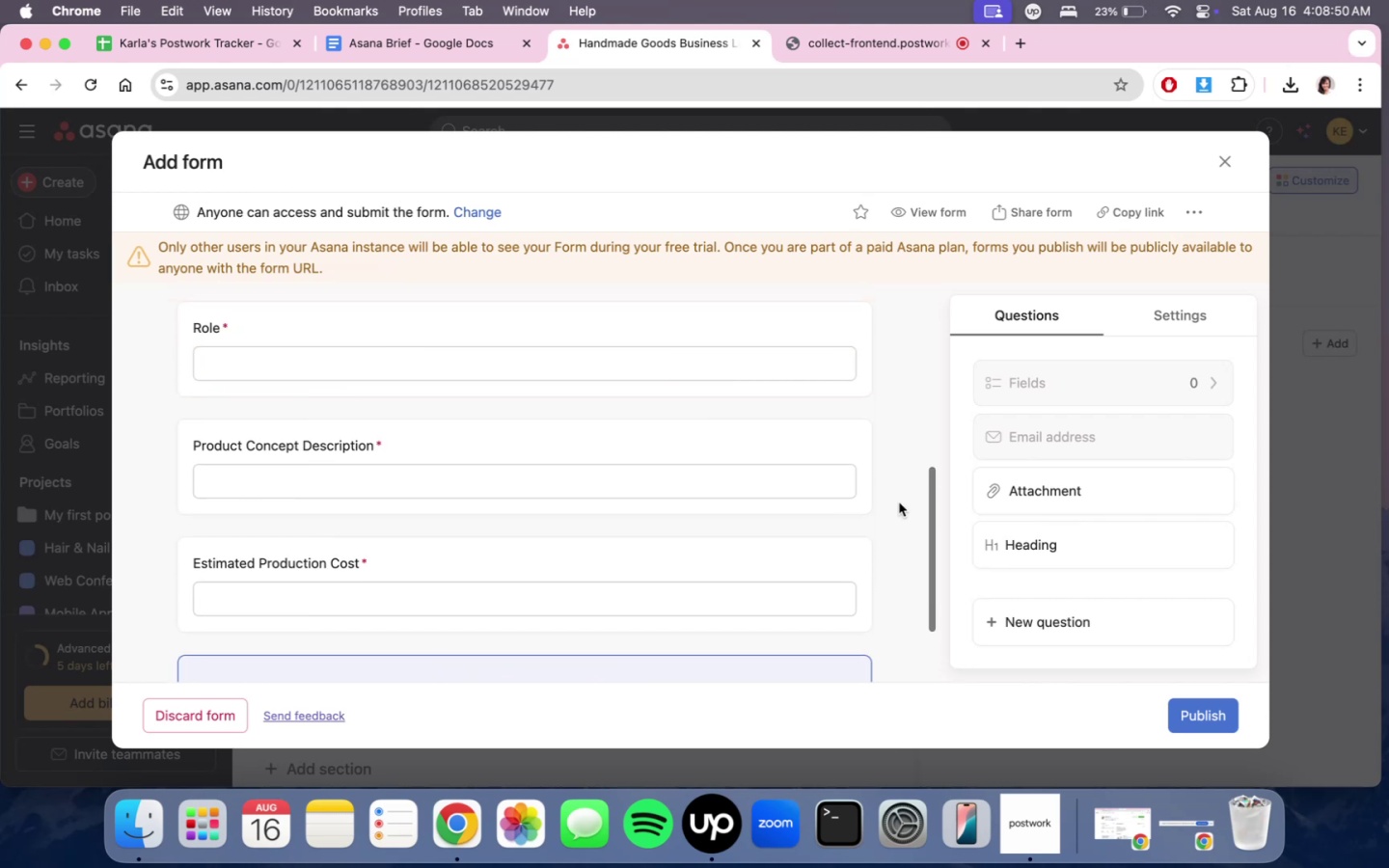 
scroll: coordinate [899, 502], scroll_direction: down, amount: 4.0
 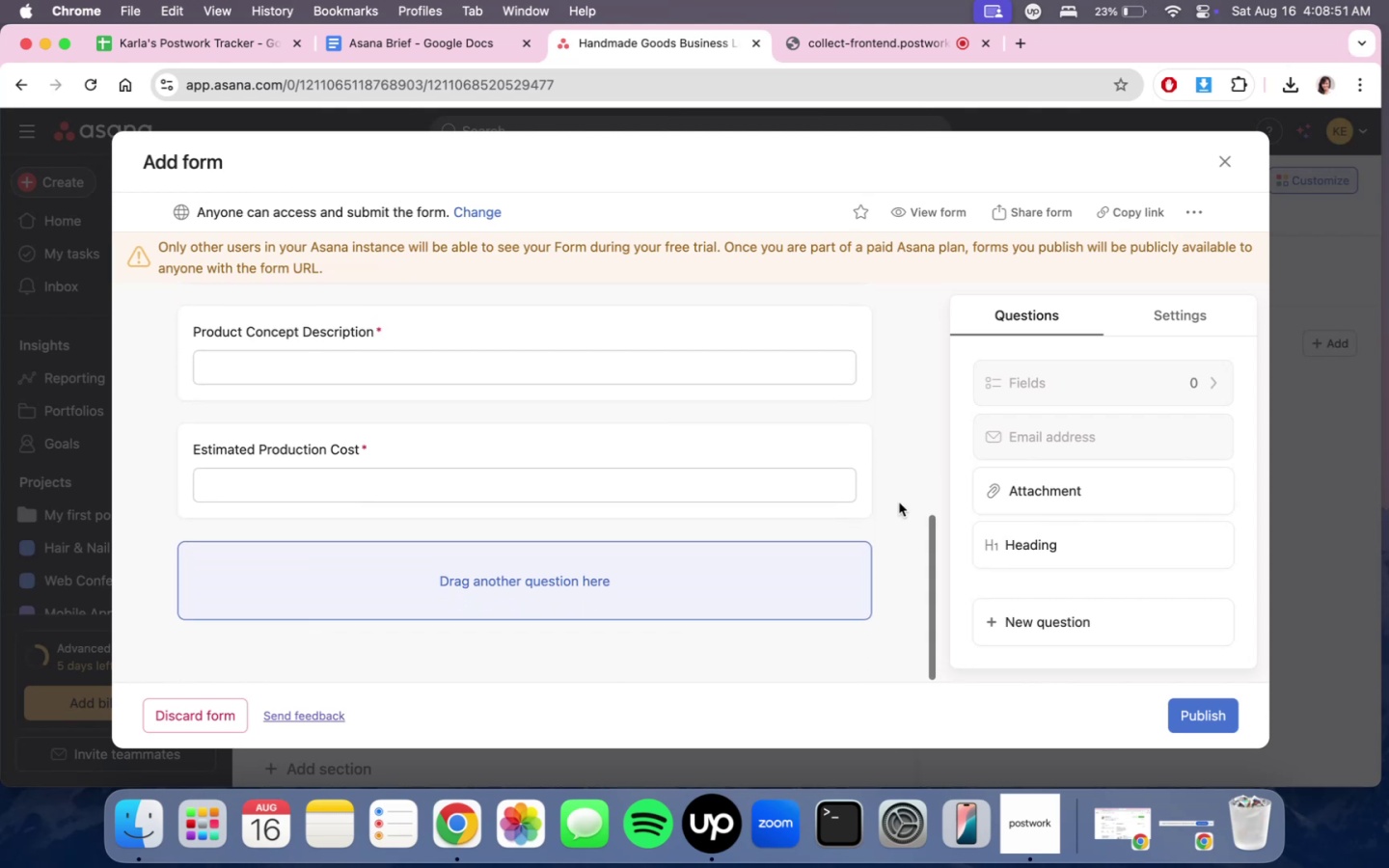 
scroll: coordinate [899, 502], scroll_direction: up, amount: 5.0
 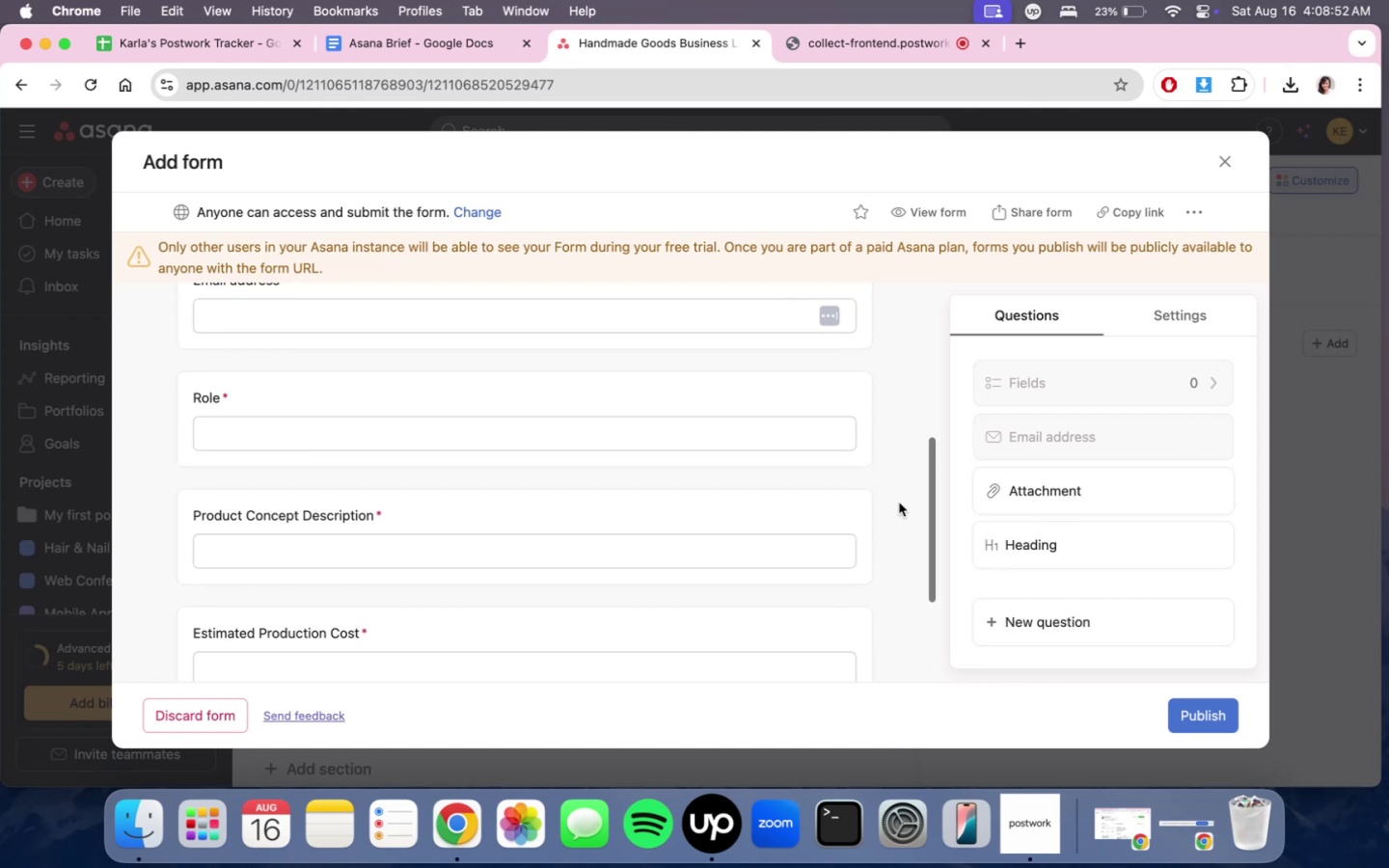 
scroll: coordinate [899, 502], scroll_direction: down, amount: 6.0
 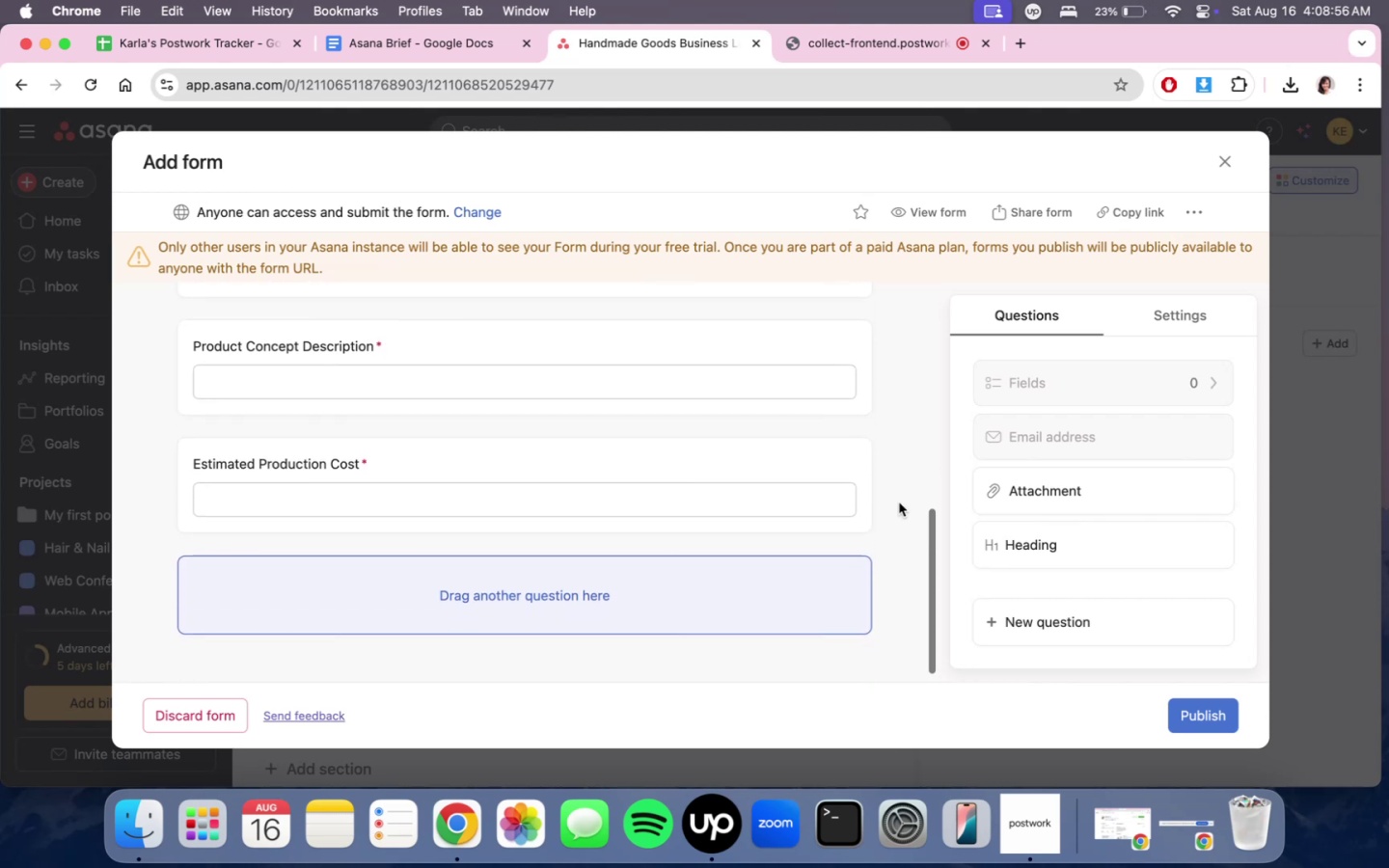 
scroll: coordinate [899, 502], scroll_direction: up, amount: 6.0
 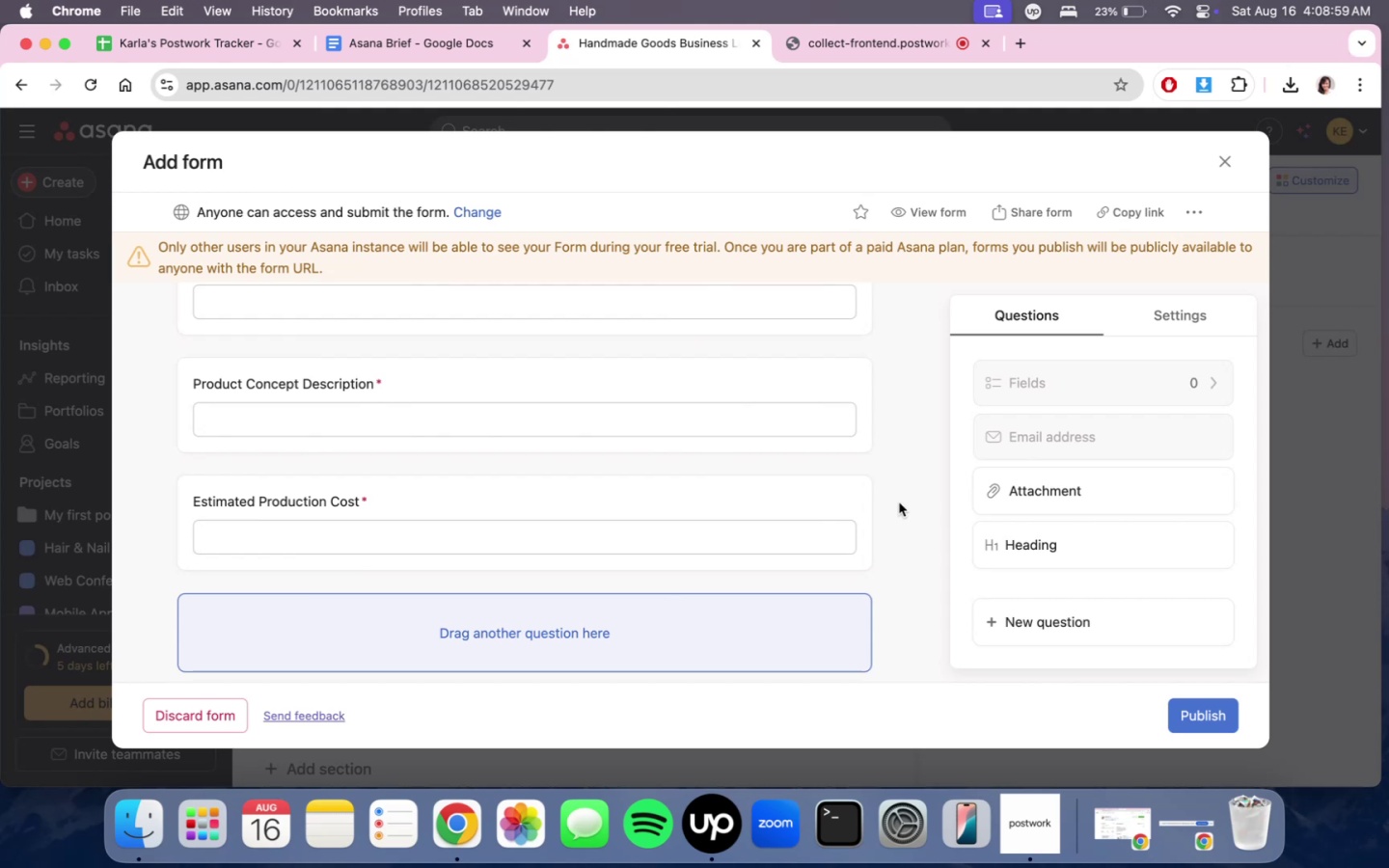 
scroll: coordinate [899, 502], scroll_direction: down, amount: 2.0
 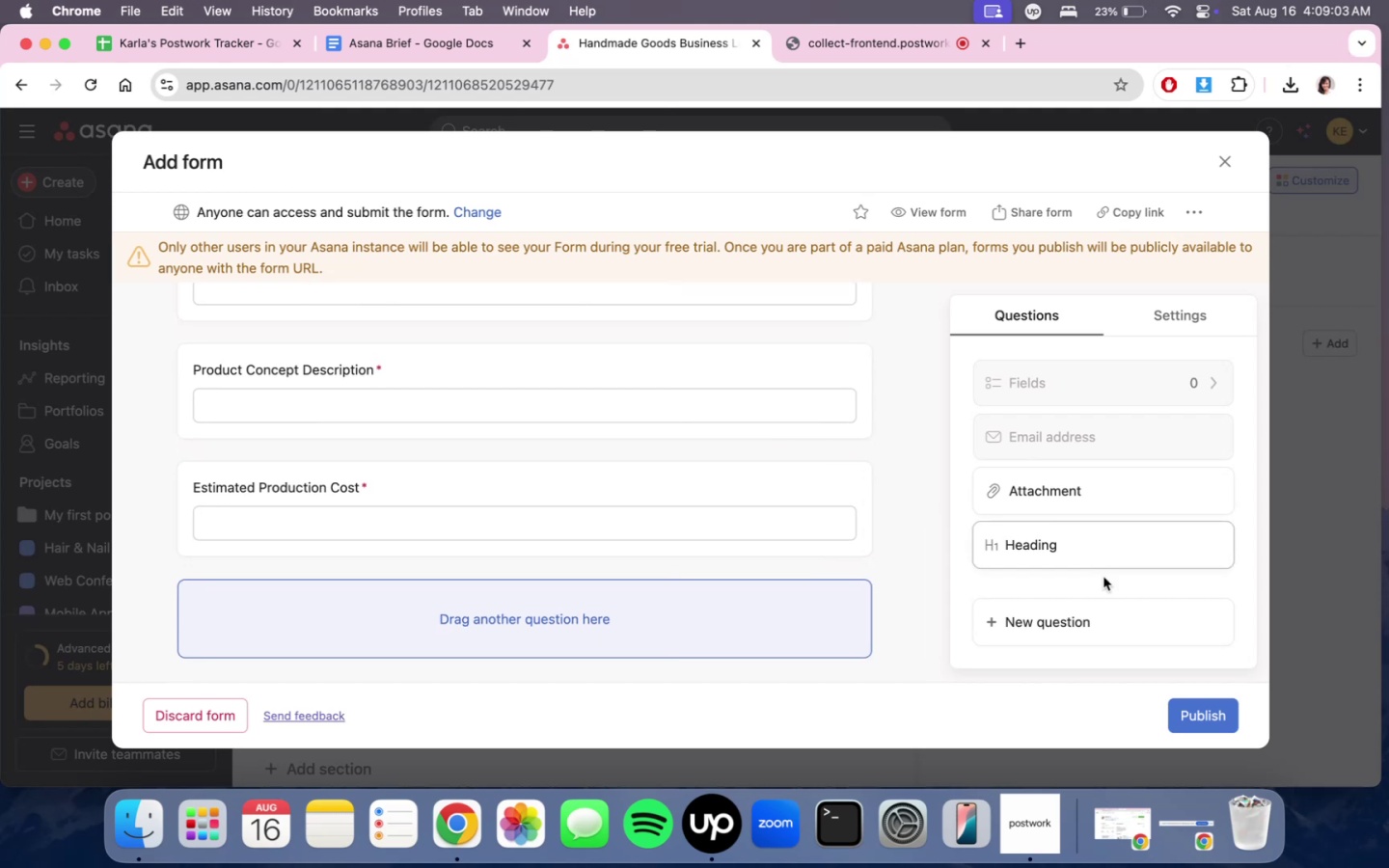 
left_click([1094, 608])
 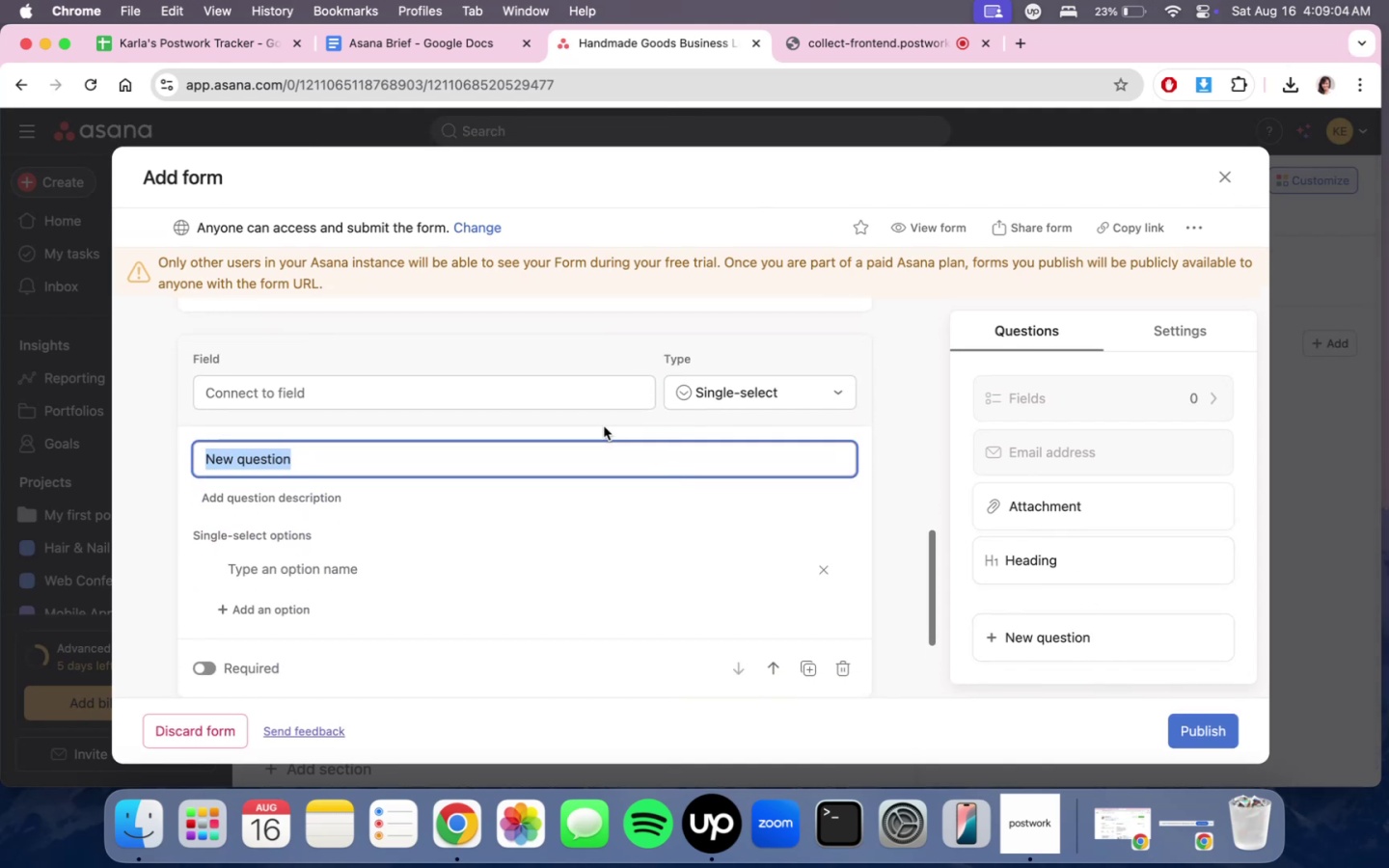 
left_click([726, 385])
 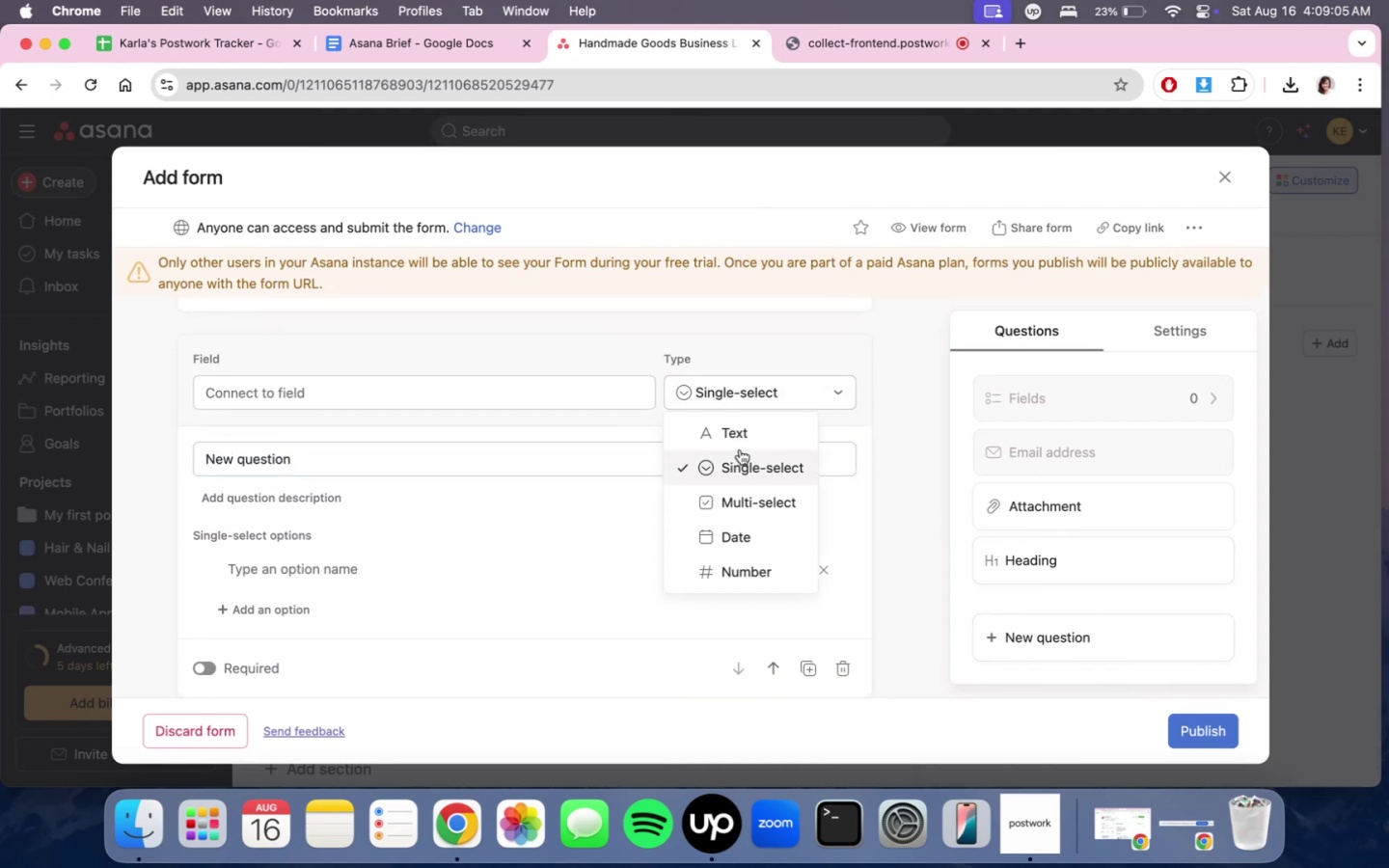 
double_click([742, 442])
 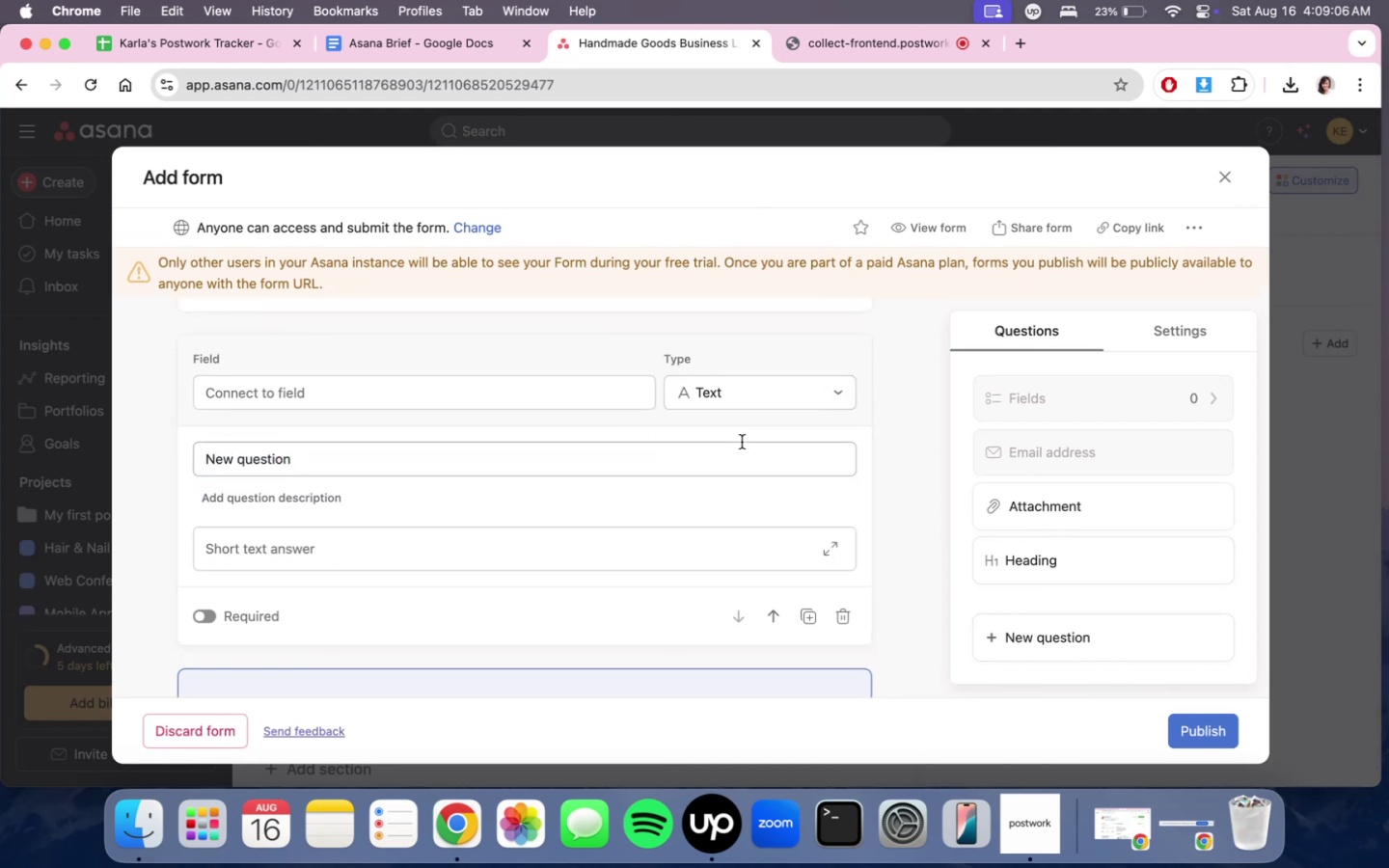 
hold_key(key=ShiftLeft, duration=0.49)
 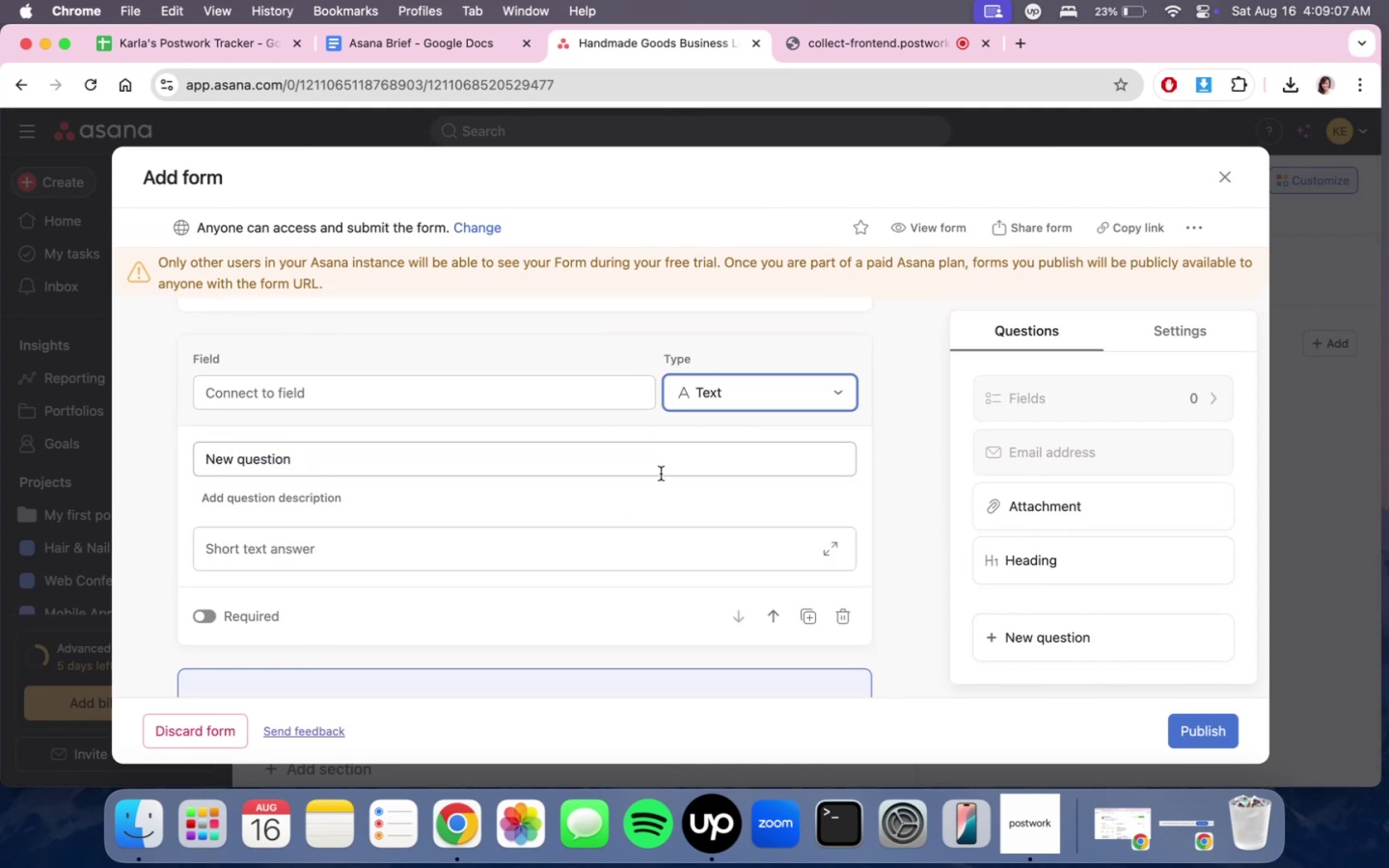 
double_click([661, 474])
 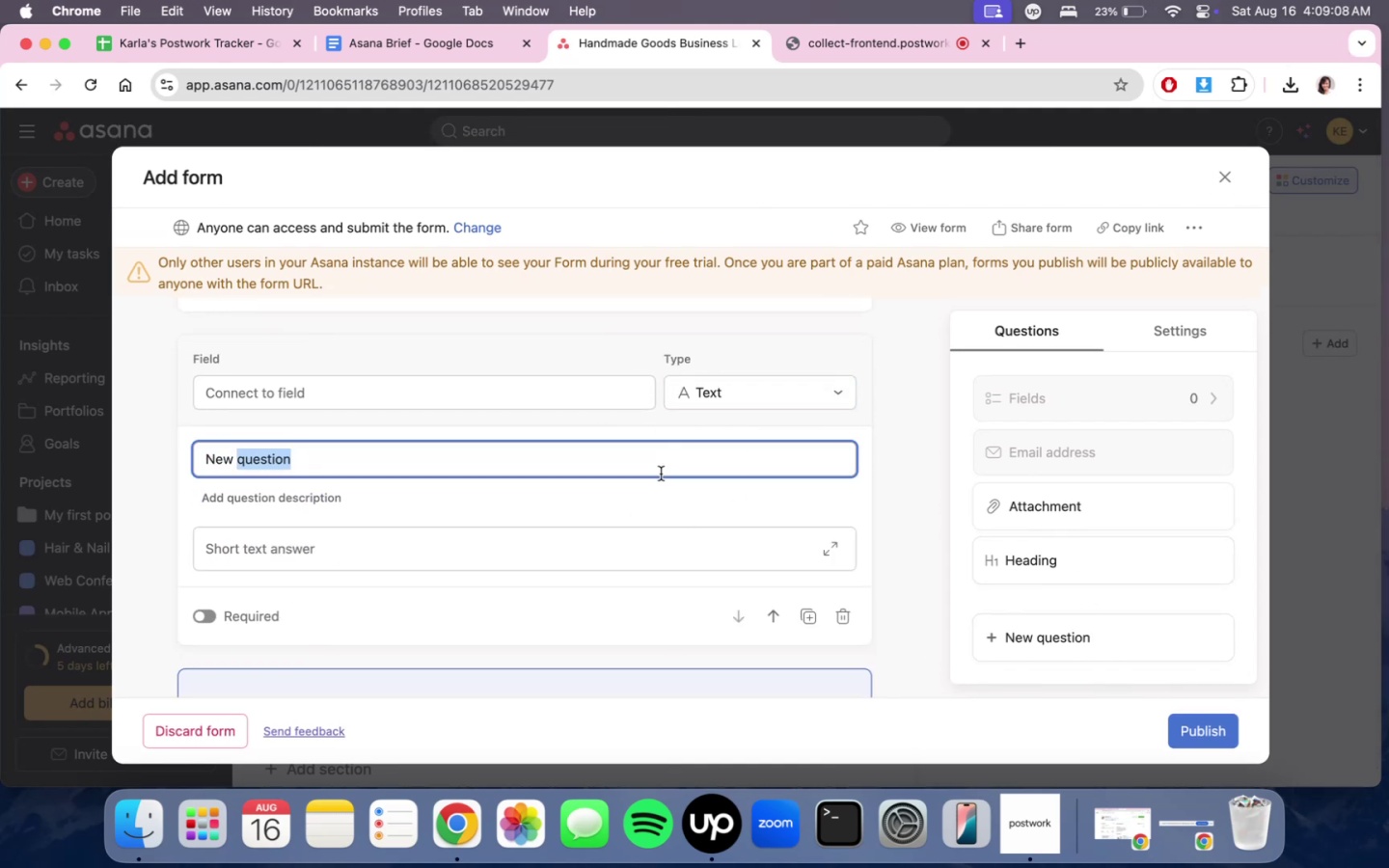 
triple_click([661, 474])
 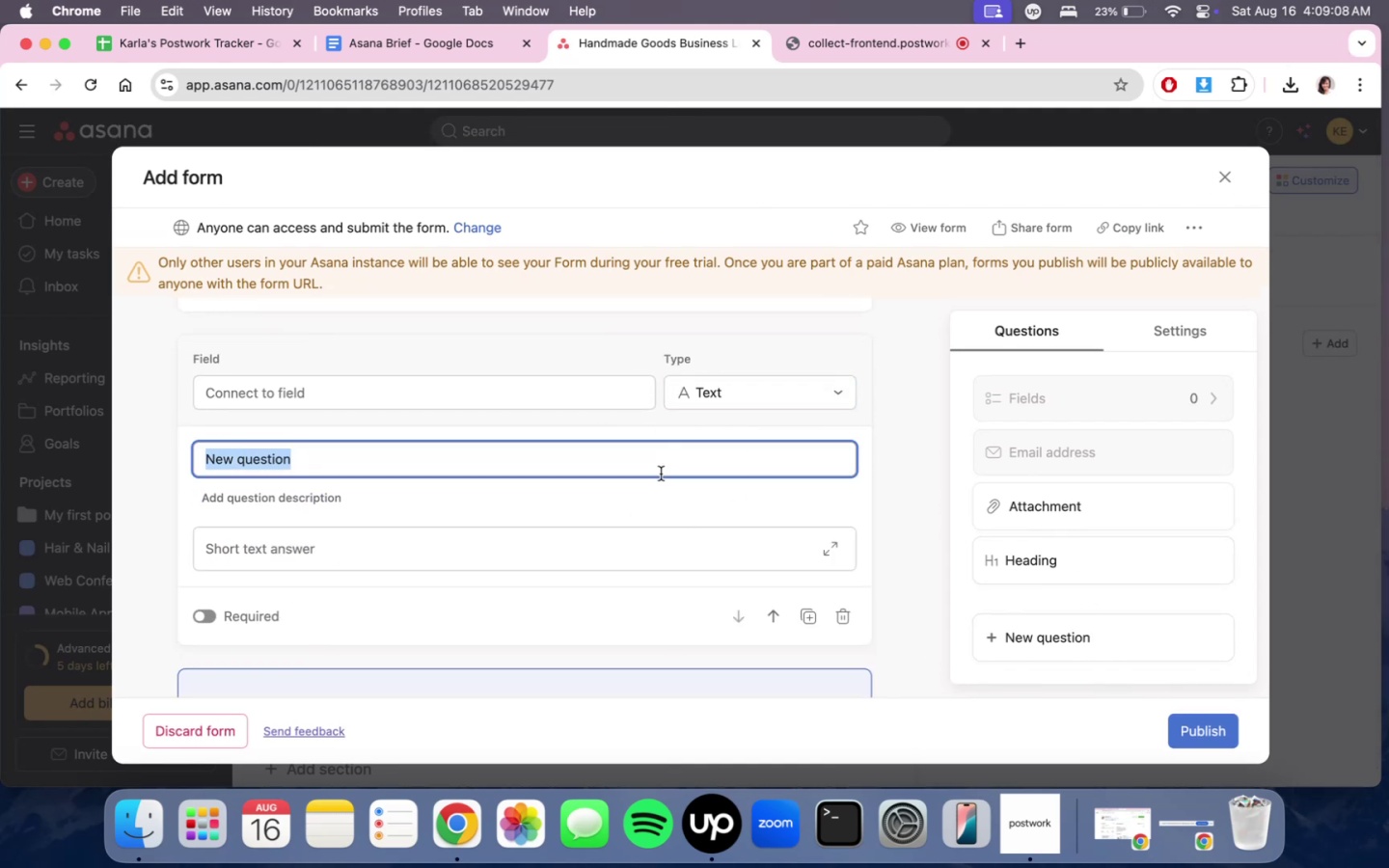 
type(Supplier Suggestion)
 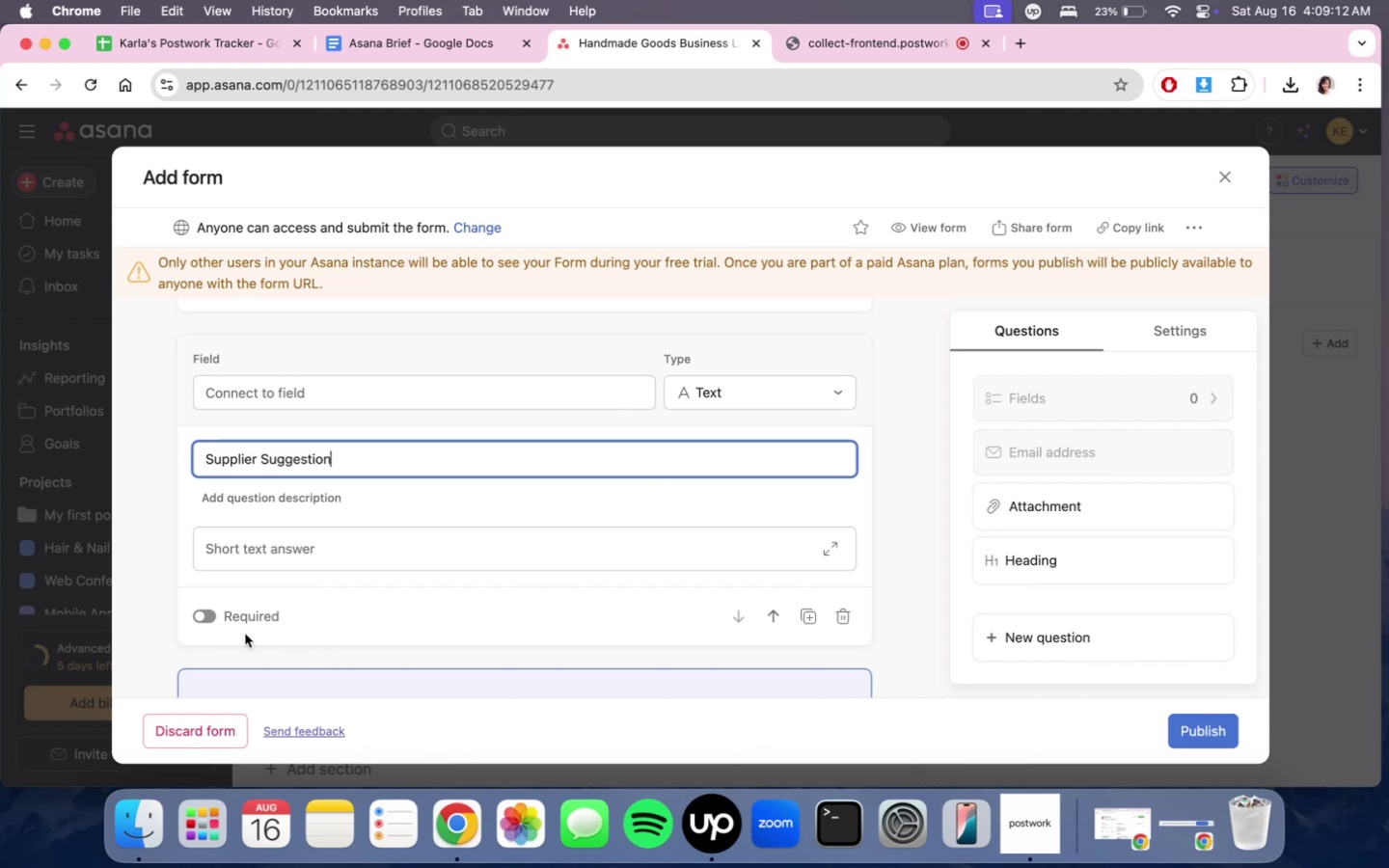 
left_click([215, 618])
 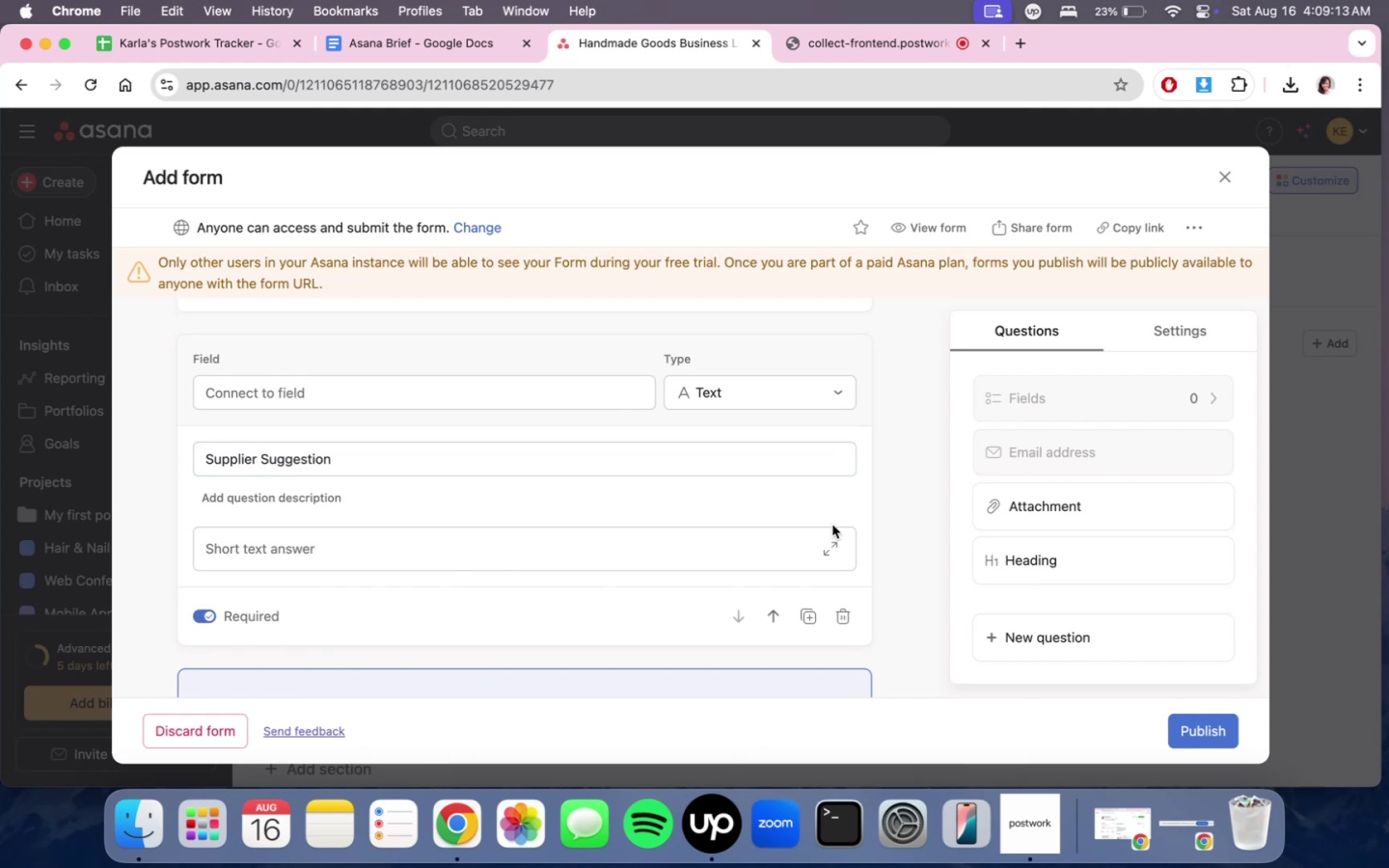 
left_click([896, 513])
 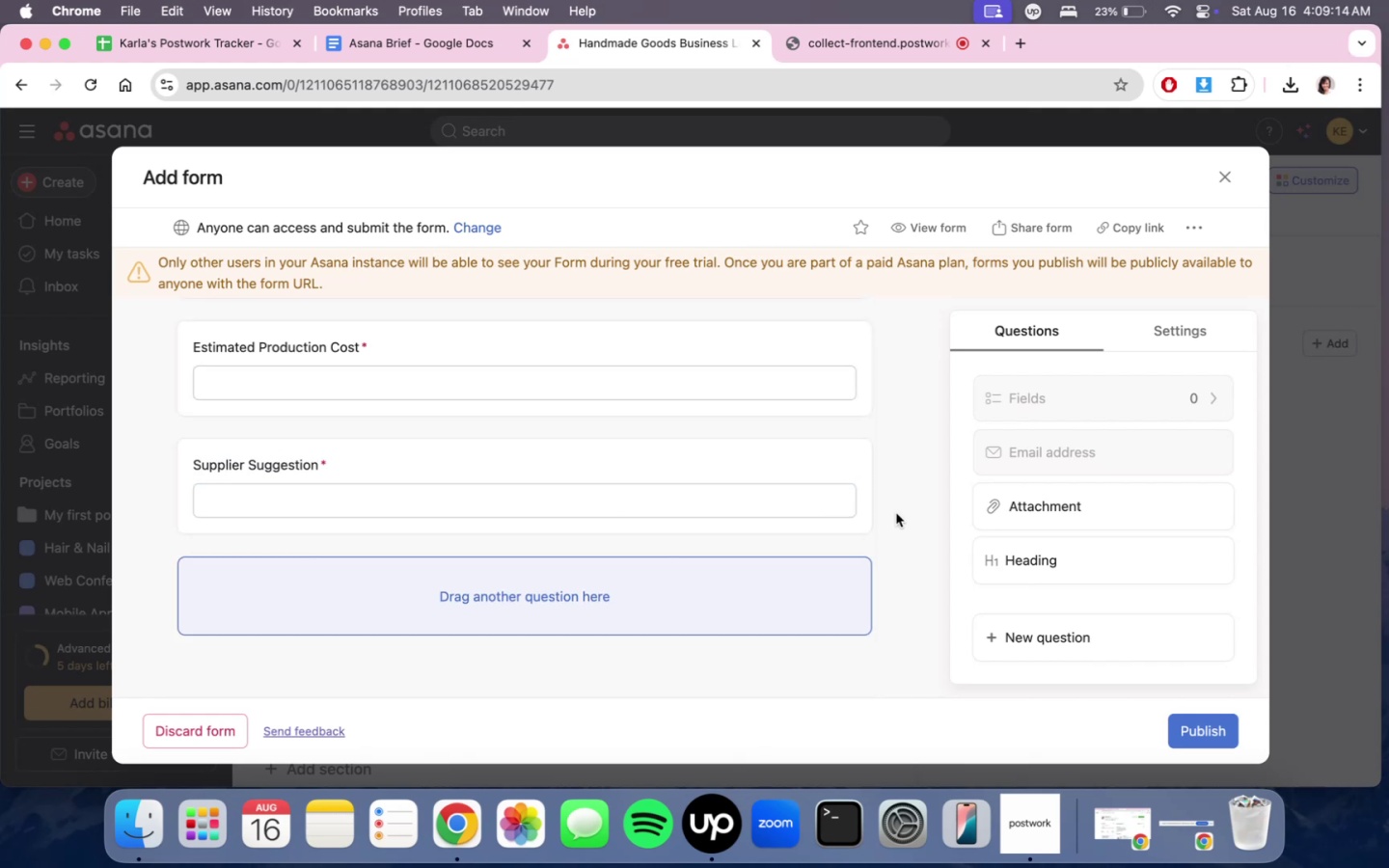 
scroll: coordinate [896, 513], scroll_direction: up, amount: 1.0
 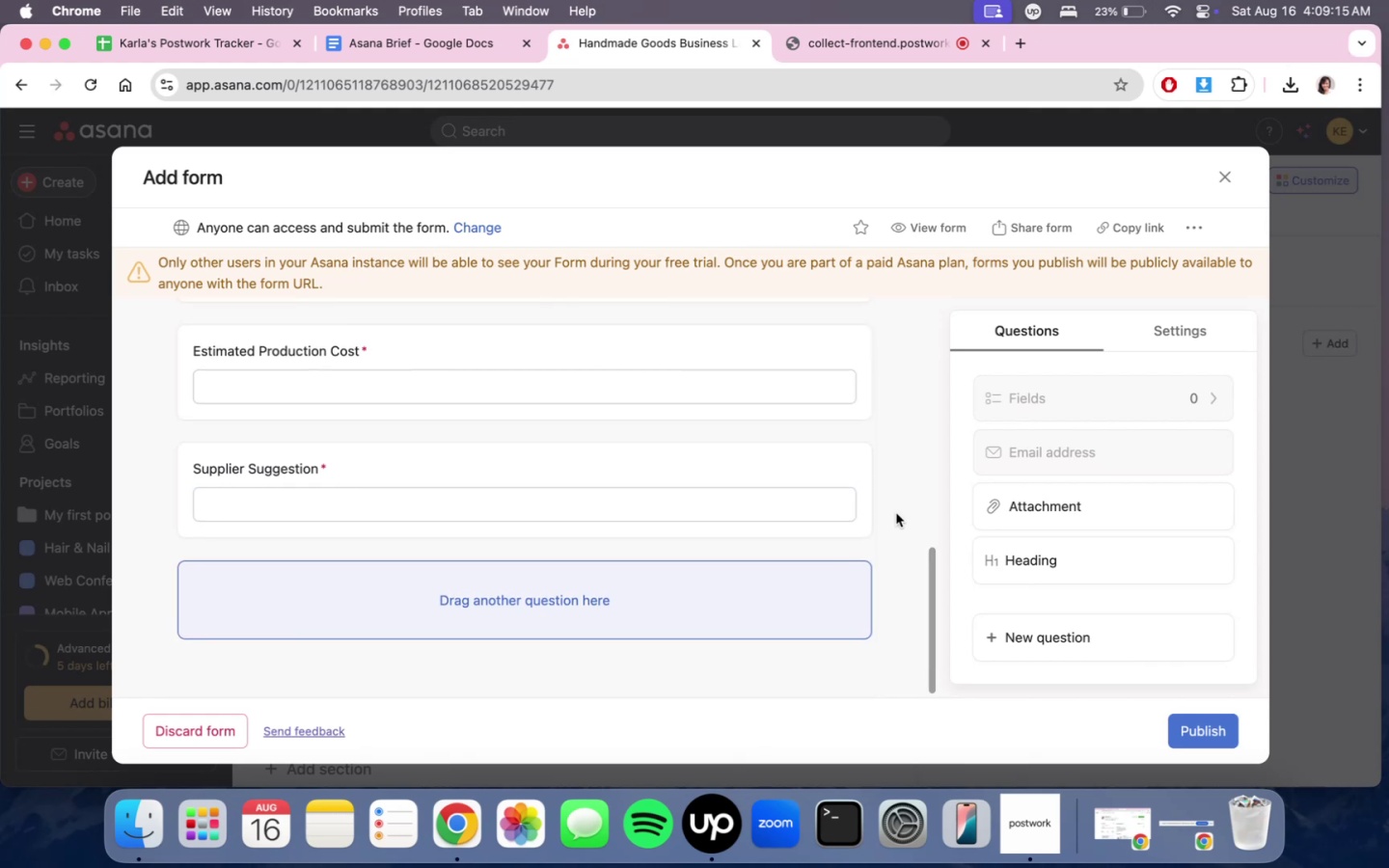 
scroll: coordinate [896, 513], scroll_direction: down, amount: 2.0
 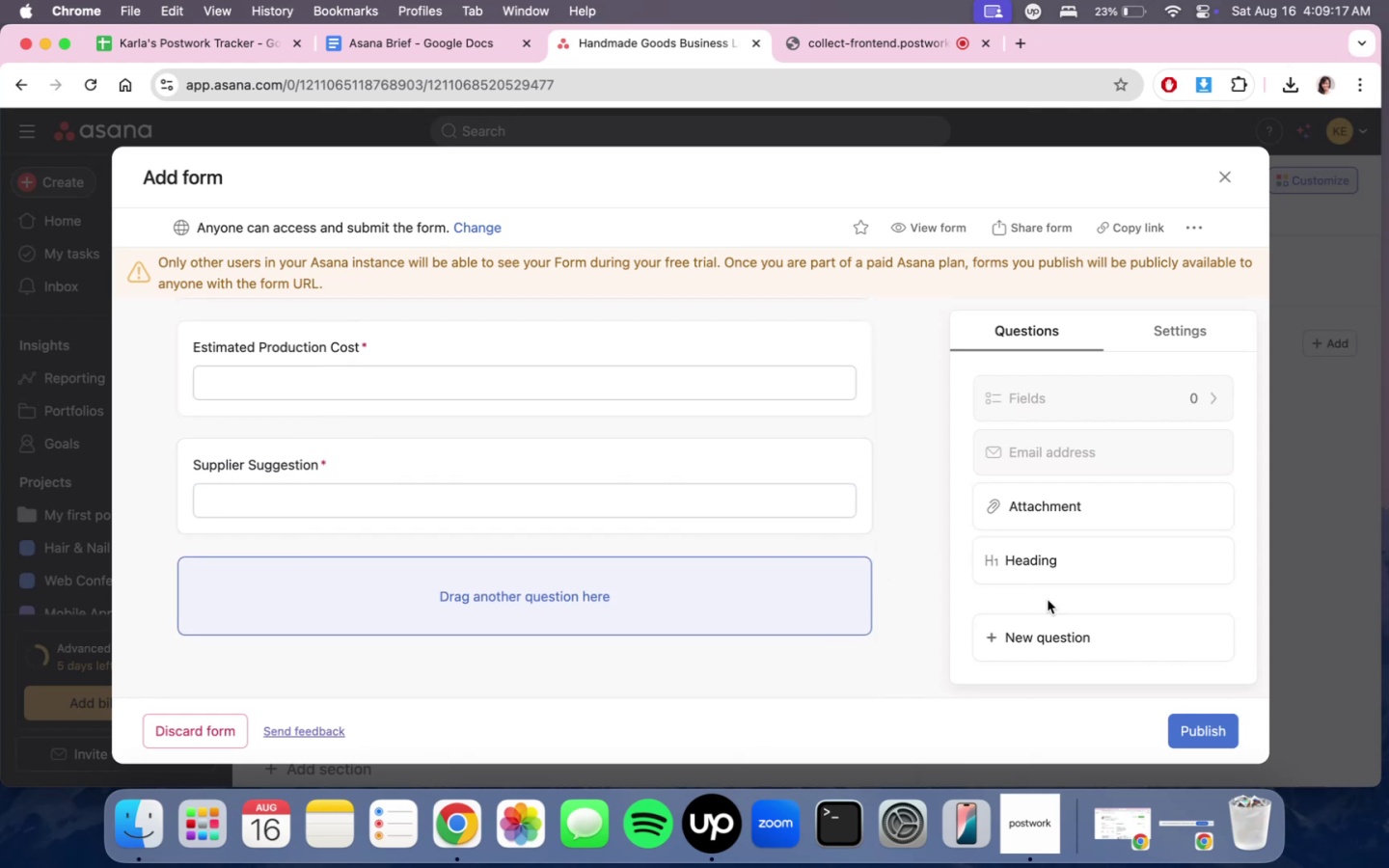 
left_click([1046, 636])
 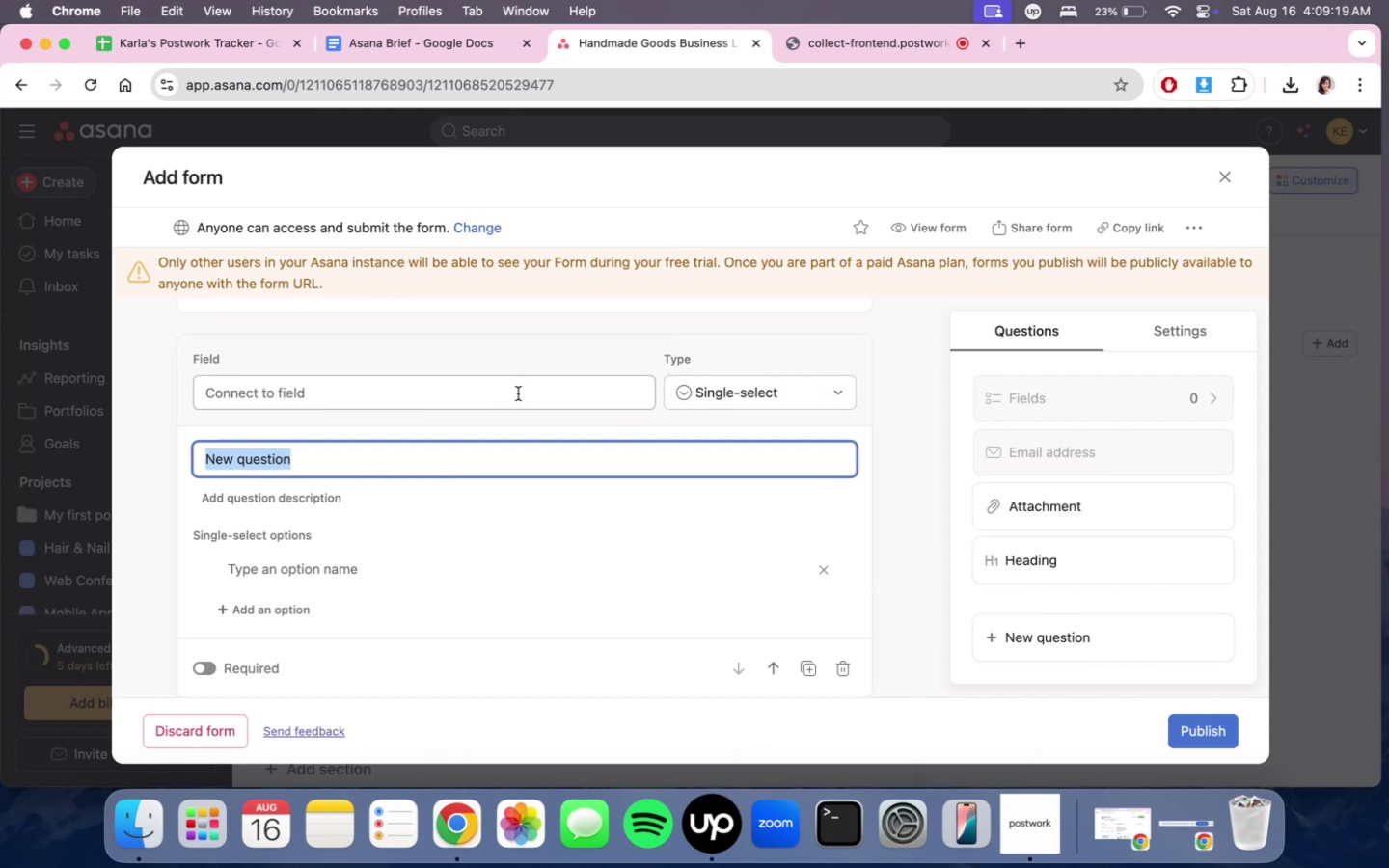 
type(Notes on M)
key(Backspace)
type(material )
key(Backspace)
type(s & sustainability)
 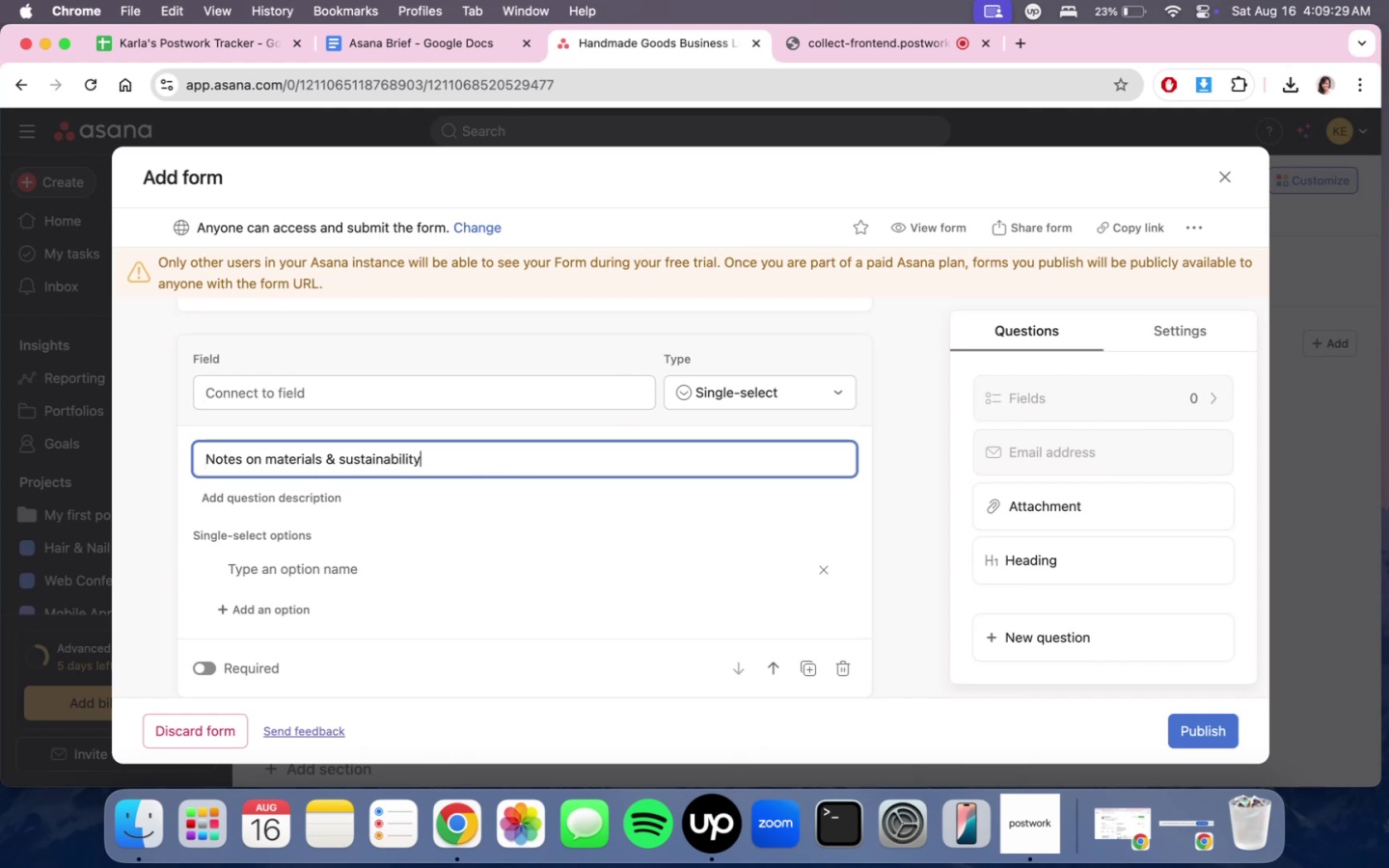 
left_click([204, 665])
 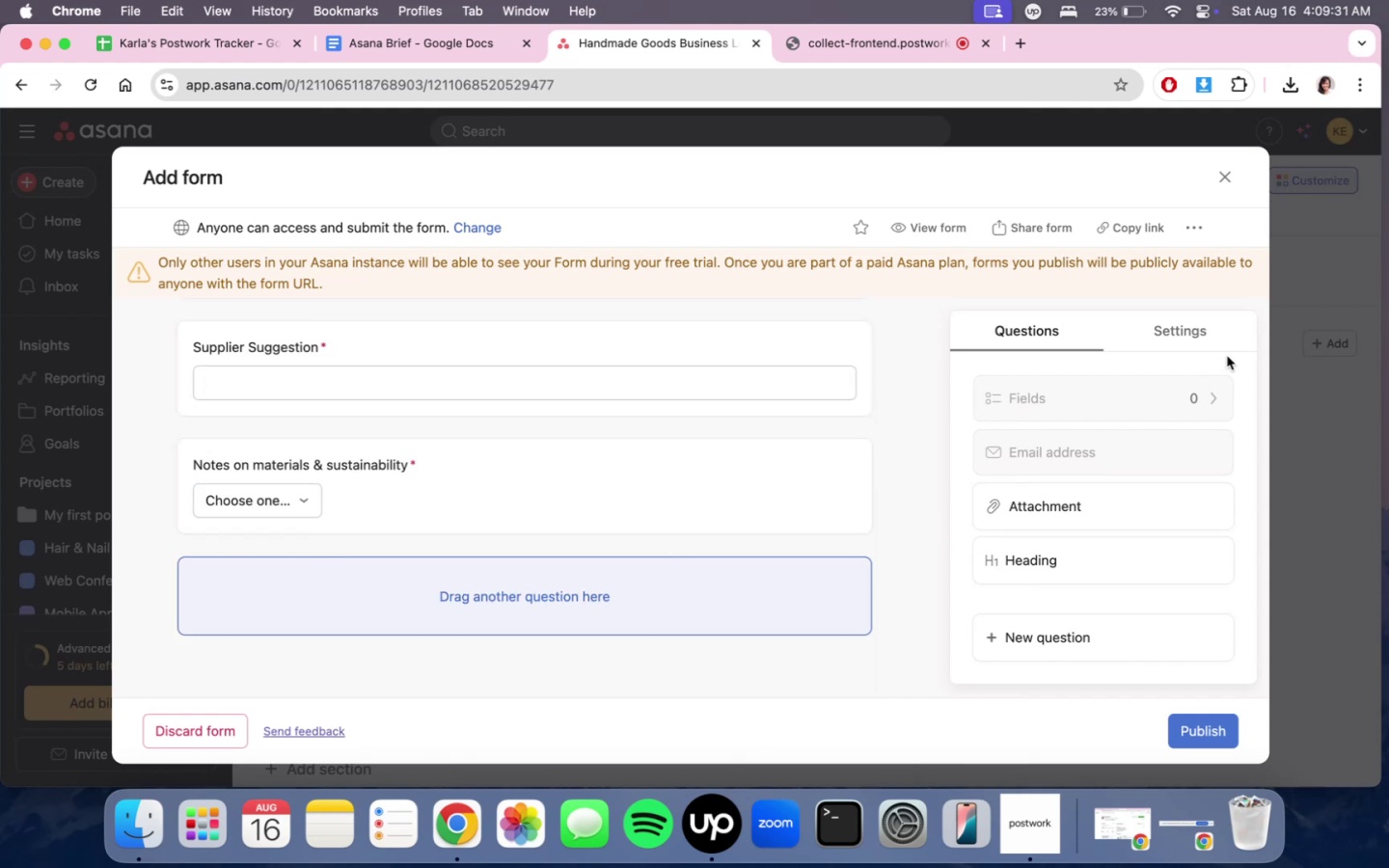 
left_click([1222, 347])
 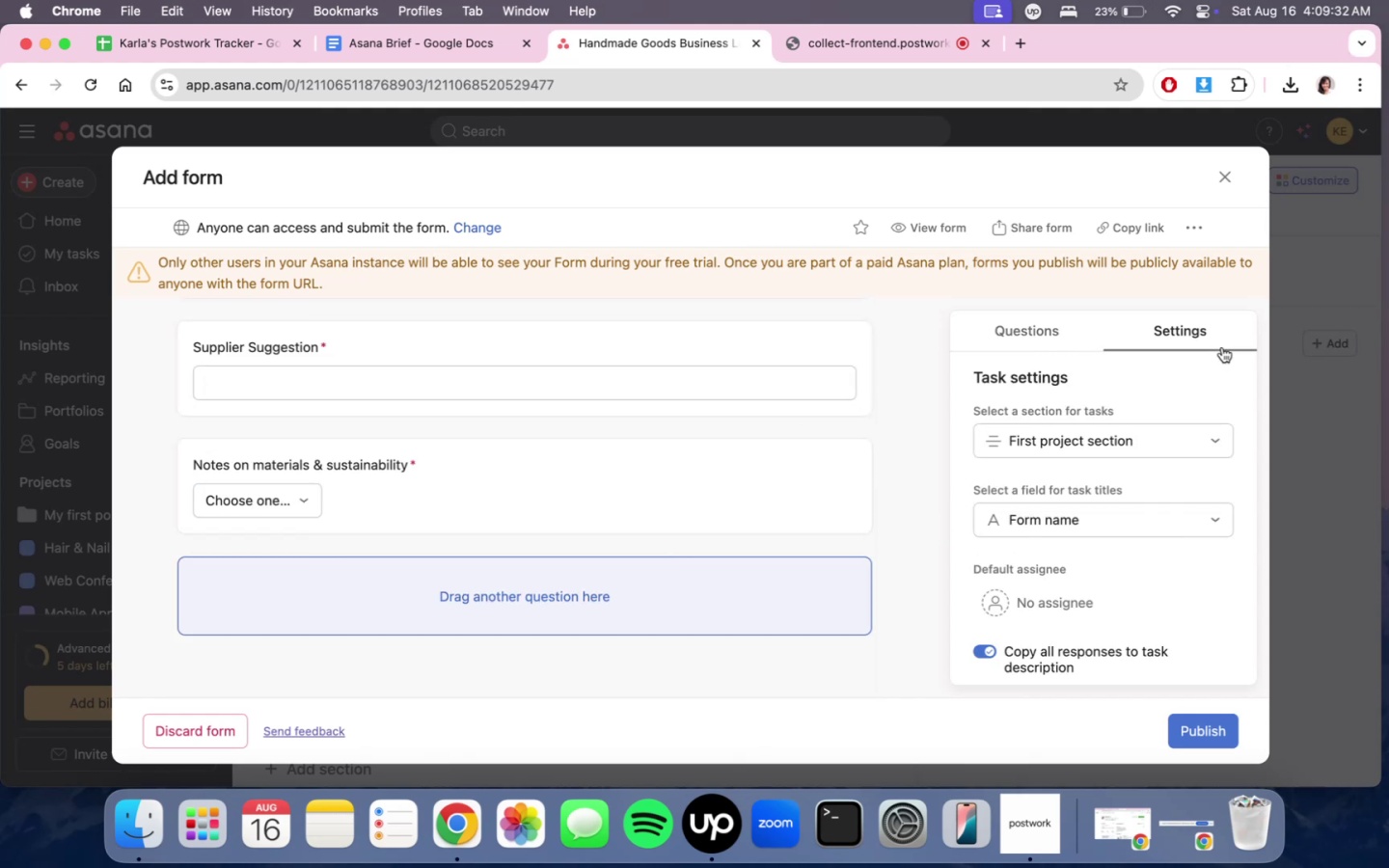 
scroll: coordinate [1145, 465], scroll_direction: down, amount: 2.0
 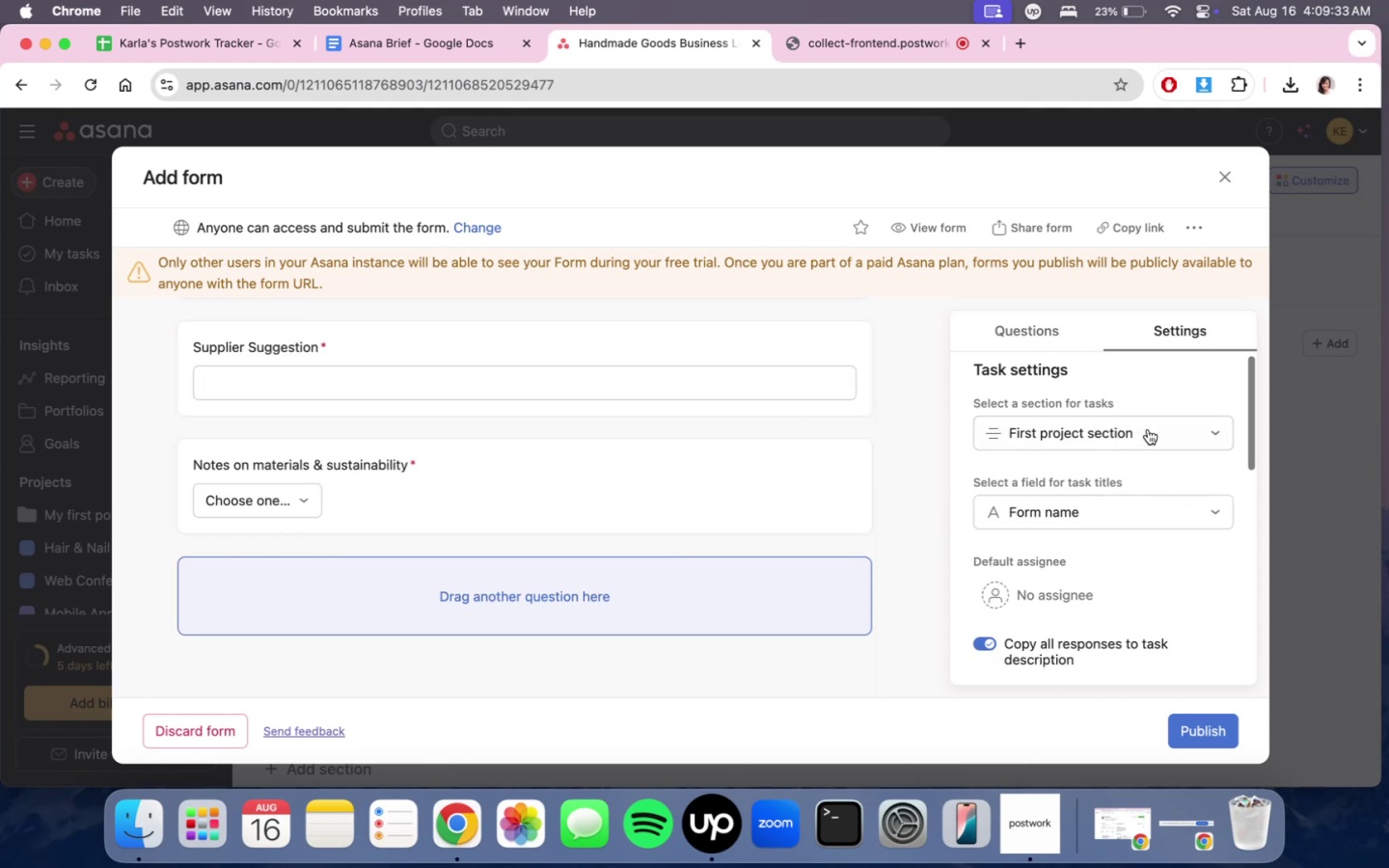 
left_click([1149, 427])
 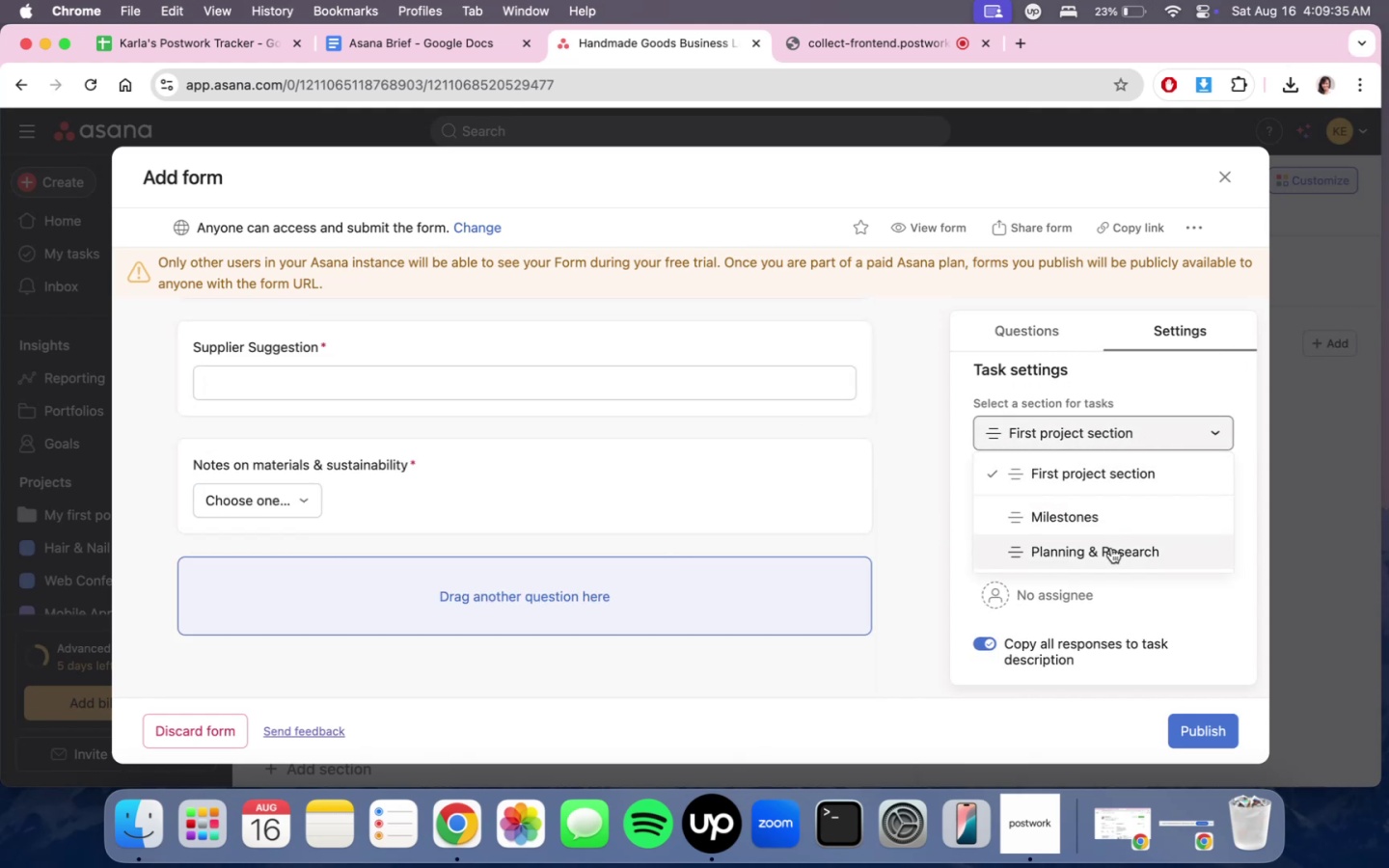 
scroll: coordinate [1112, 556], scroll_direction: down, amount: 11.0
 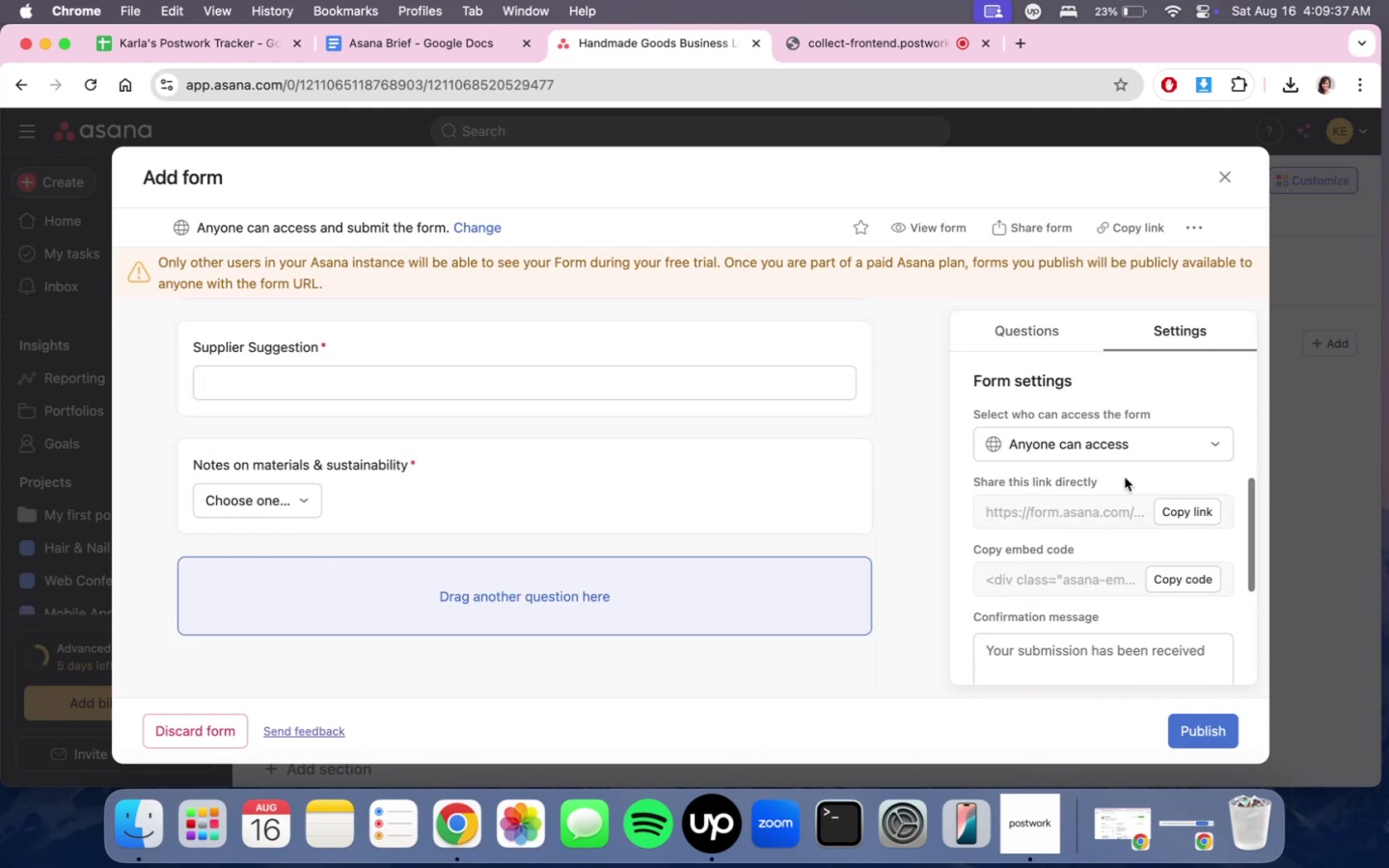 
left_click([1127, 454])
 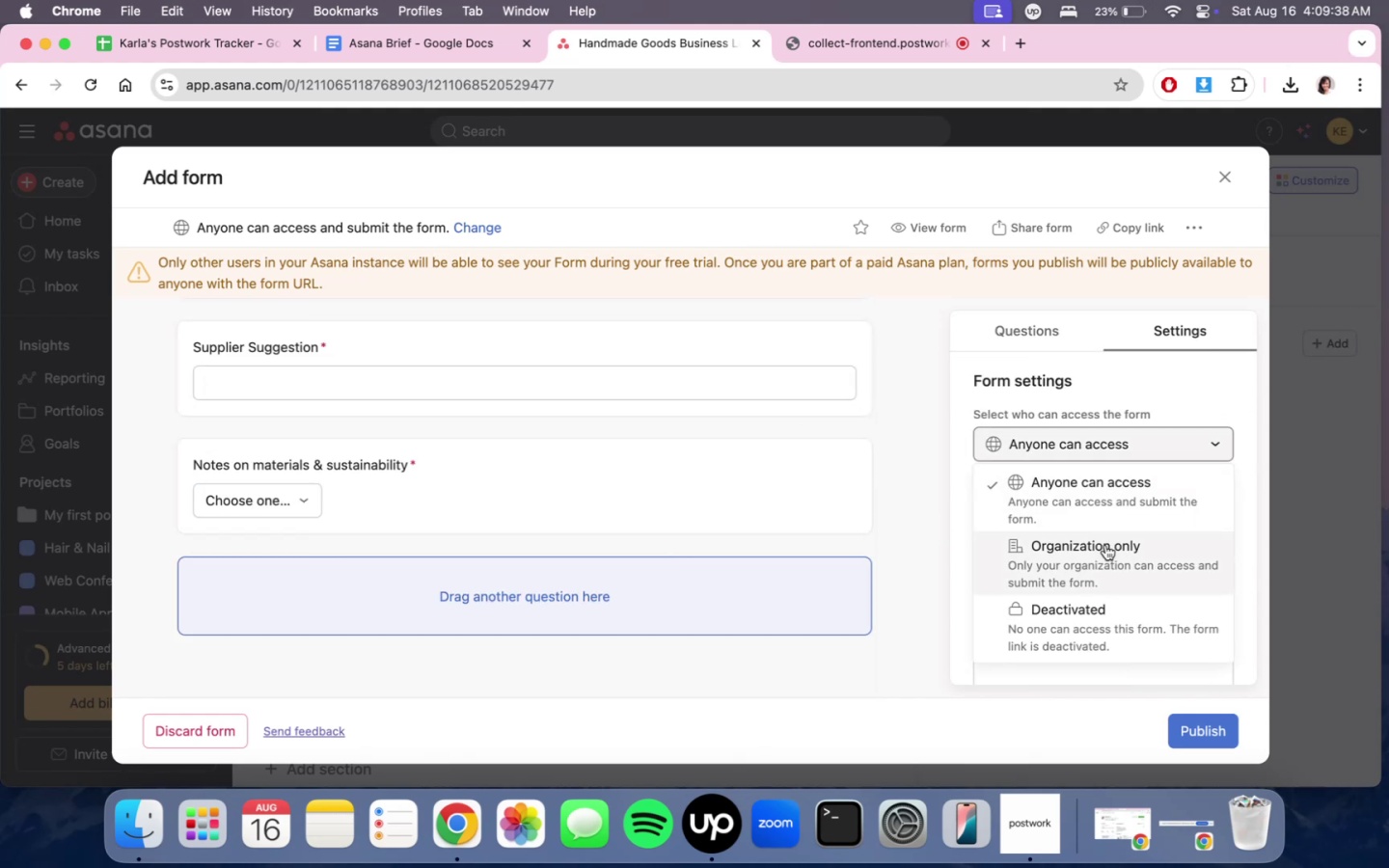 
scroll: coordinate [1111, 545], scroll_direction: down, amount: 5.0
 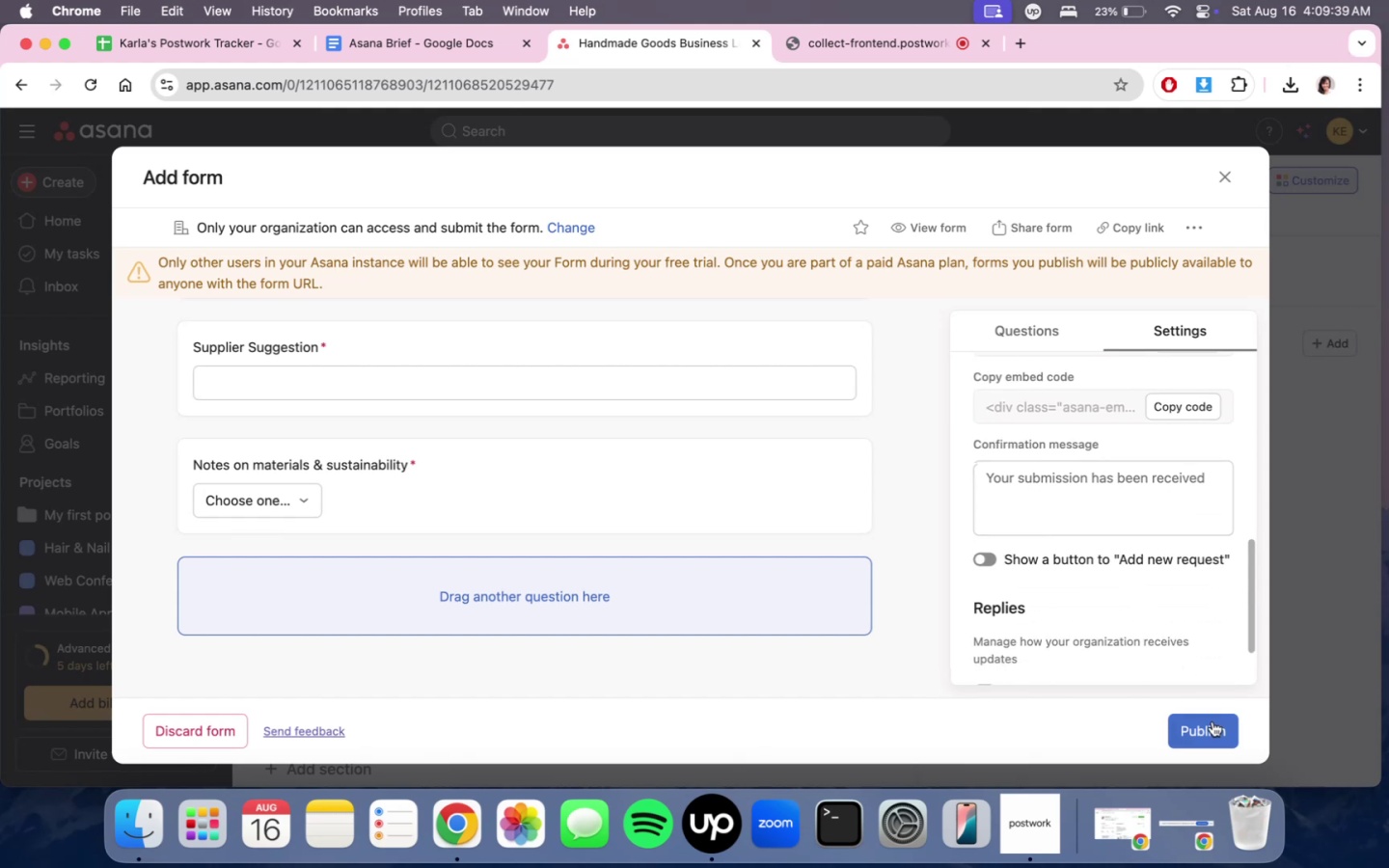 
left_click([1213, 746])
 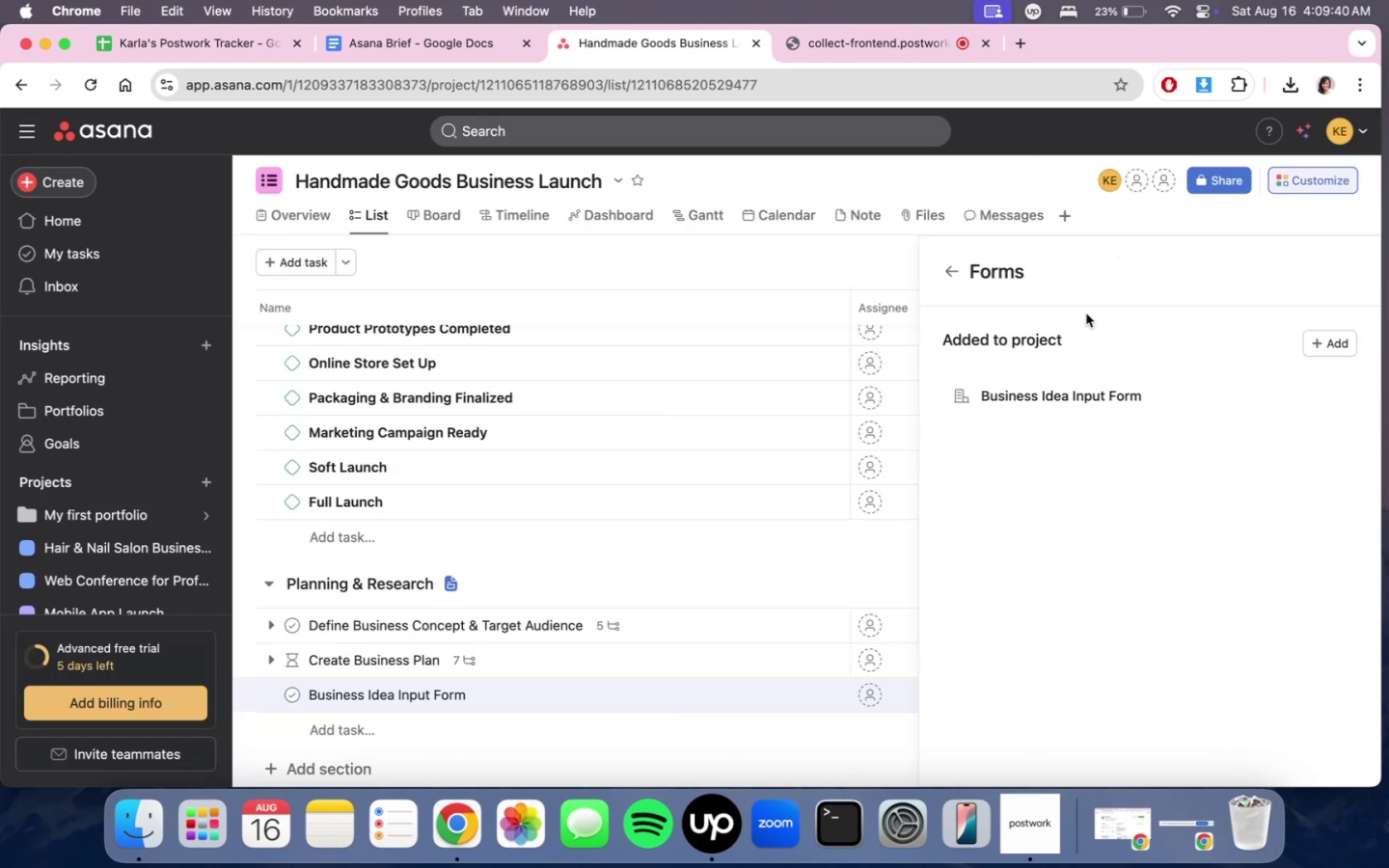 
left_click([1137, 390])
 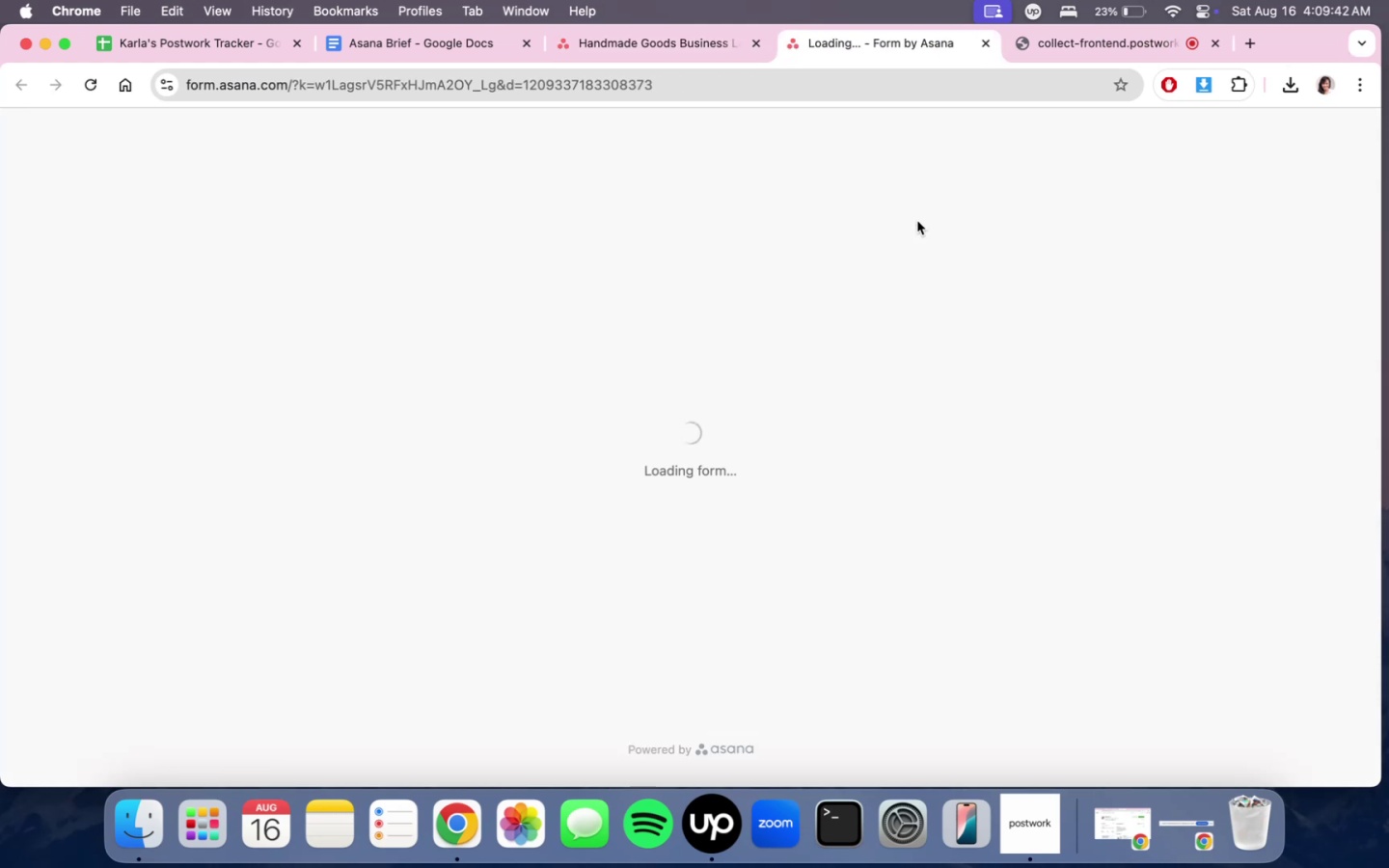 
left_click([1100, 41])
 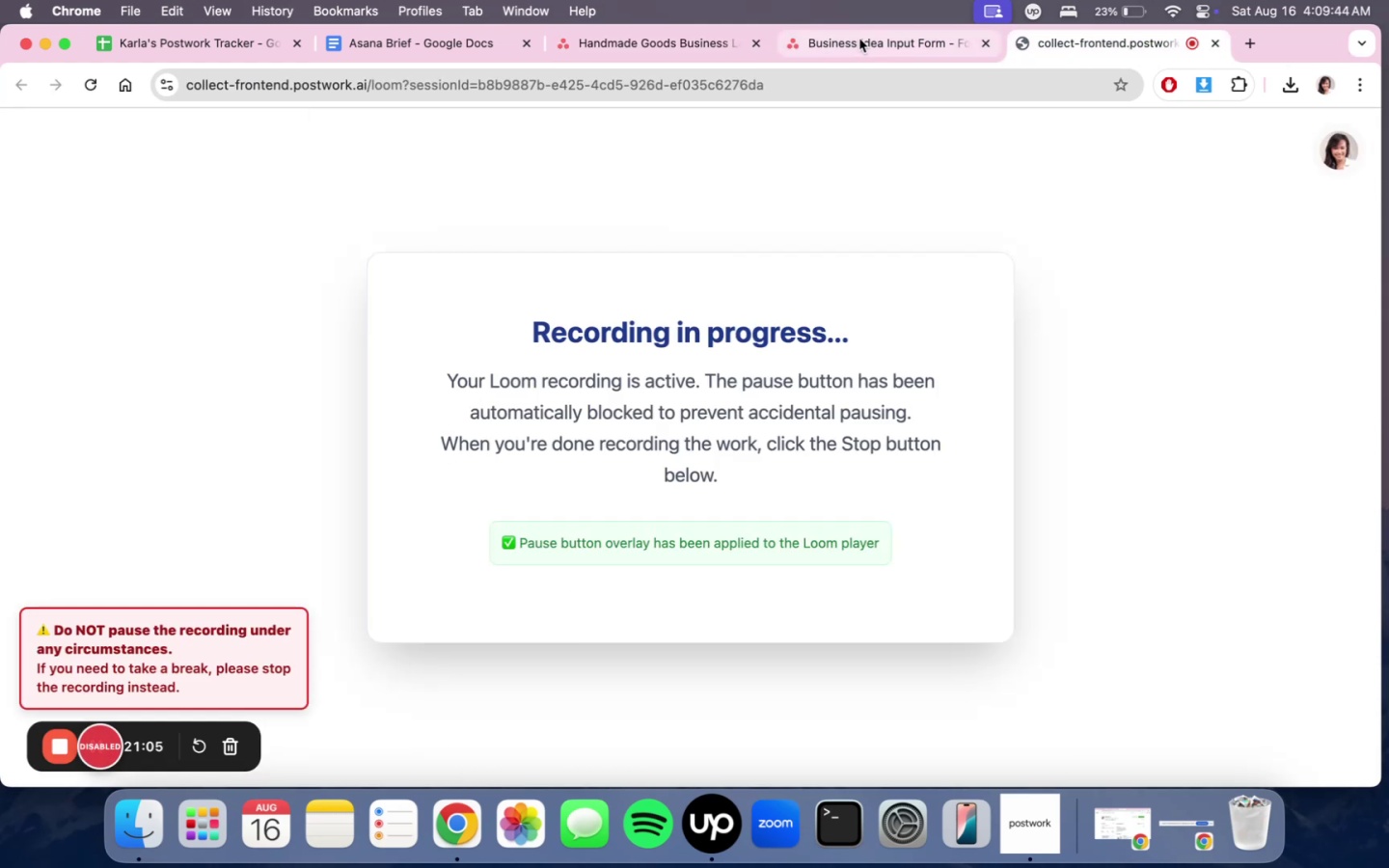 
left_click([859, 39])
 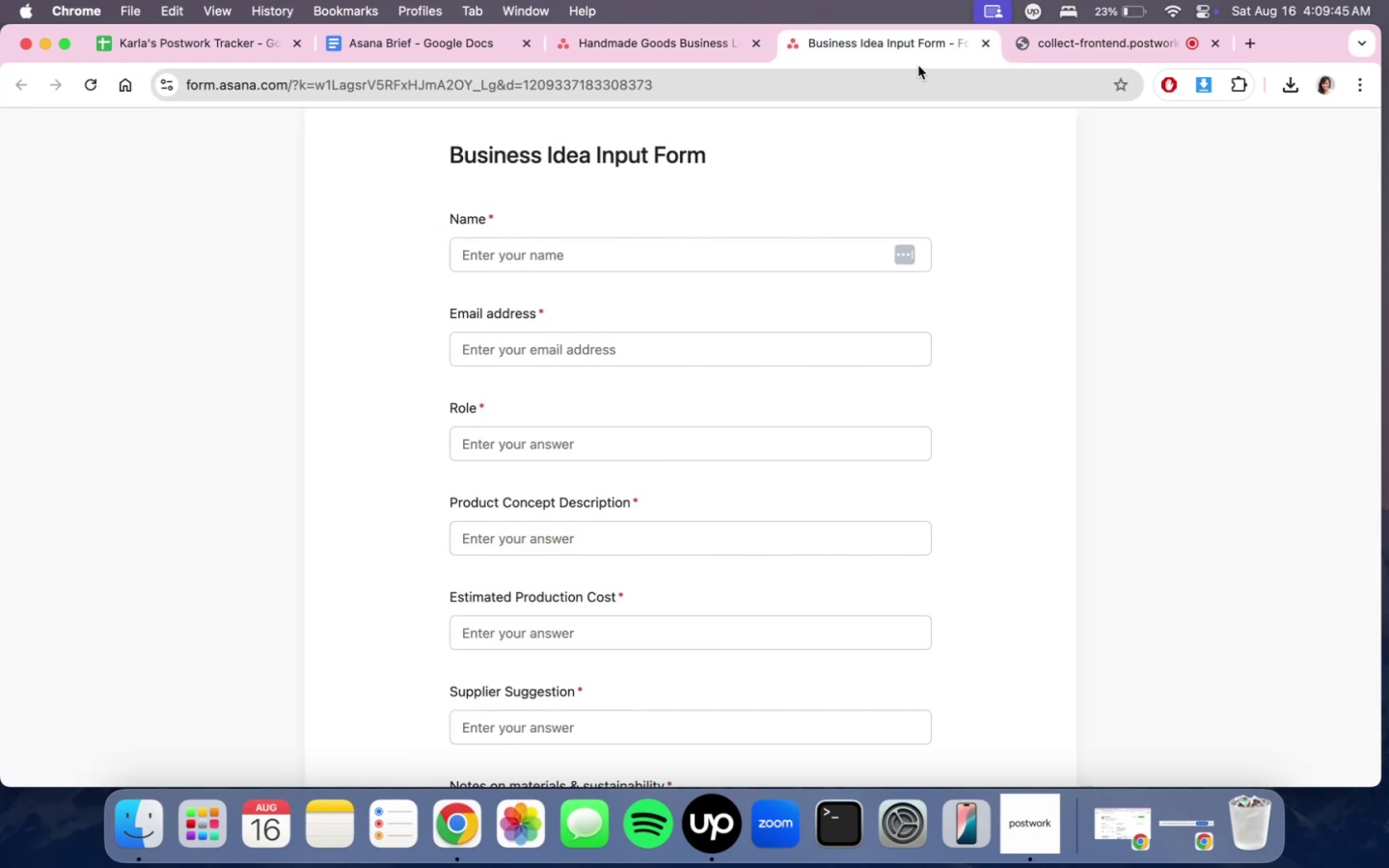 
scroll: coordinate [941, 469], scroll_direction: down, amount: 11.0
 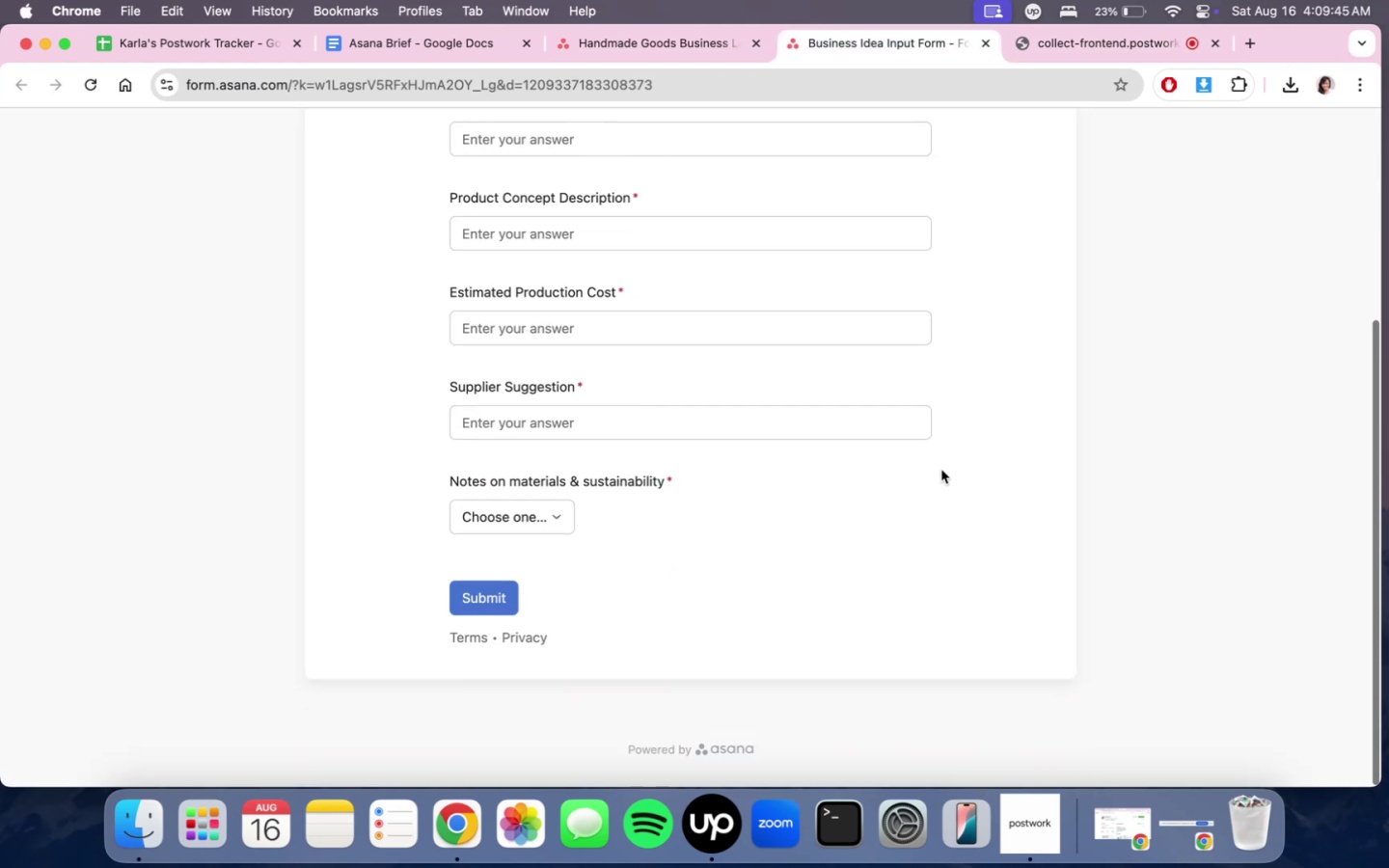 
scroll: coordinate [942, 476], scroll_direction: up, amount: 3.0
 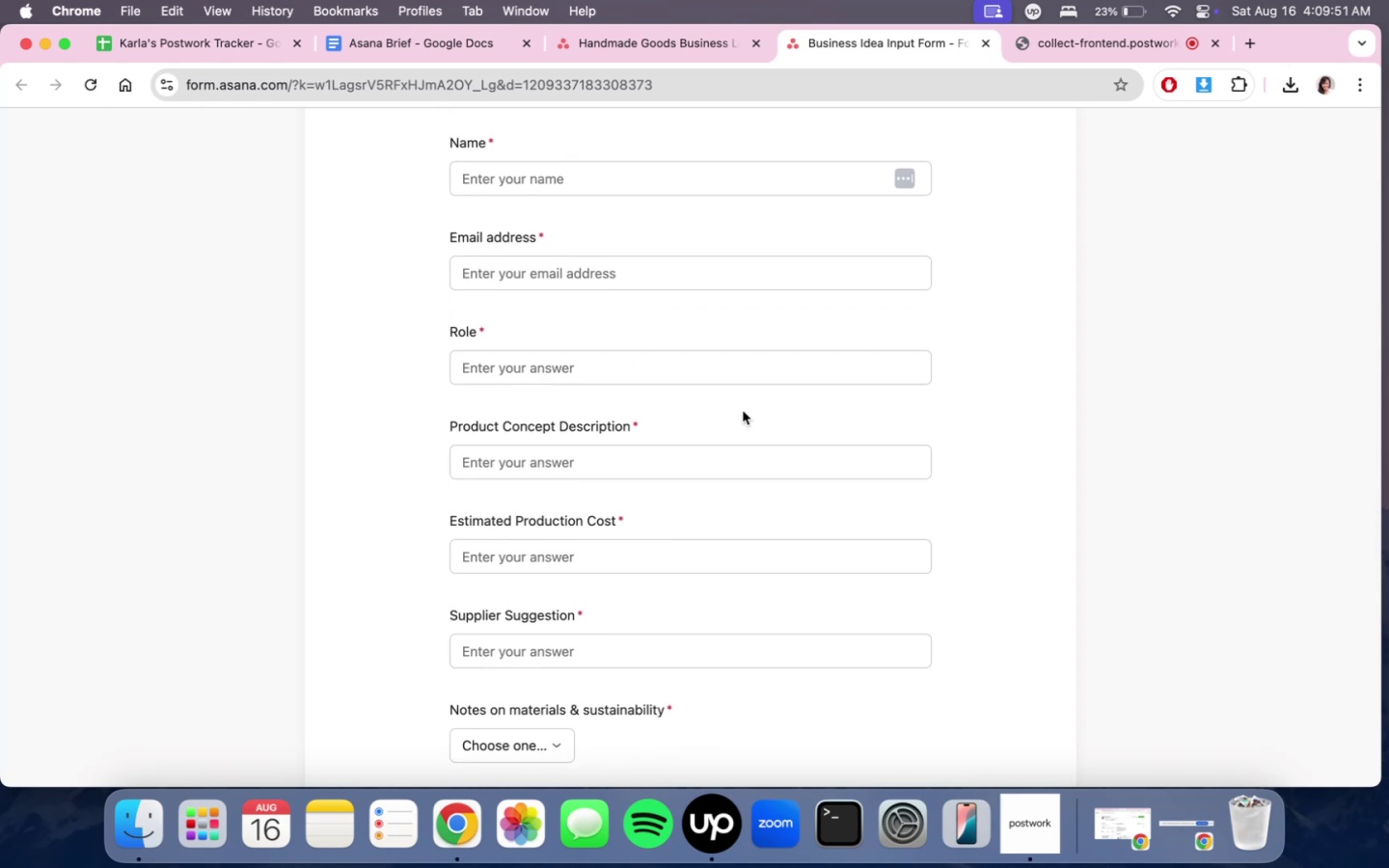 
left_click([662, 55])
 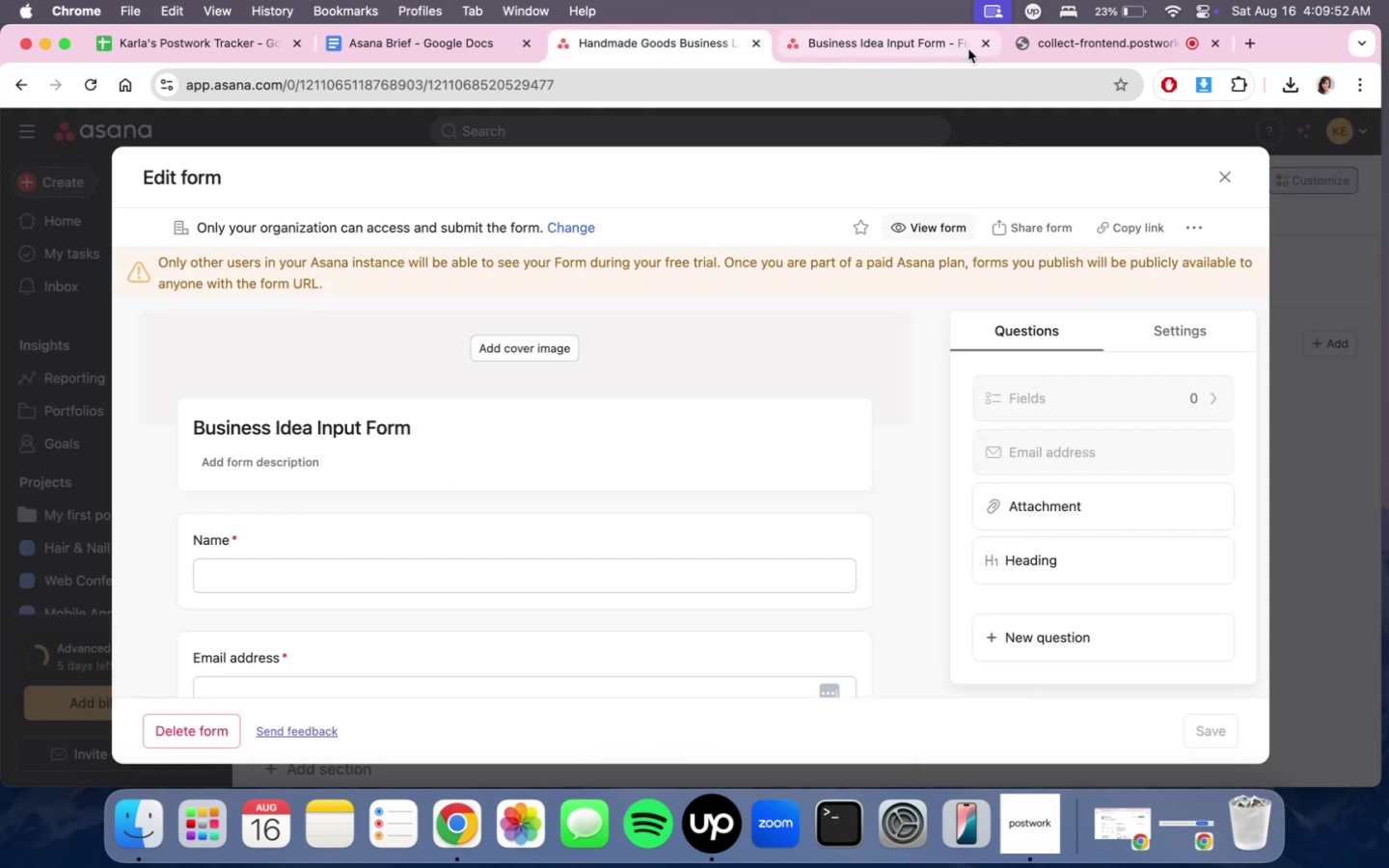 
left_click([980, 46])
 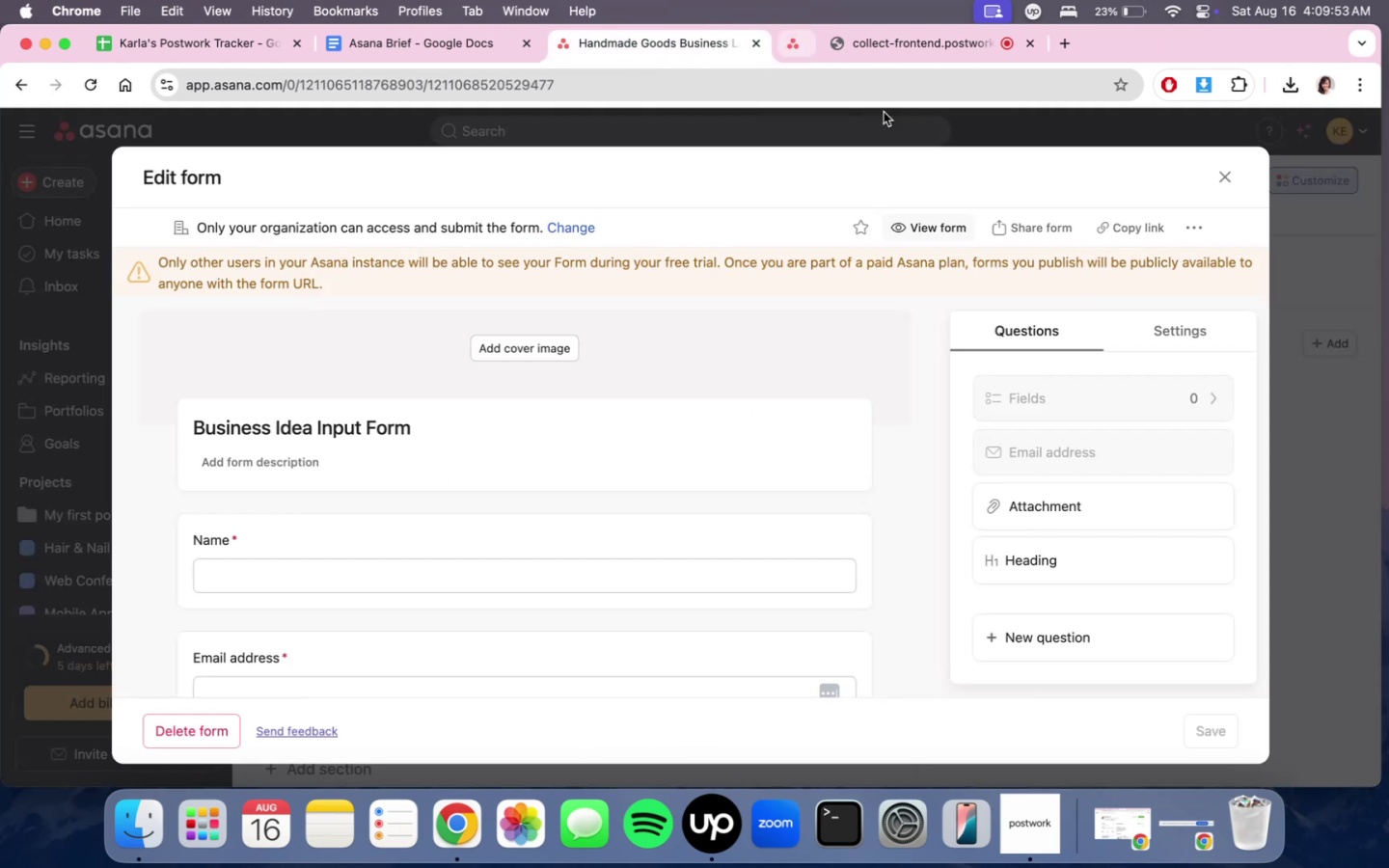 
scroll: coordinate [632, 599], scroll_direction: down, amount: 25.0
 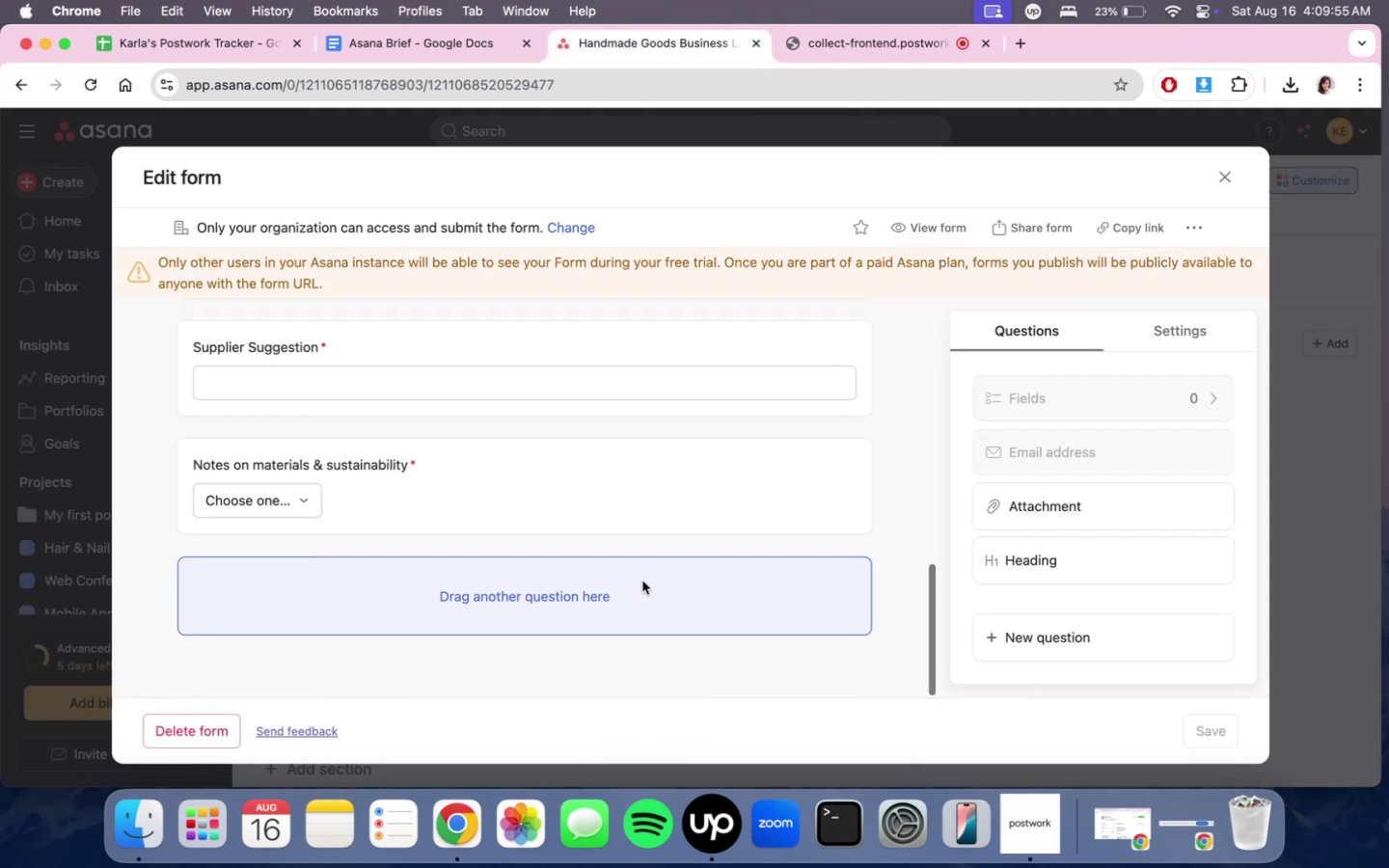 
left_click([661, 492])
 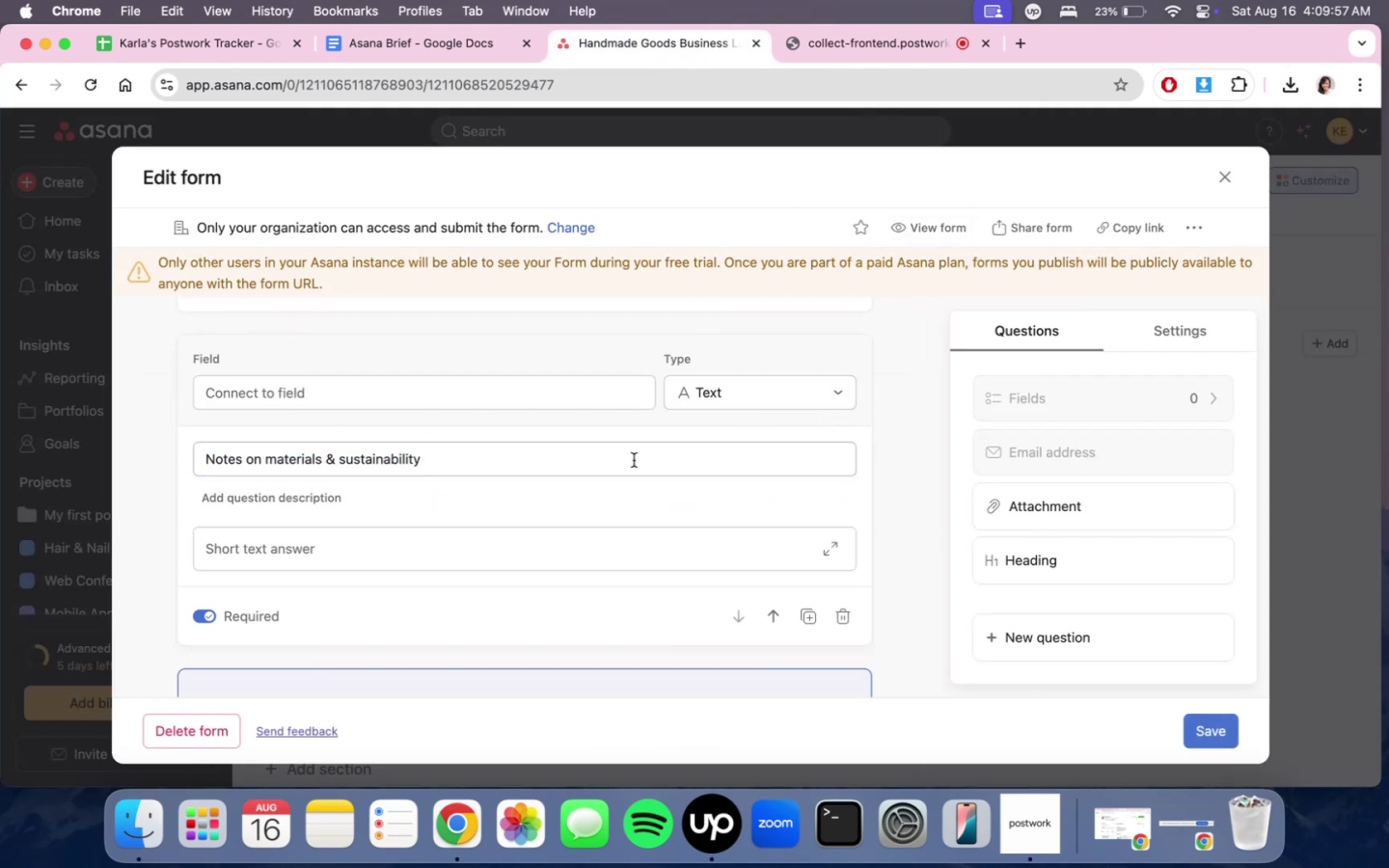 
left_click([369, 553])
 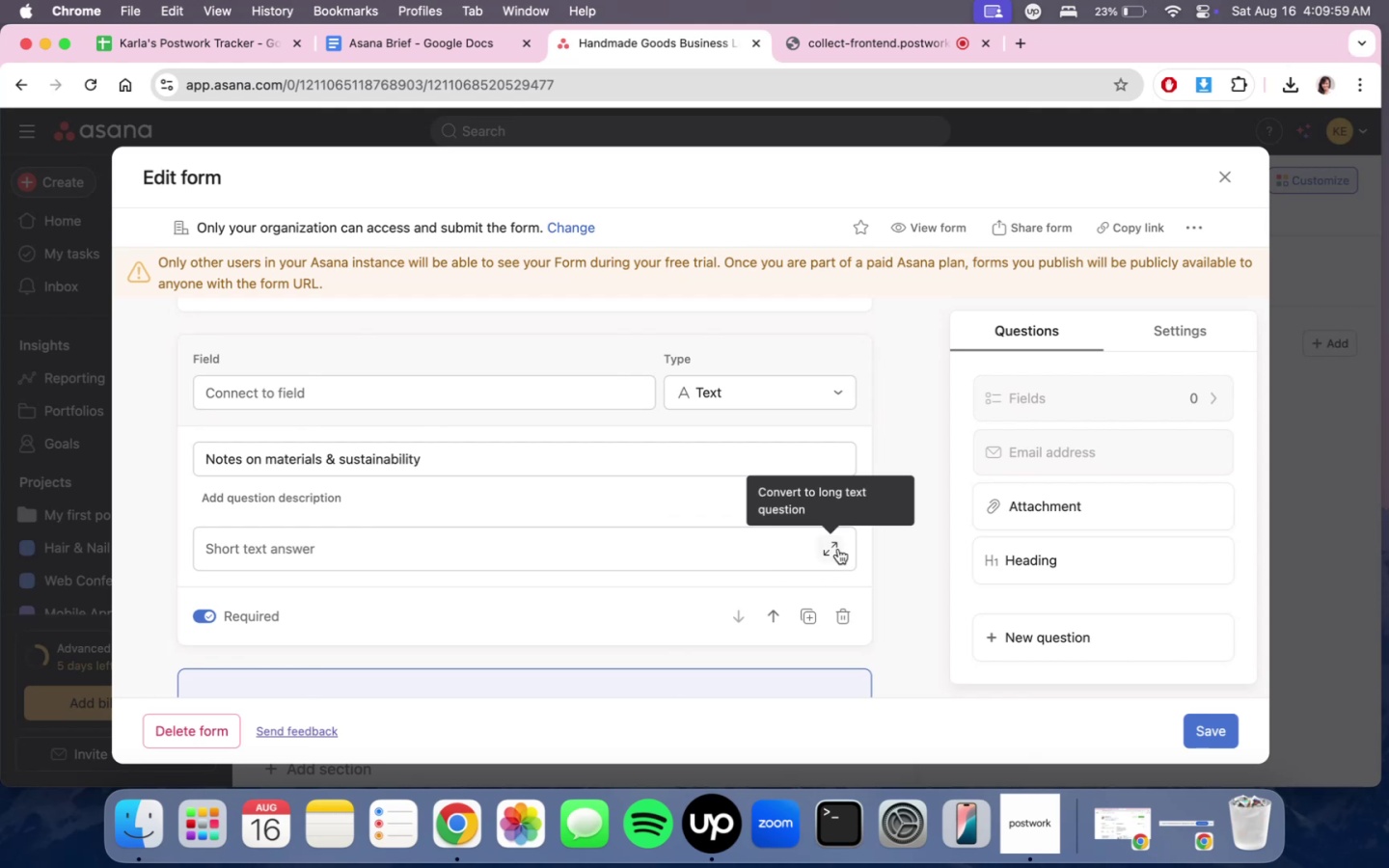 
scroll: coordinate [836, 546], scroll_direction: up, amount: 7.0
 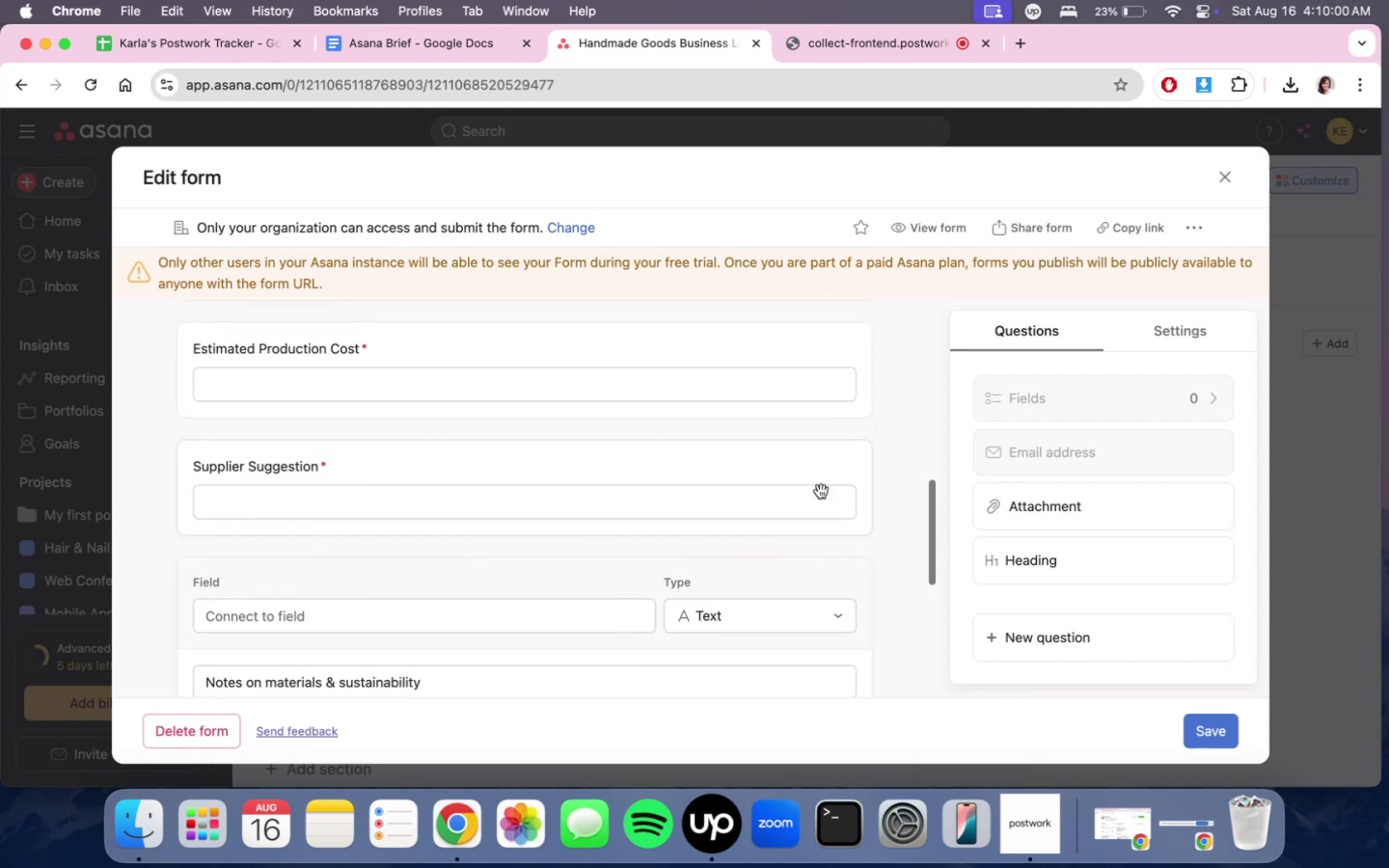 
left_click([819, 475])
 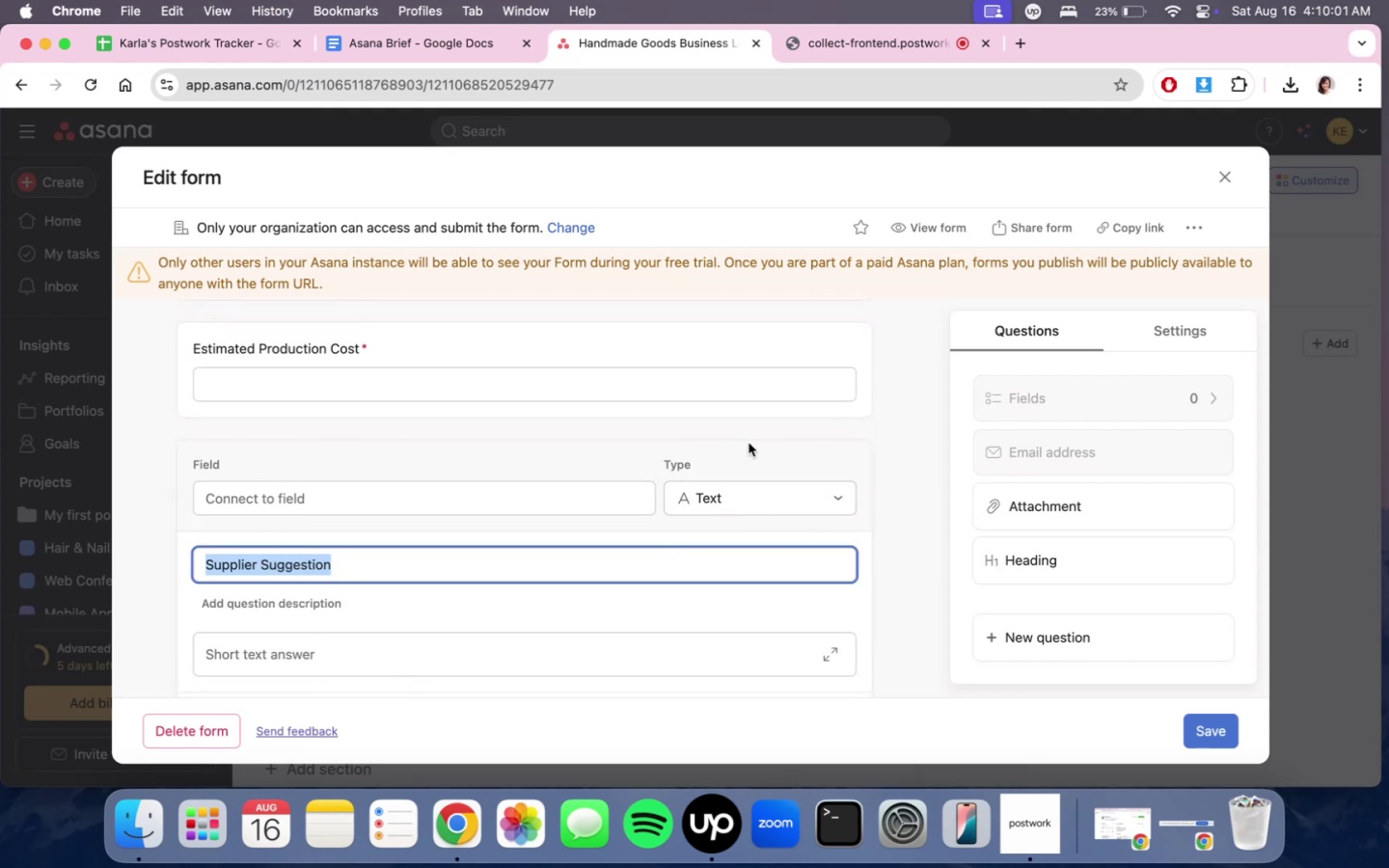 
scroll: coordinate [807, 438], scroll_direction: up, amount: 7.0
 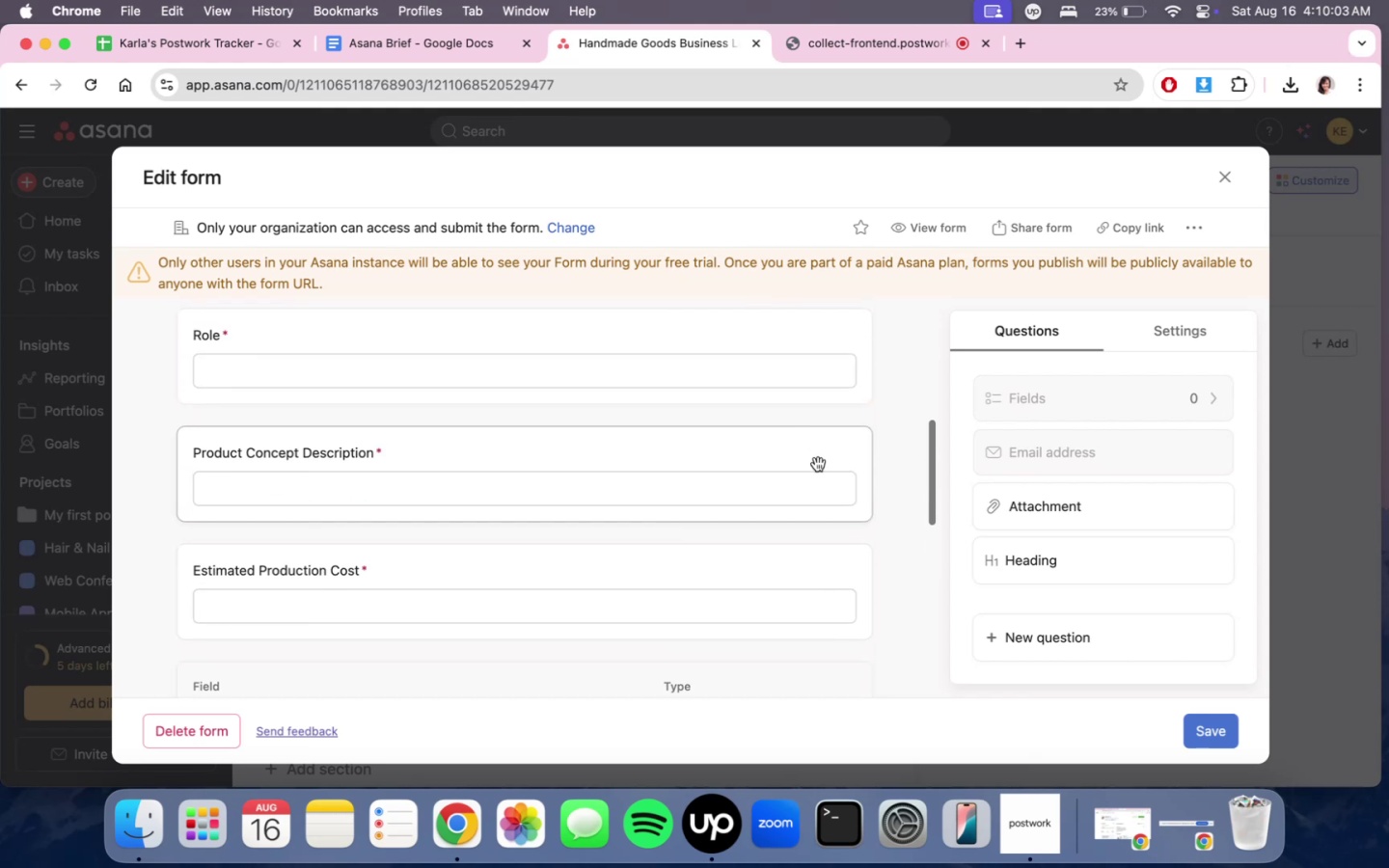 
left_click([819, 457])
 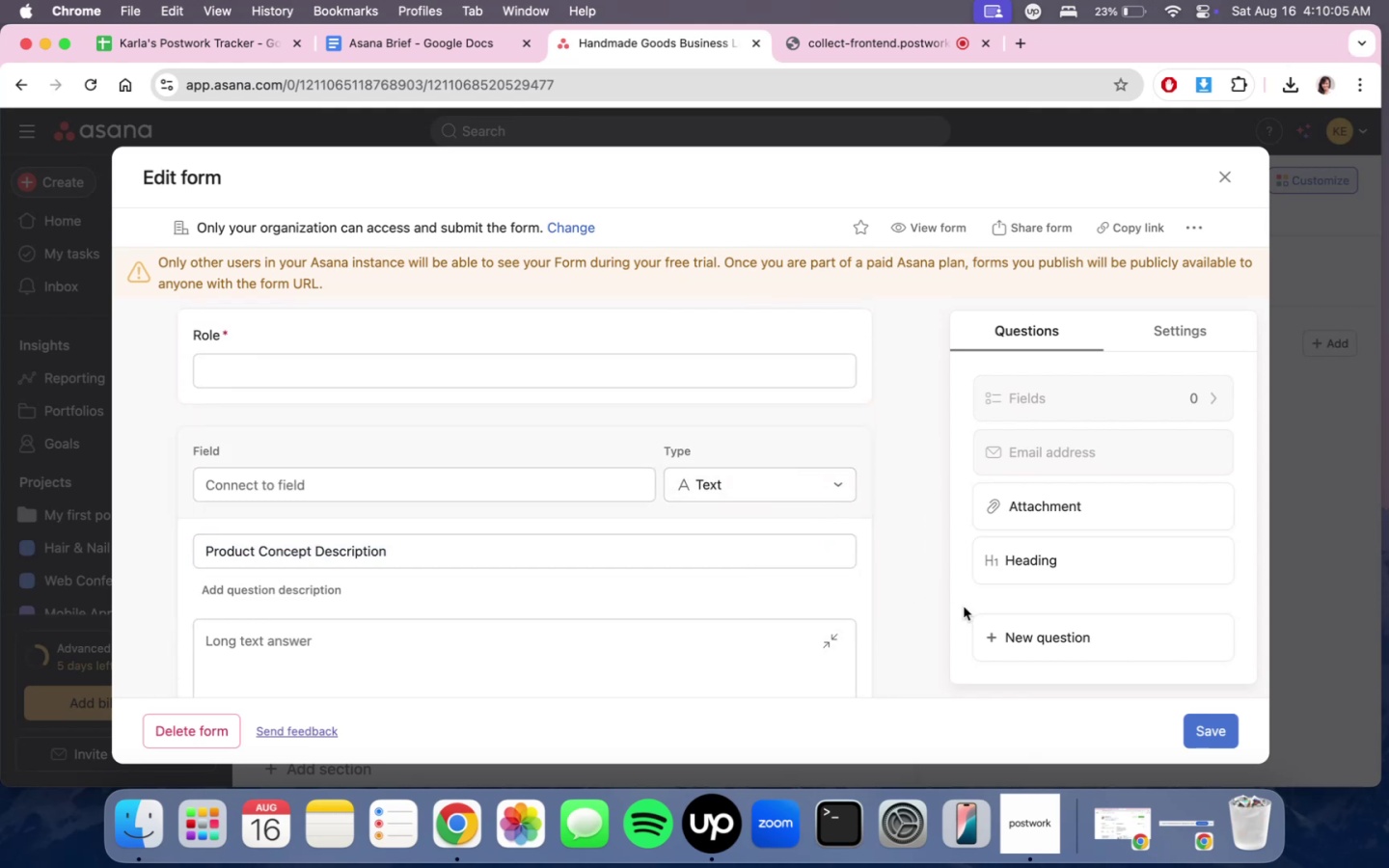 
left_click([1230, 731])
 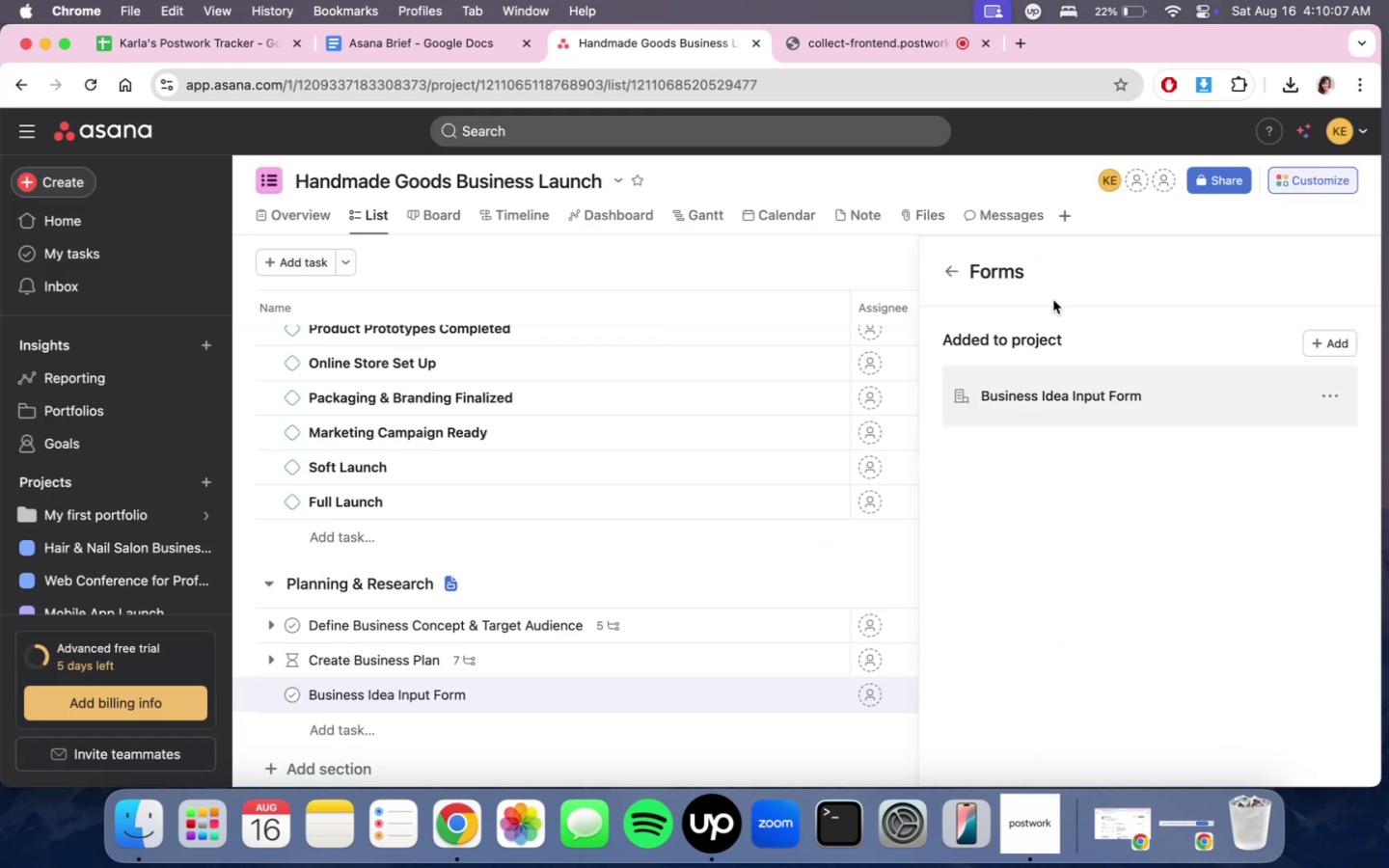 
left_click([1131, 408])
 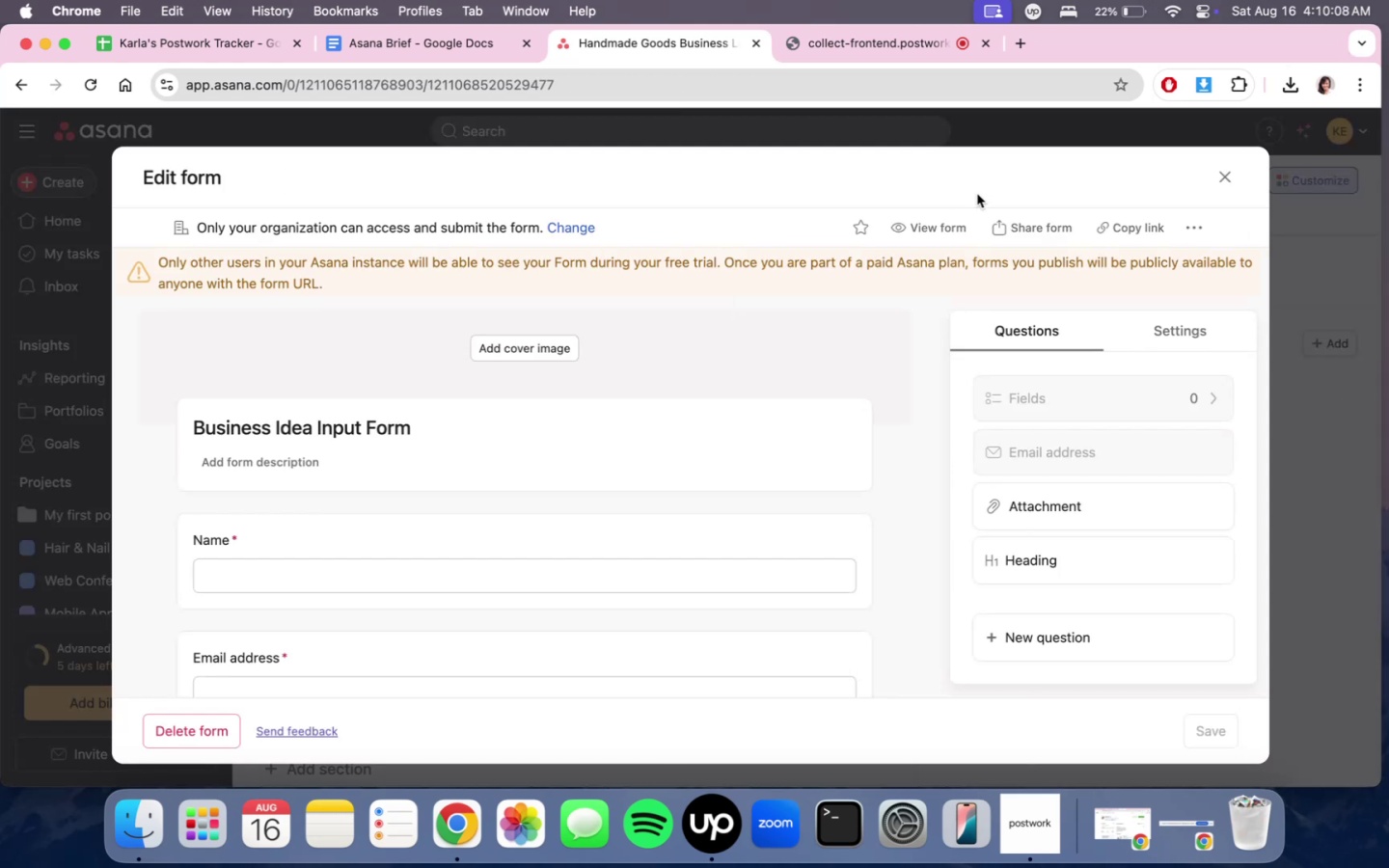 
left_click([931, 226])
 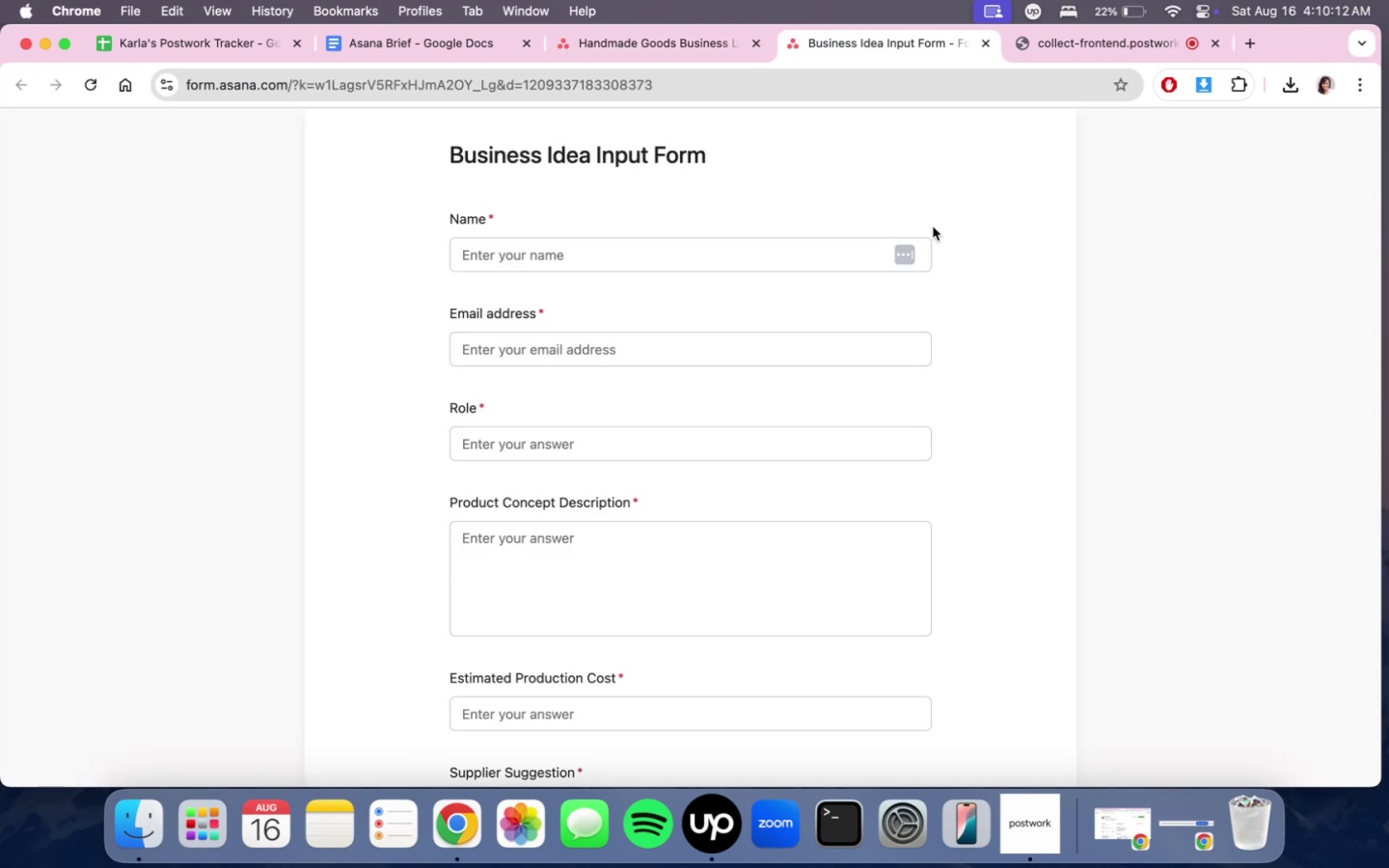 
wait(6.03)
 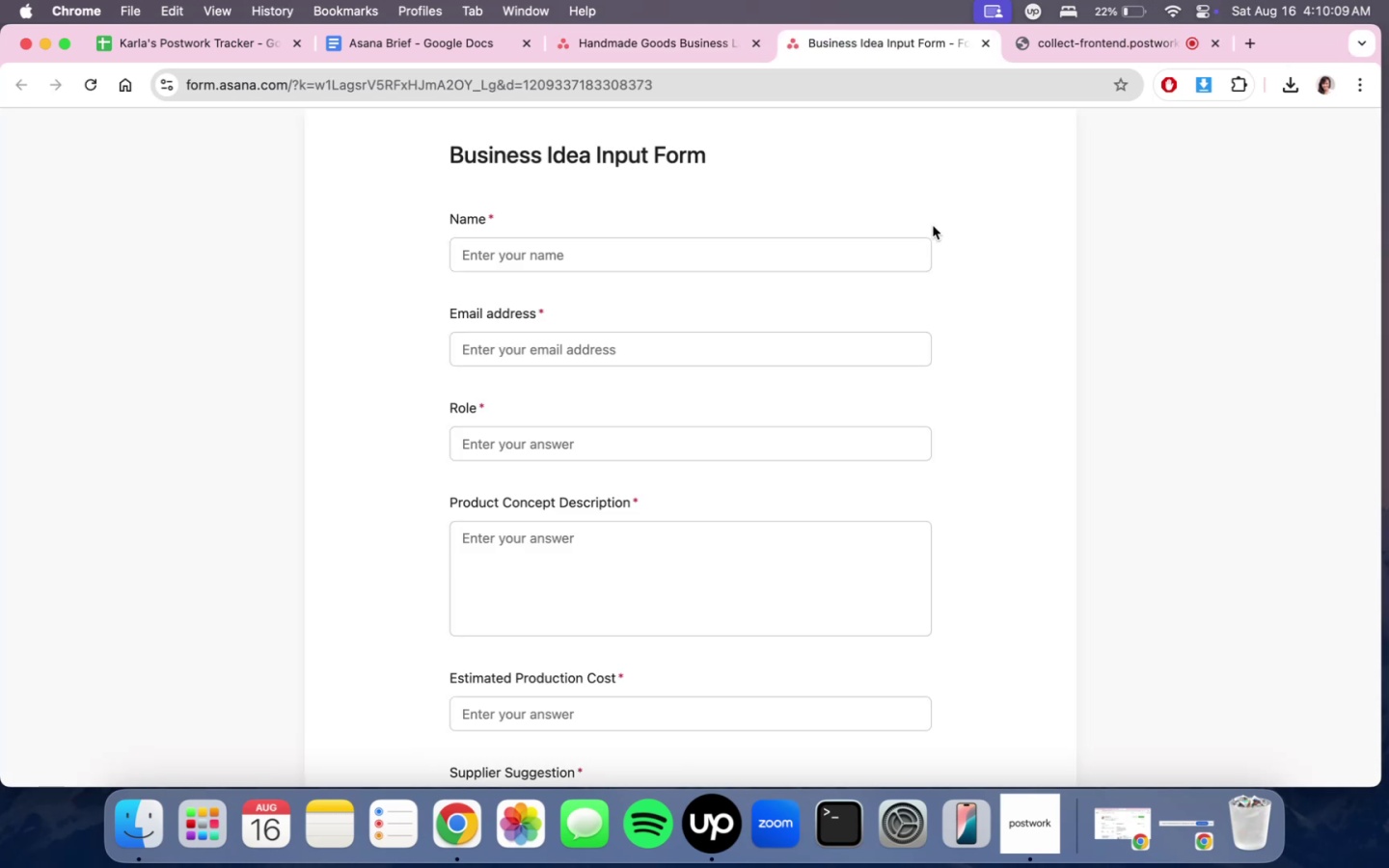 
scroll: coordinate [959, 420], scroll_direction: down, amount: 12.0
 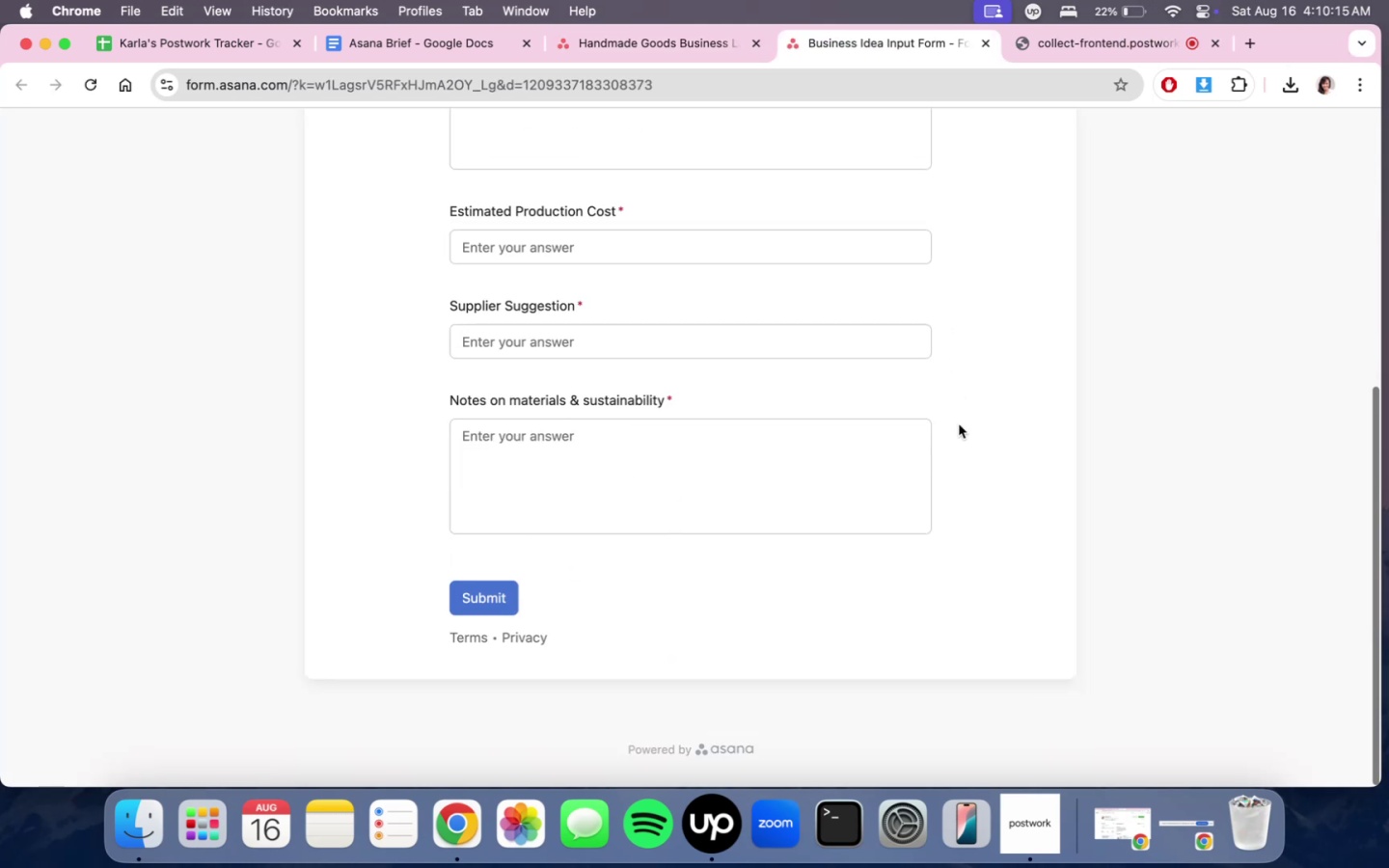 
scroll: coordinate [946, 408], scroll_direction: up, amount: 12.0
 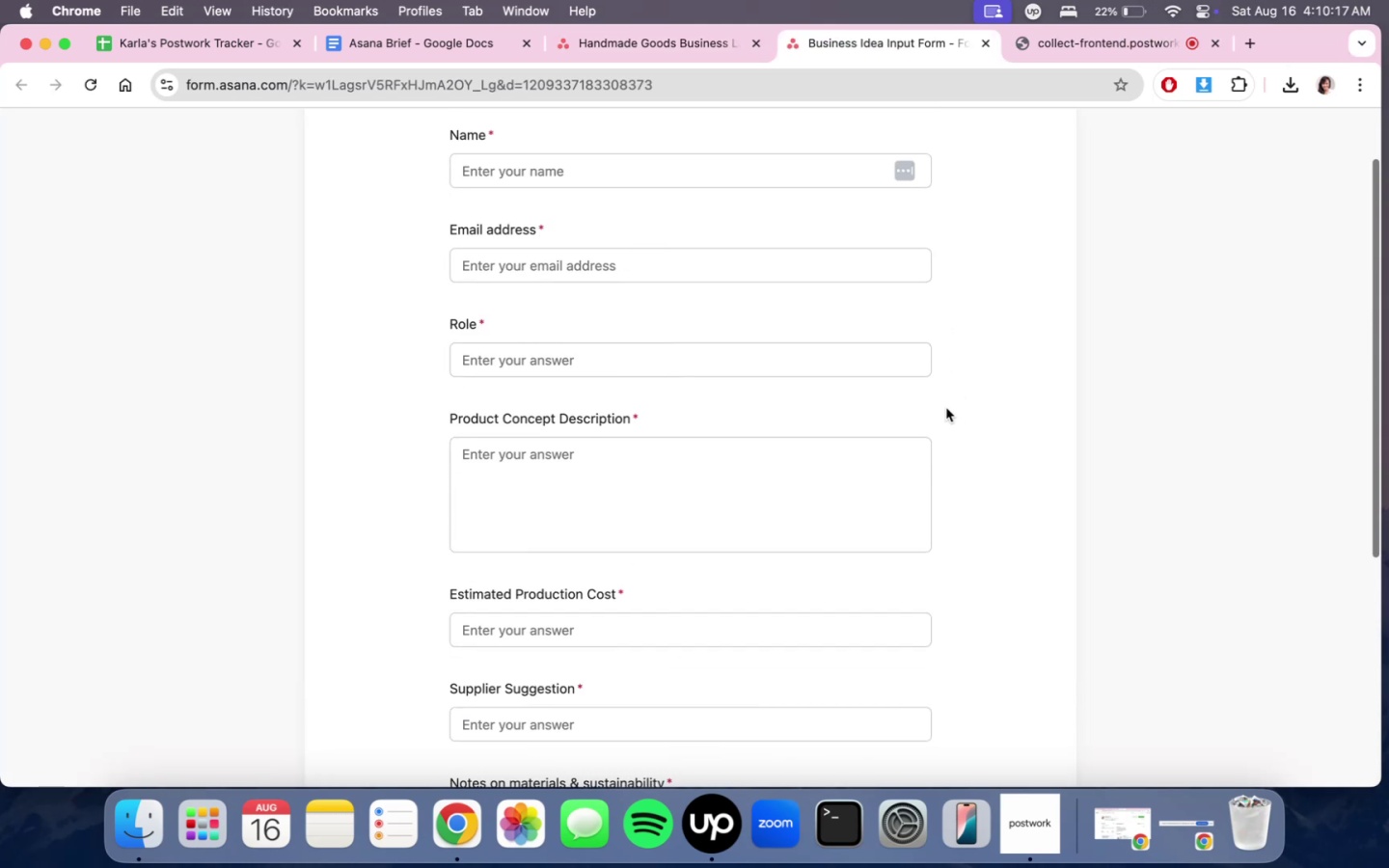 
scroll: coordinate [946, 408], scroll_direction: down, amount: 7.0
 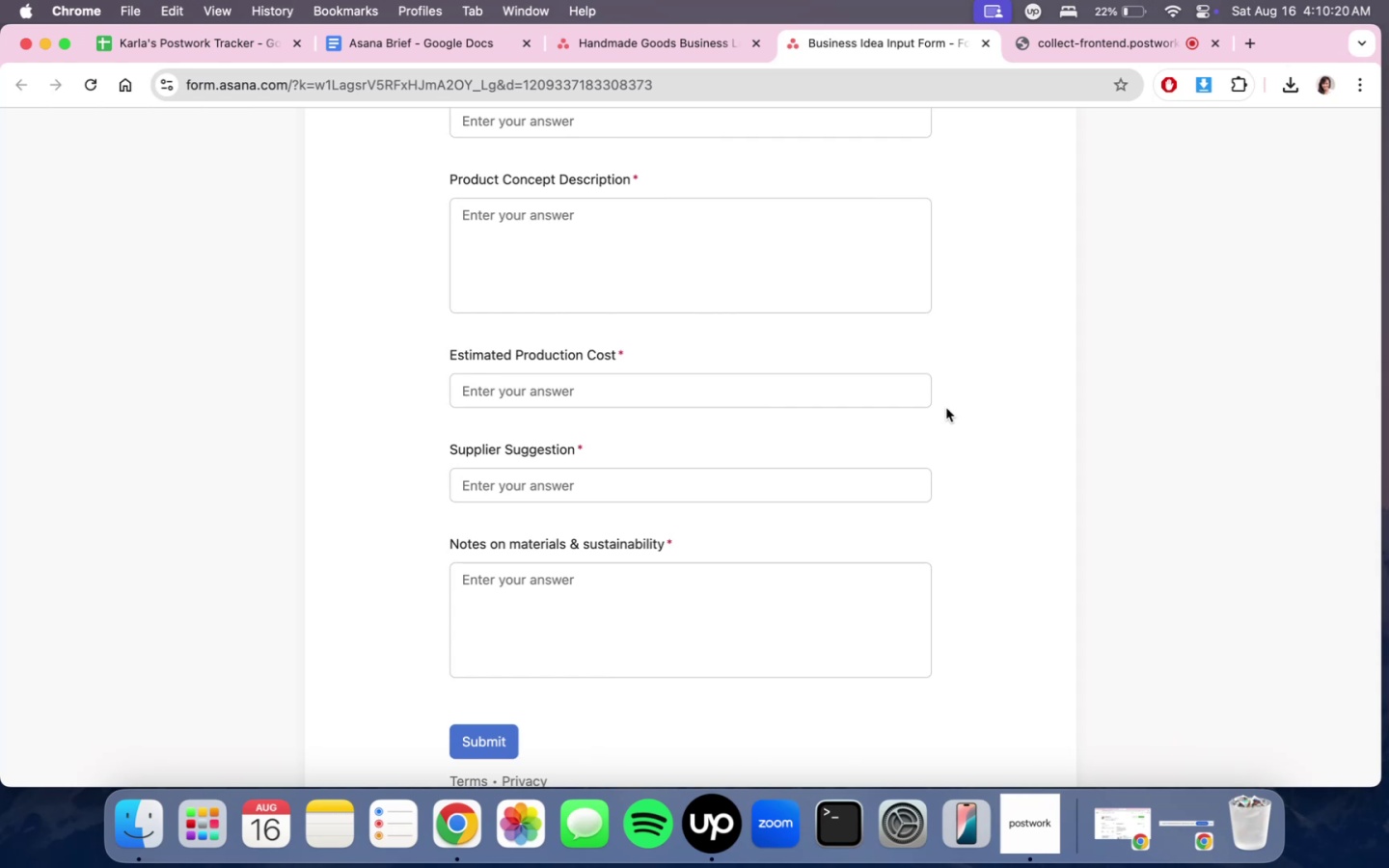 
scroll: coordinate [946, 408], scroll_direction: up, amount: 4.0
 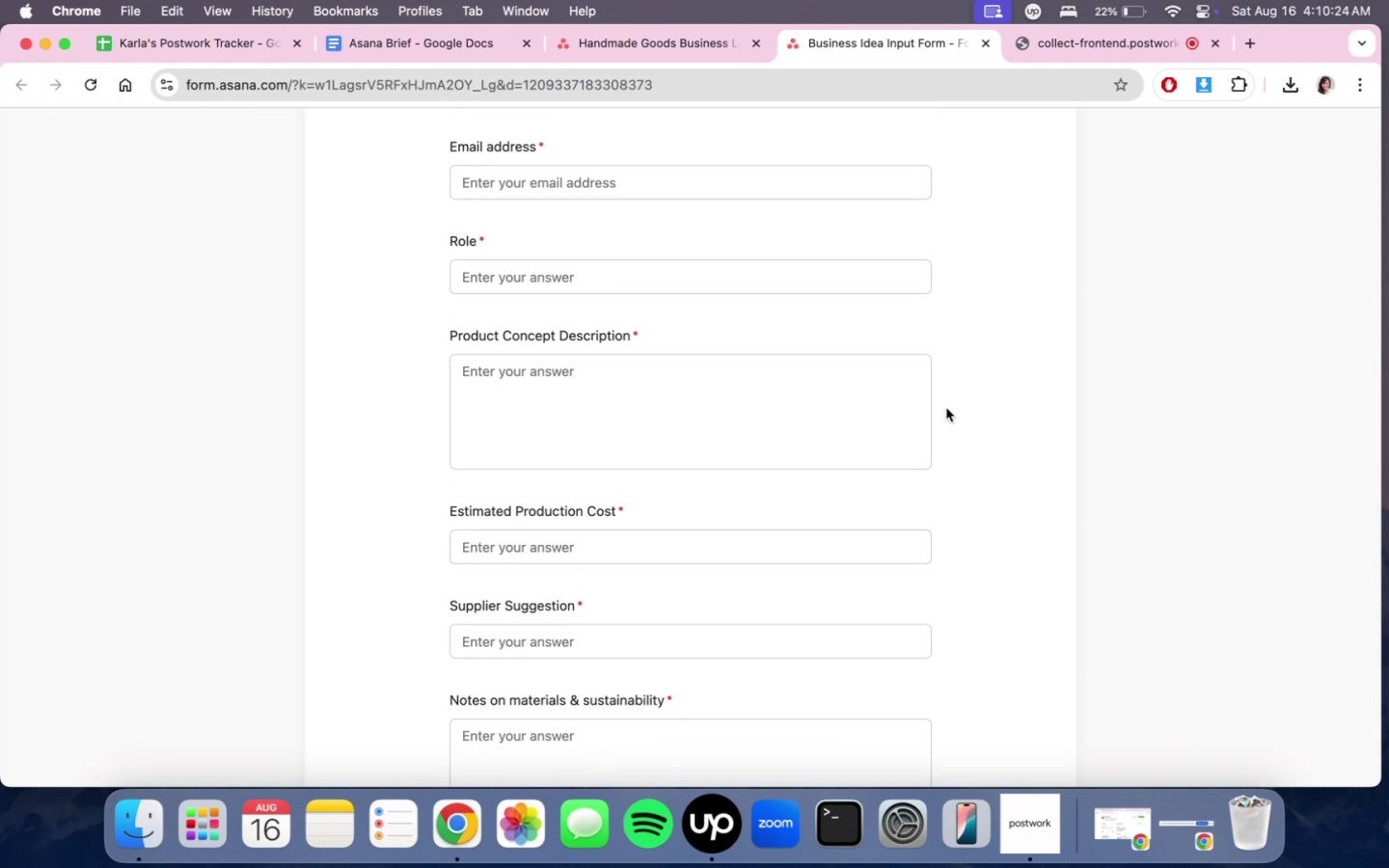 
scroll: coordinate [946, 408], scroll_direction: down, amount: 4.0
 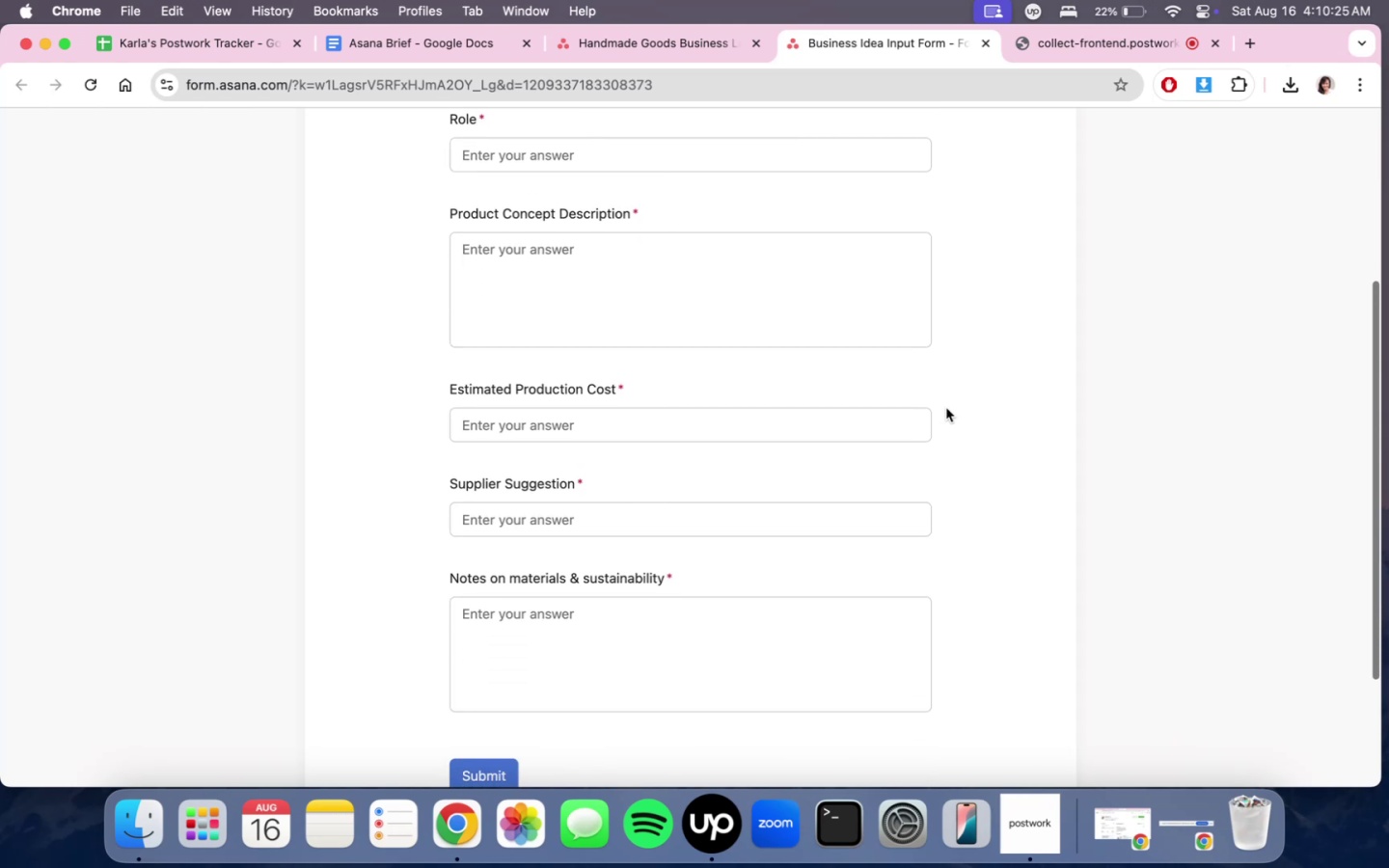 
scroll: coordinate [946, 408], scroll_direction: up, amount: 3.0
 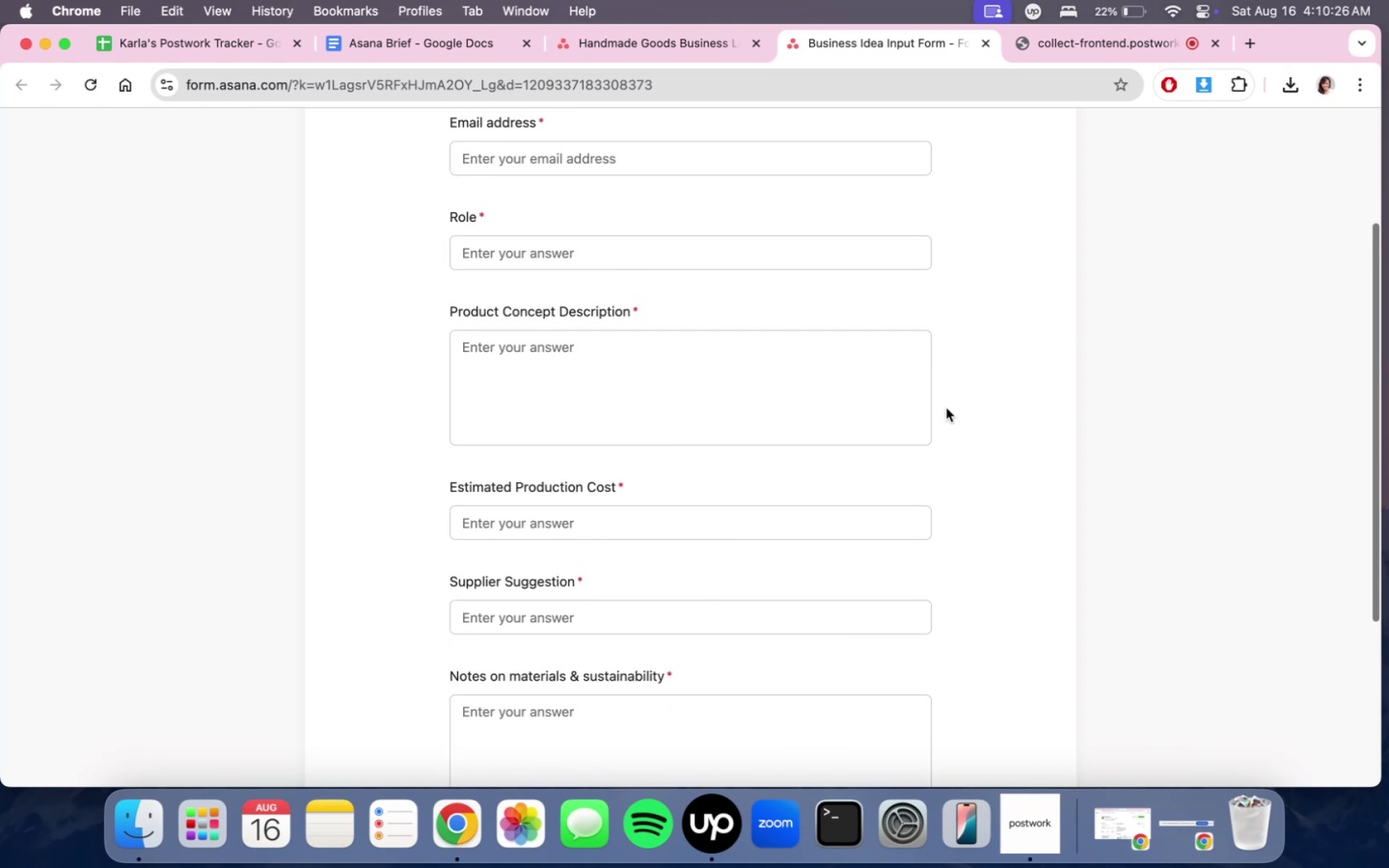 
scroll: coordinate [946, 409], scroll_direction: down, amount: 3.0
 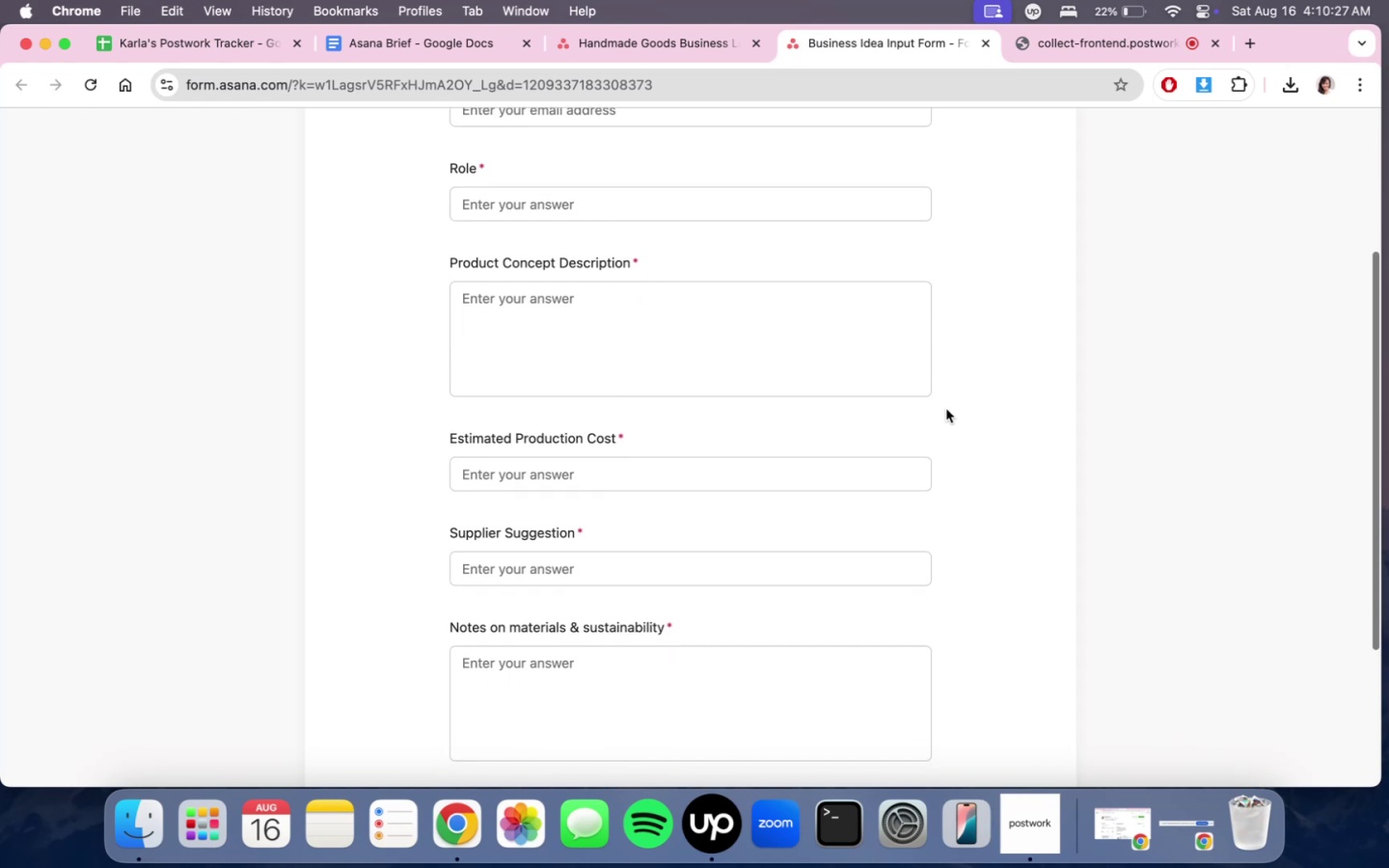 
scroll: coordinate [946, 409], scroll_direction: up, amount: 4.0
 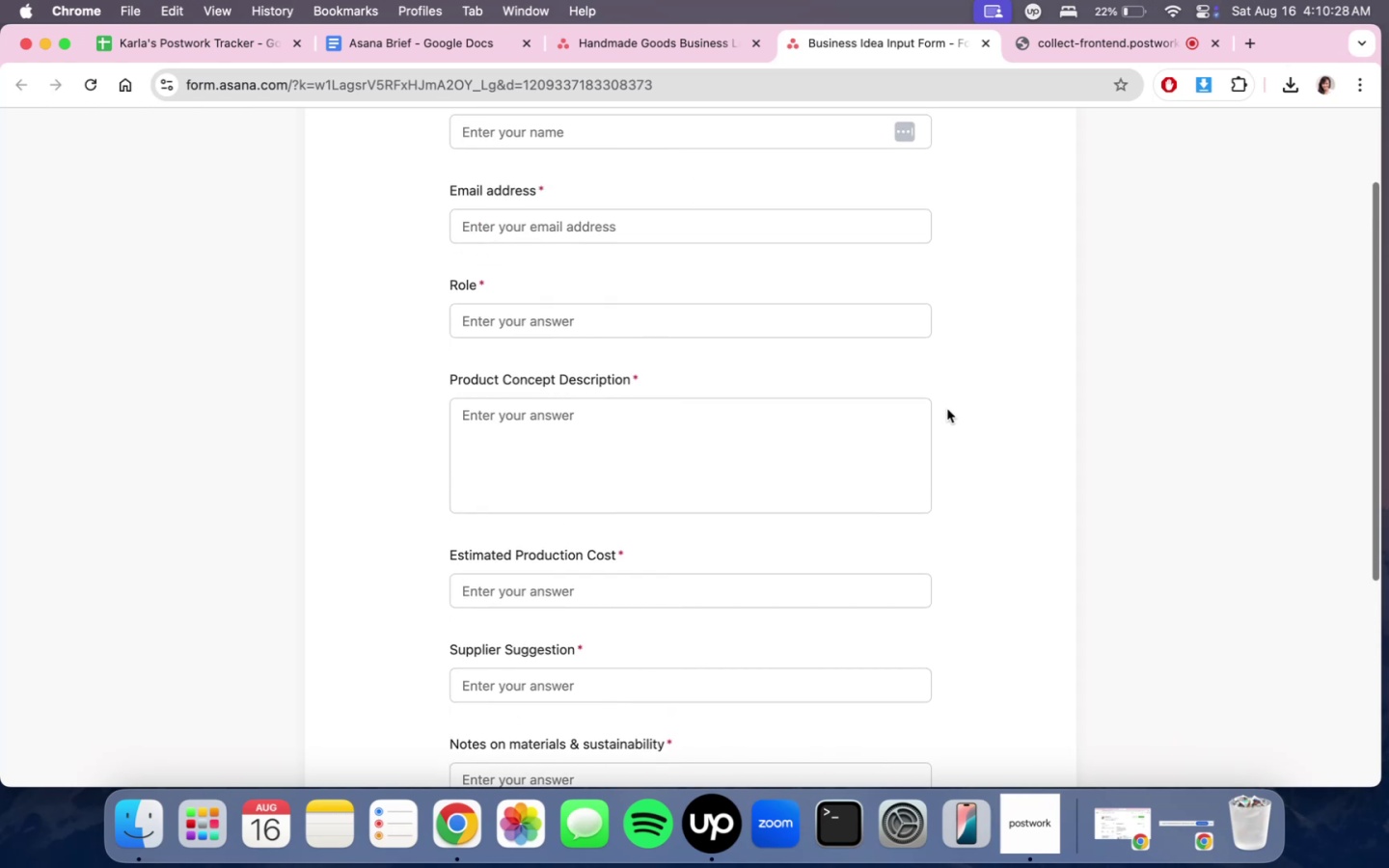 
scroll: coordinate [950, 406], scroll_direction: down, amount: 10.0
 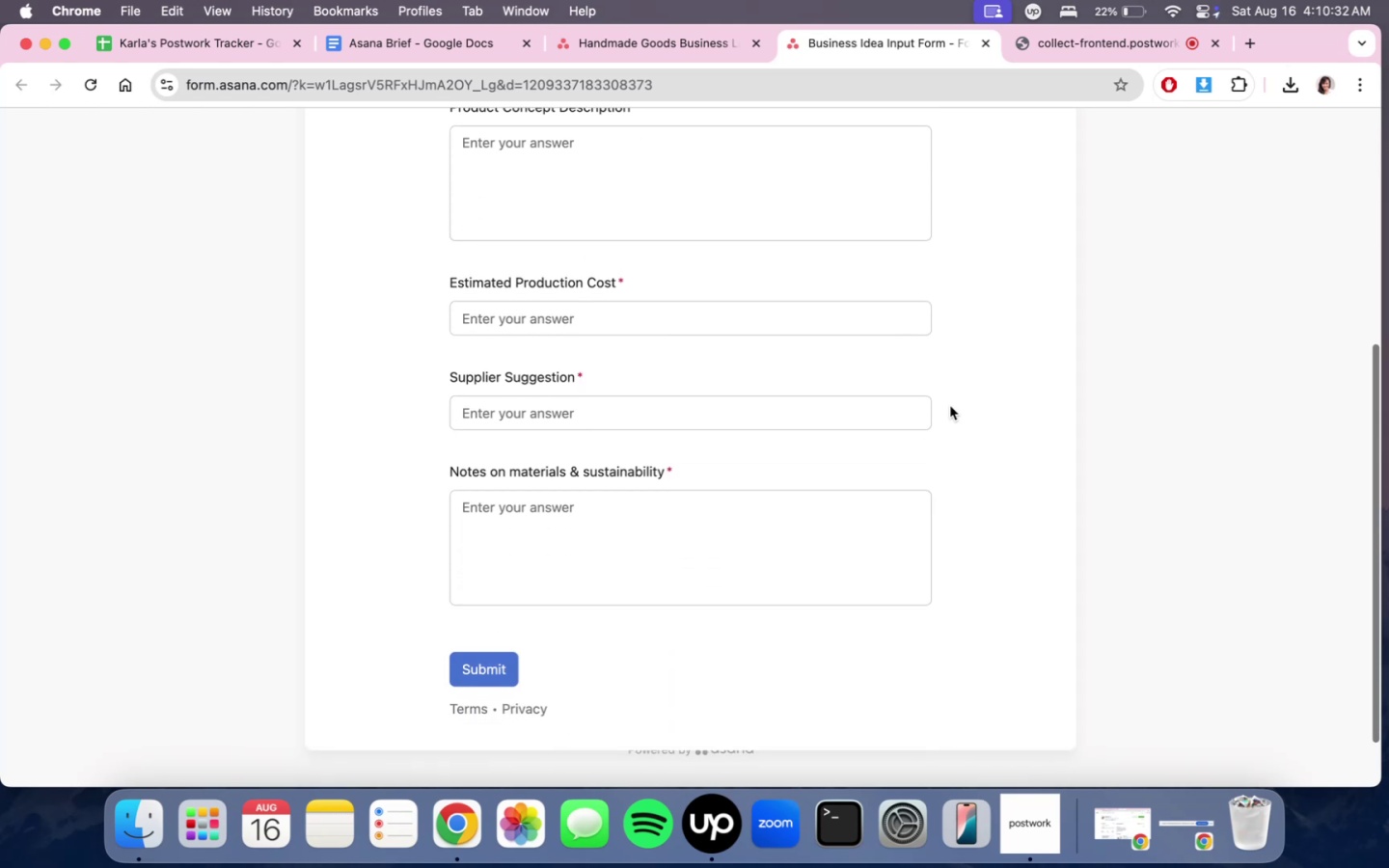 
scroll: coordinate [950, 406], scroll_direction: up, amount: 11.0
 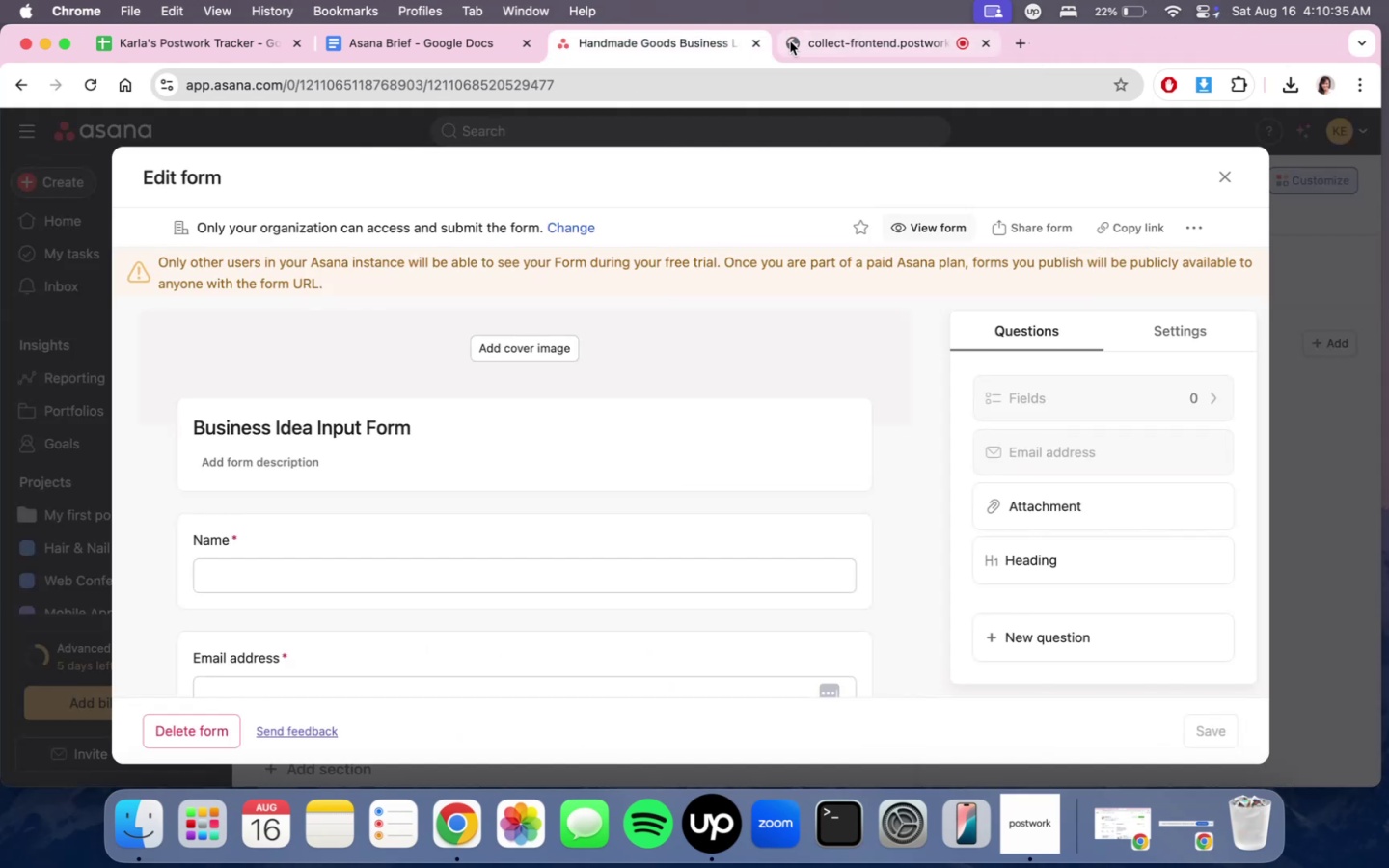 
scroll: coordinate [827, 495], scroll_direction: down, amount: 10.0
 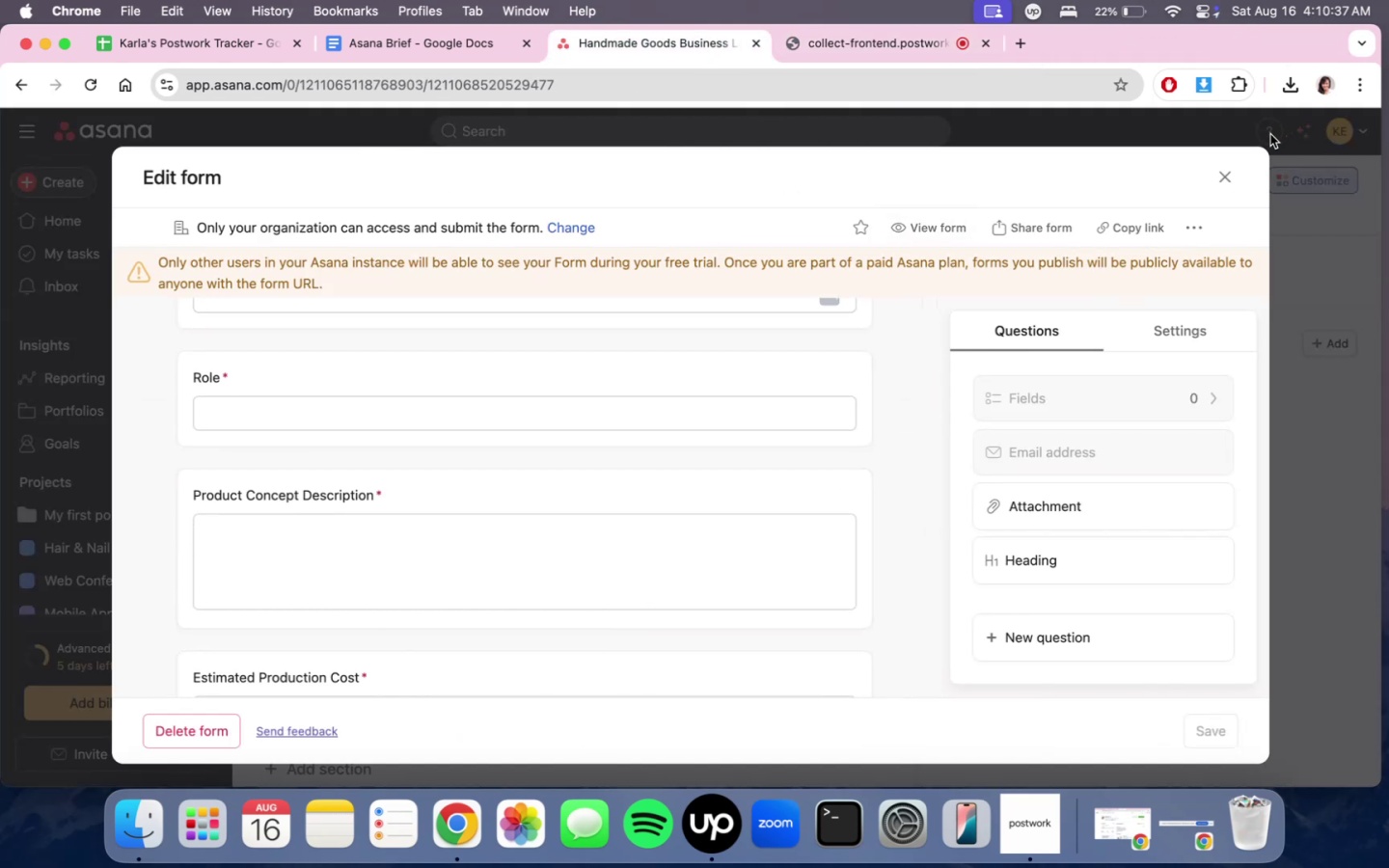 
left_click([1229, 174])
 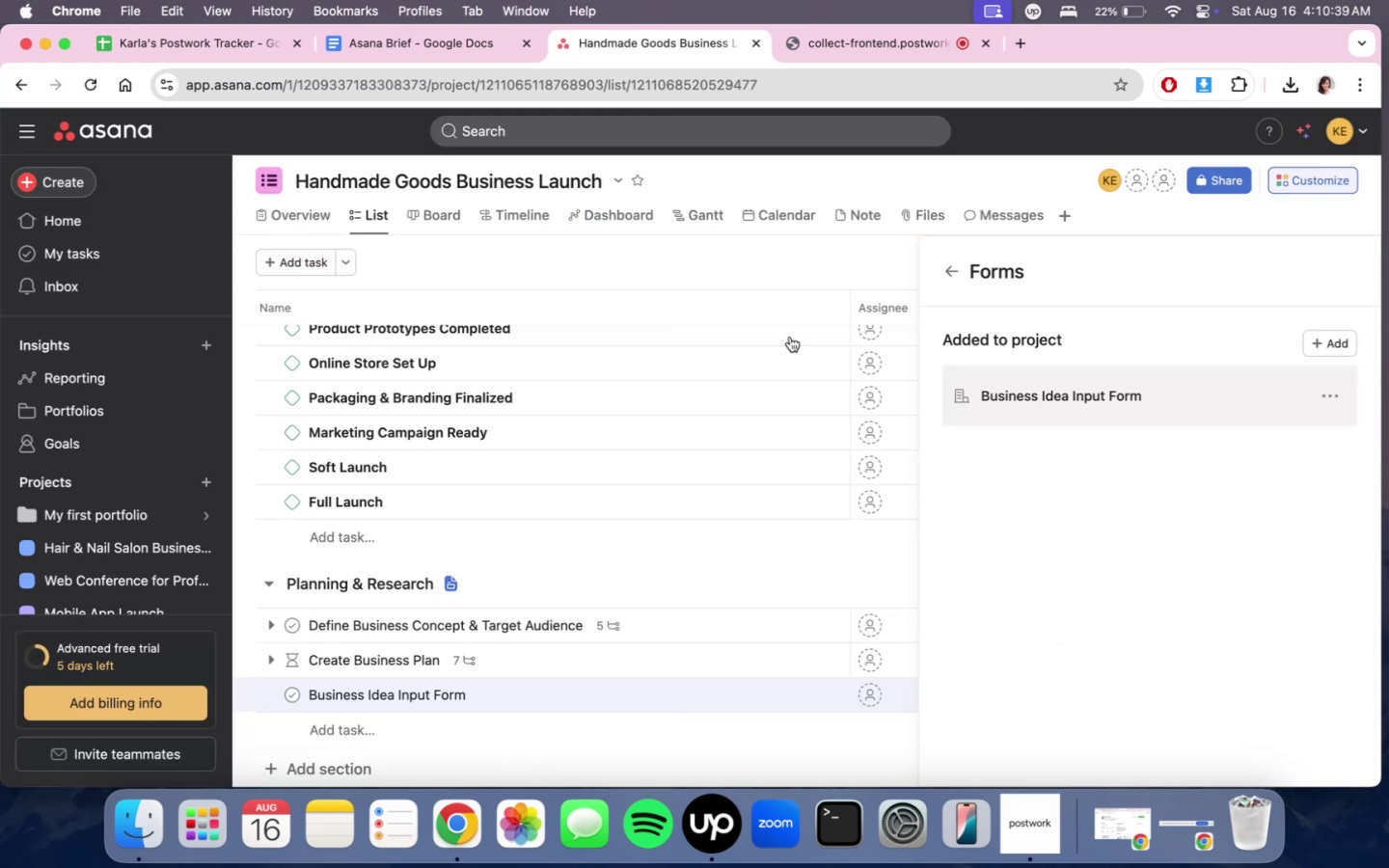 
scroll: coordinate [800, 407], scroll_direction: down, amount: 10.0
 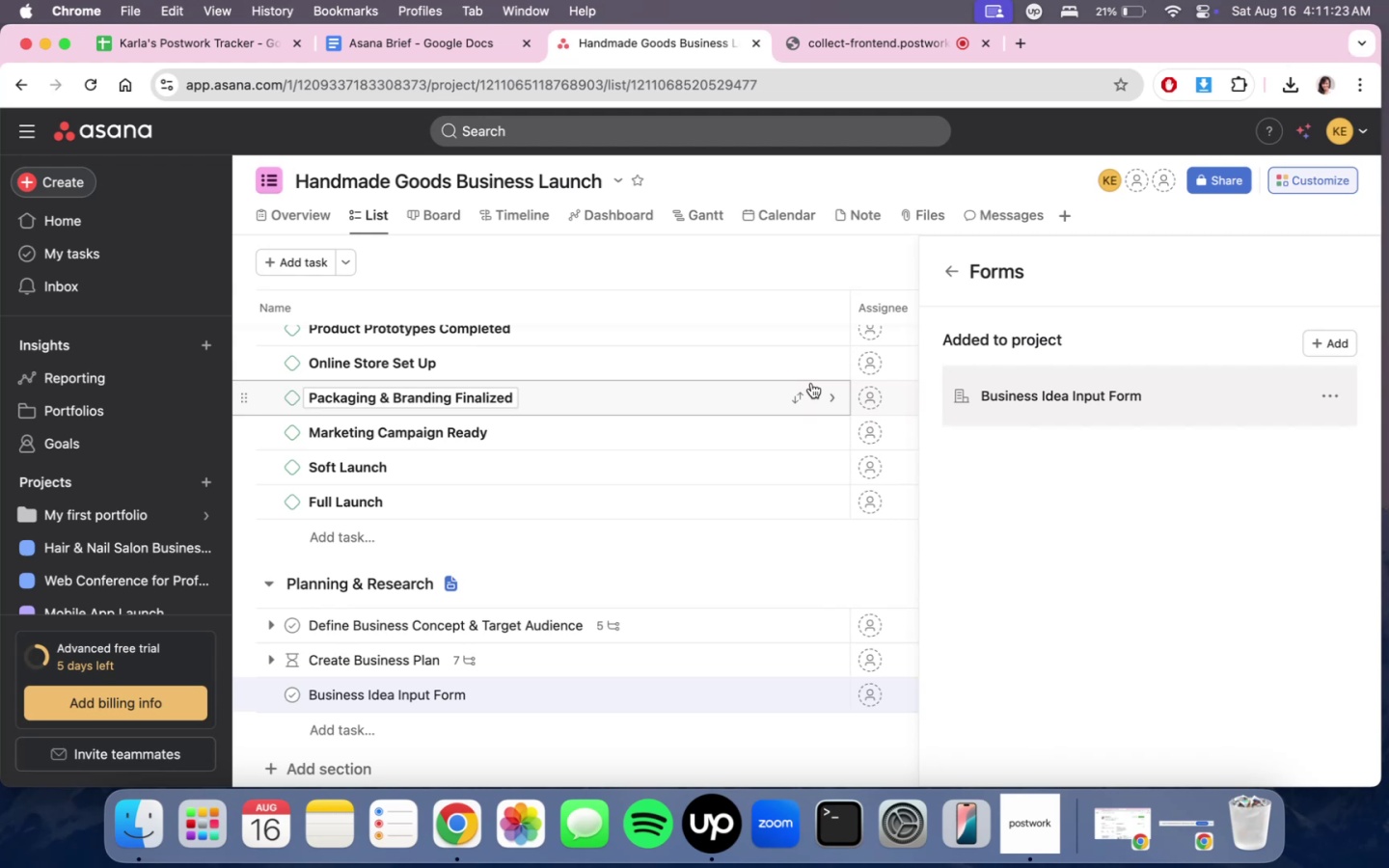 
wait(49.85)
 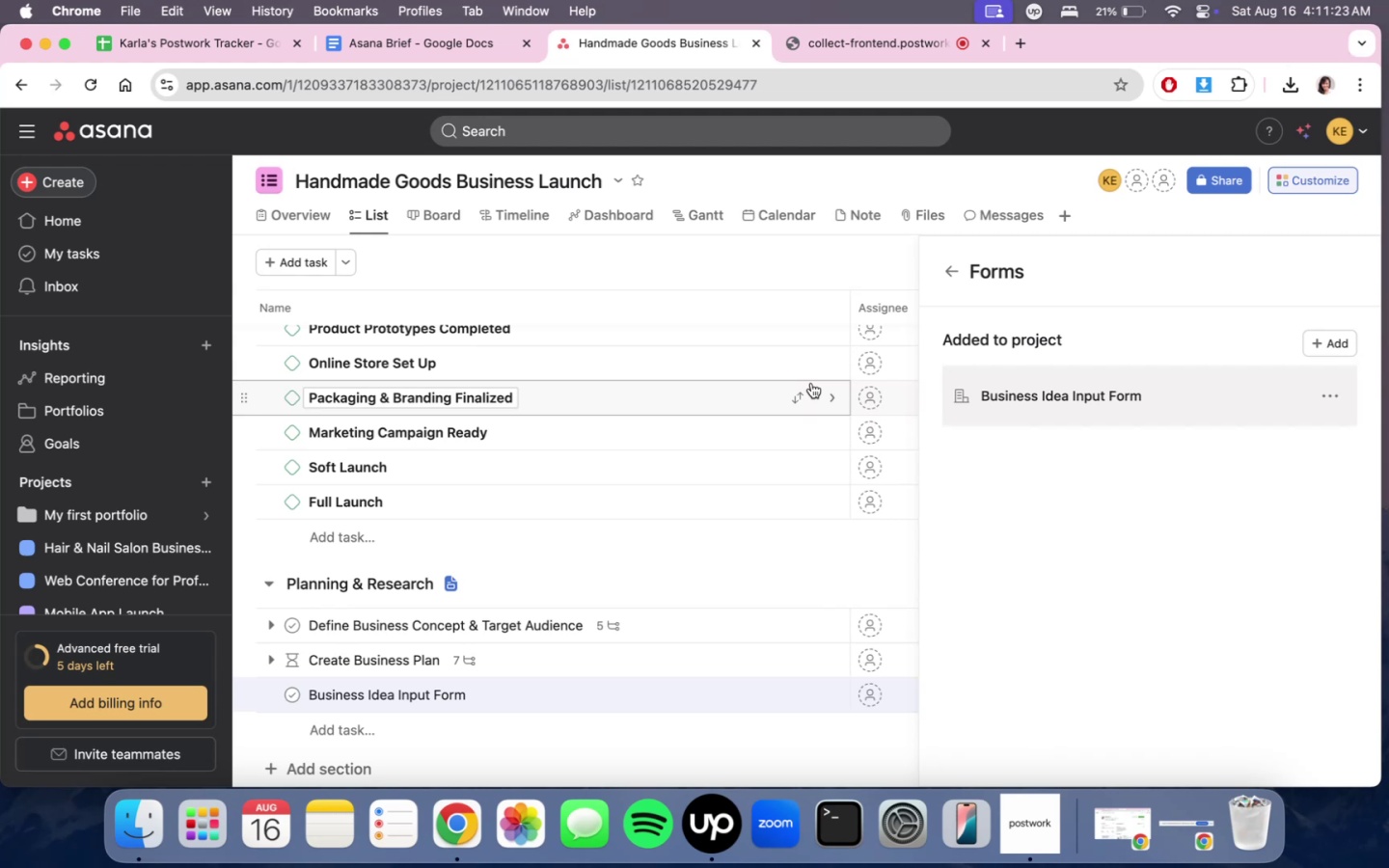 
left_click([856, 48])
 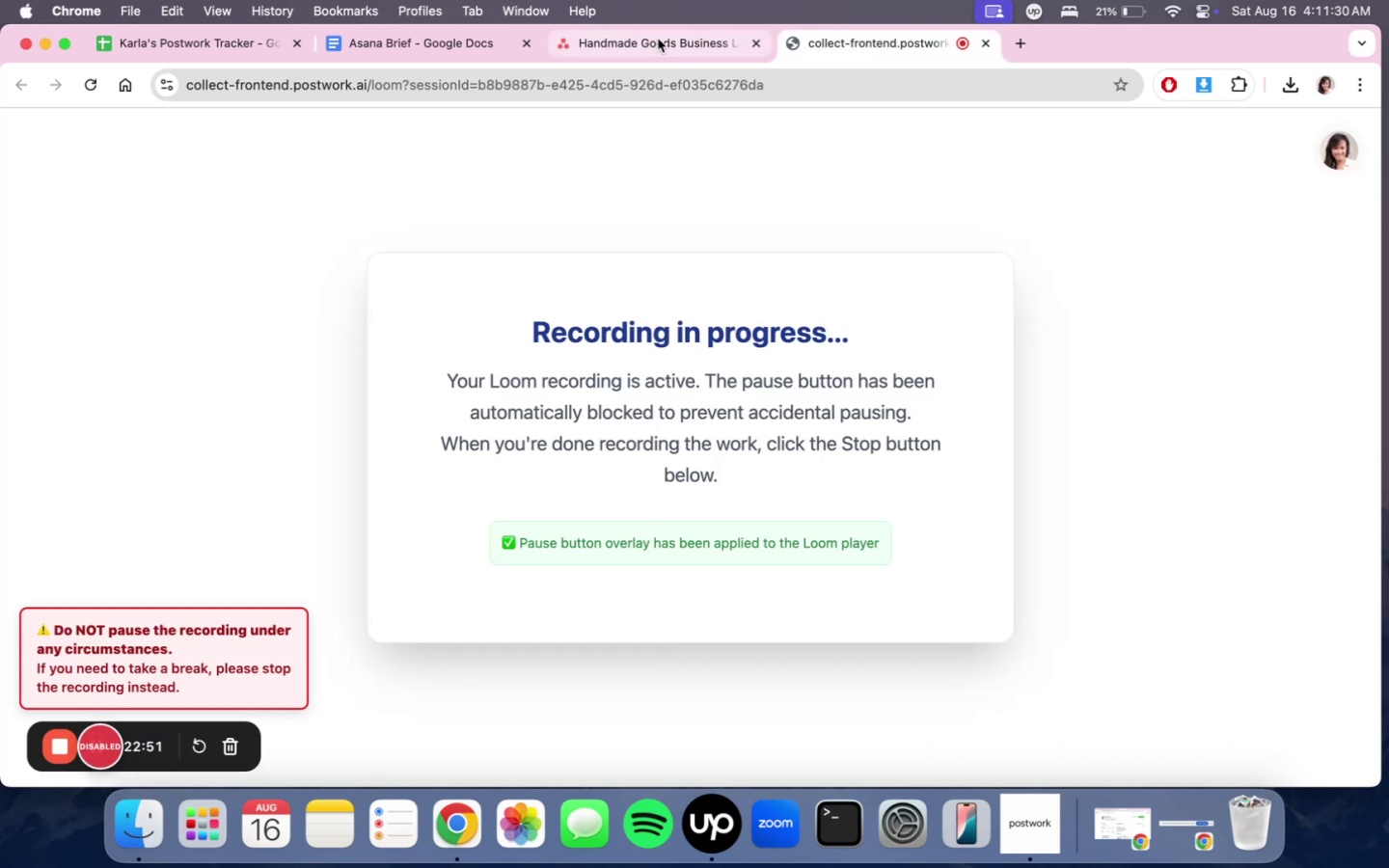 
left_click([658, 39])
 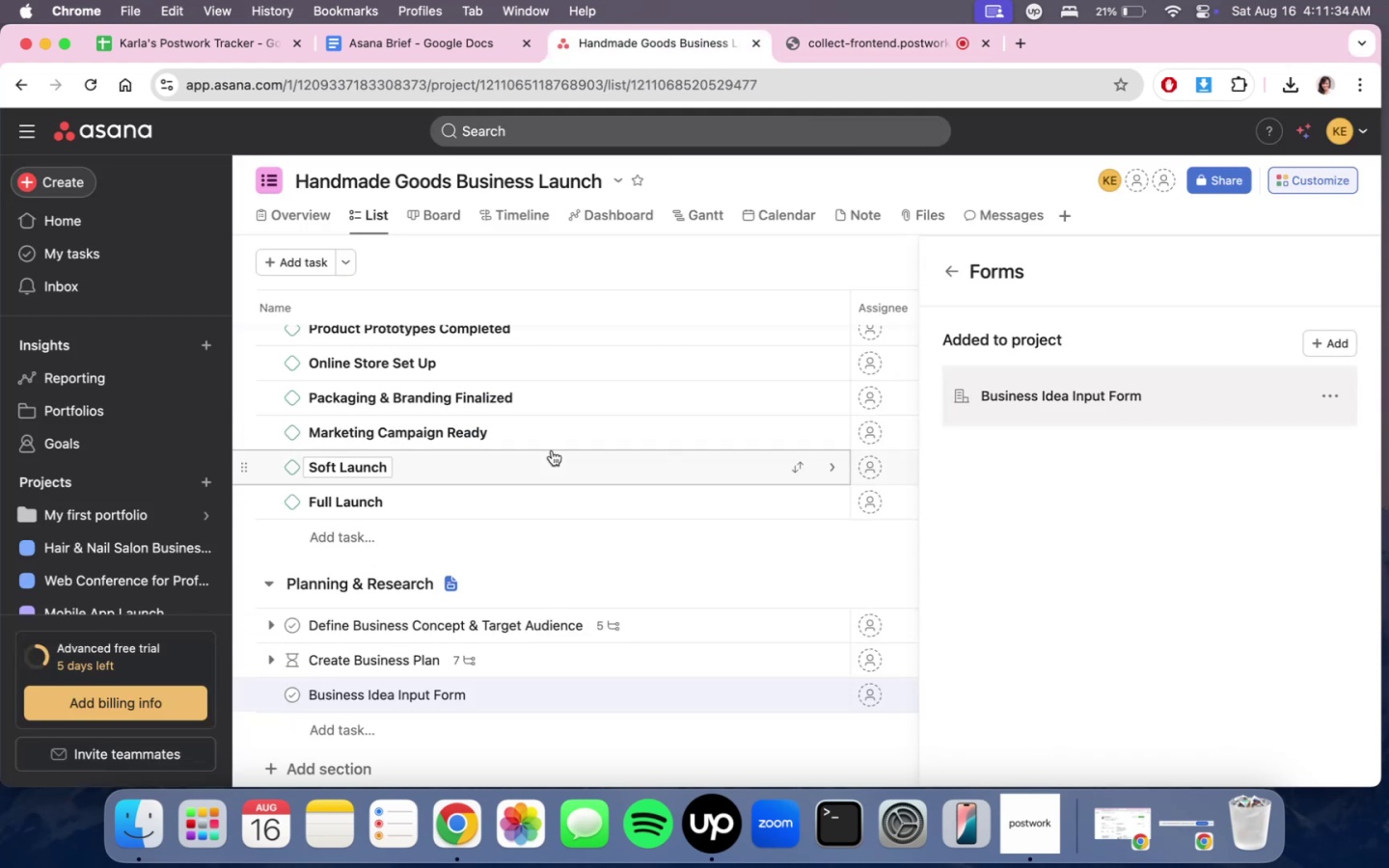 
wait(5.87)
 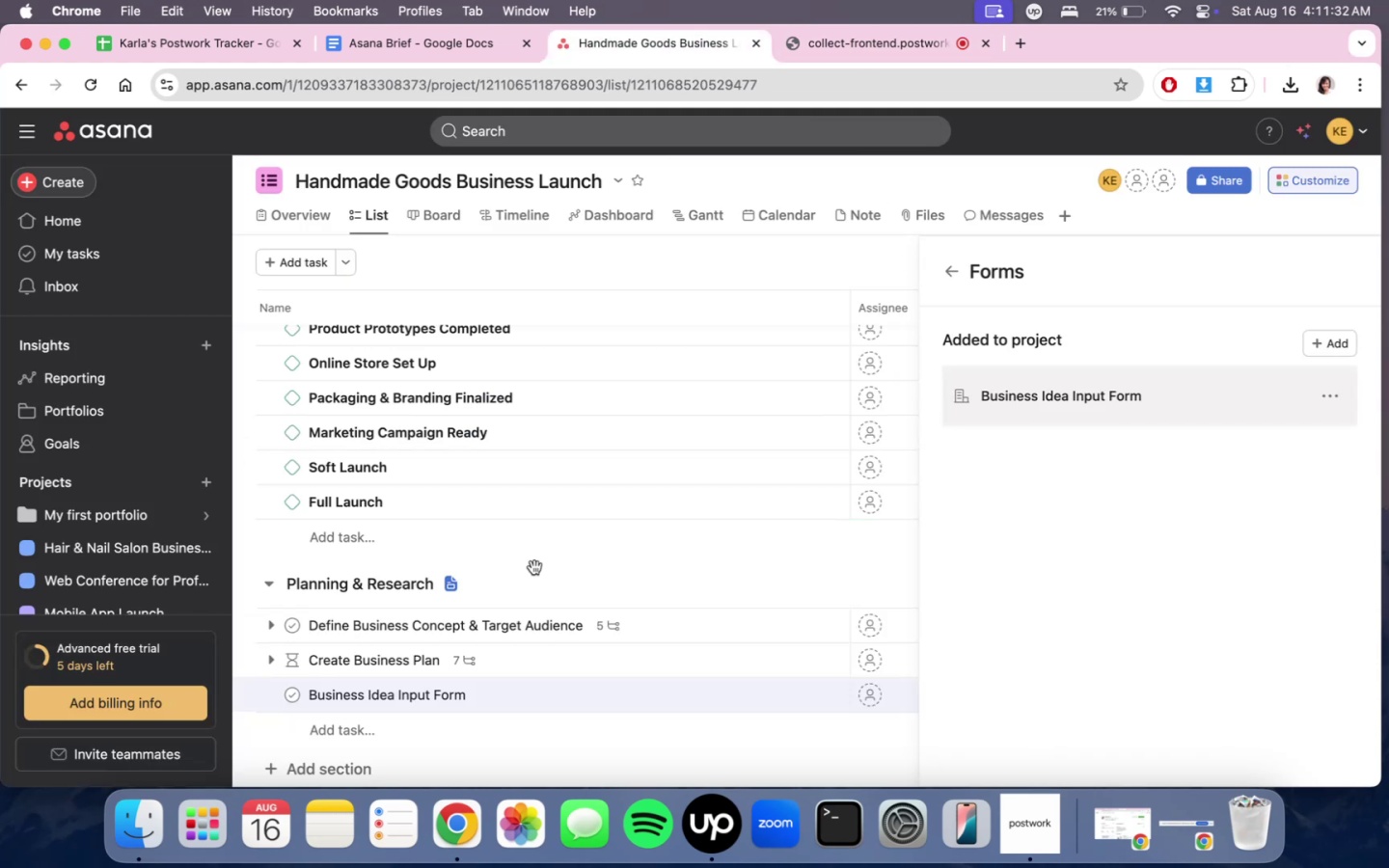 
scroll: coordinate [694, 473], scroll_direction: down, amount: 6.0
 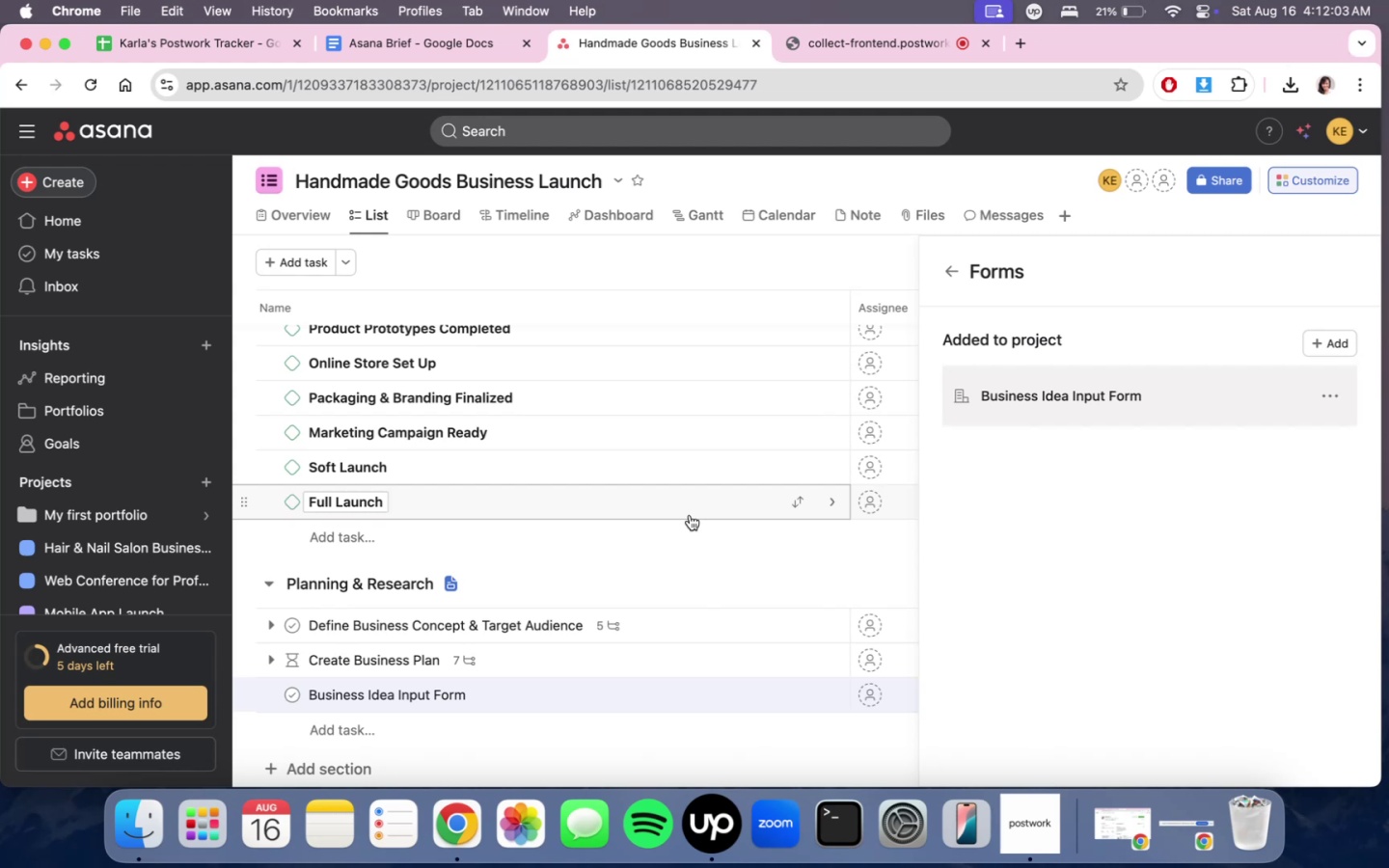 
wait(31.83)
 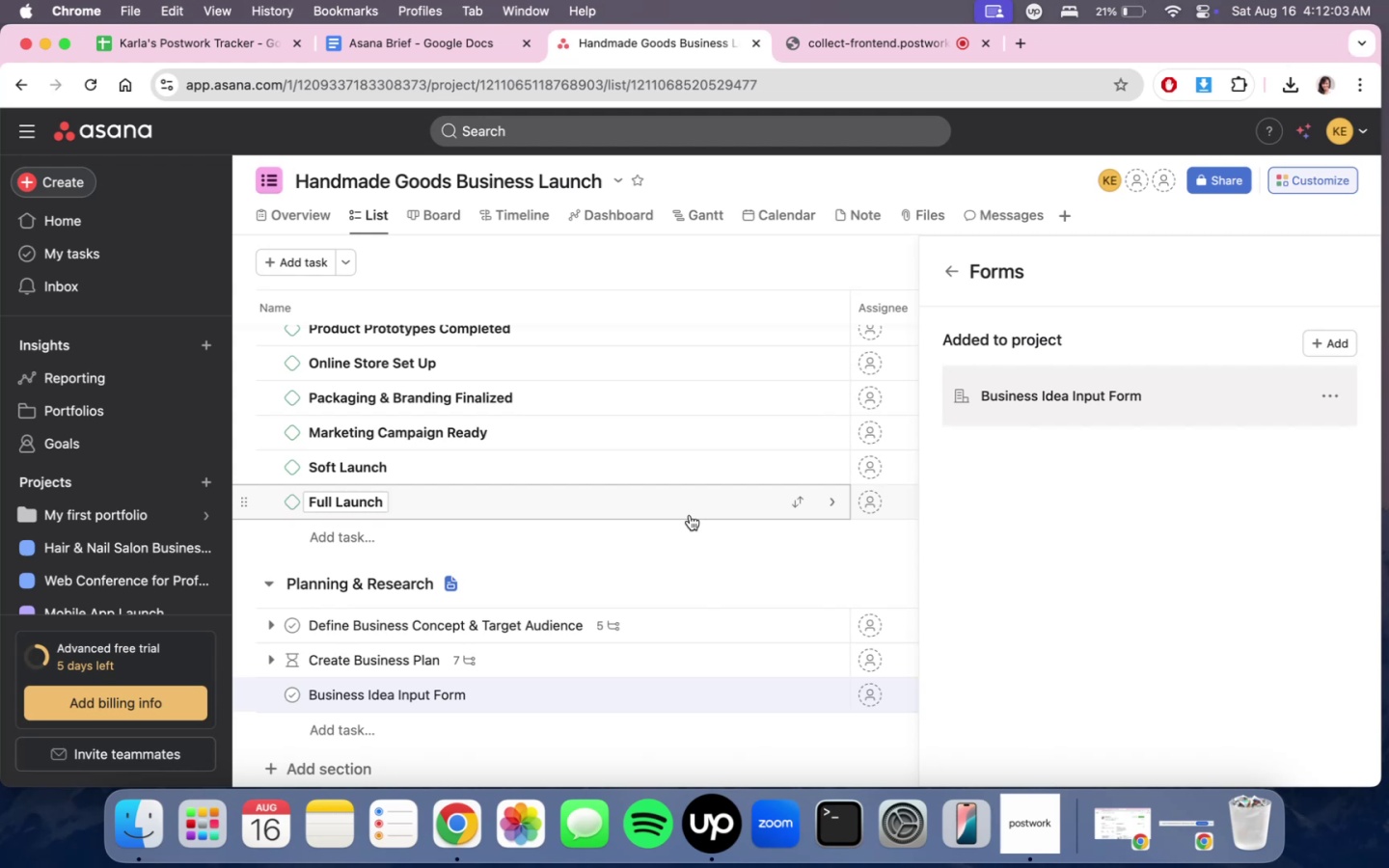 
scroll: coordinate [689, 550], scroll_direction: up, amount: 1.0
 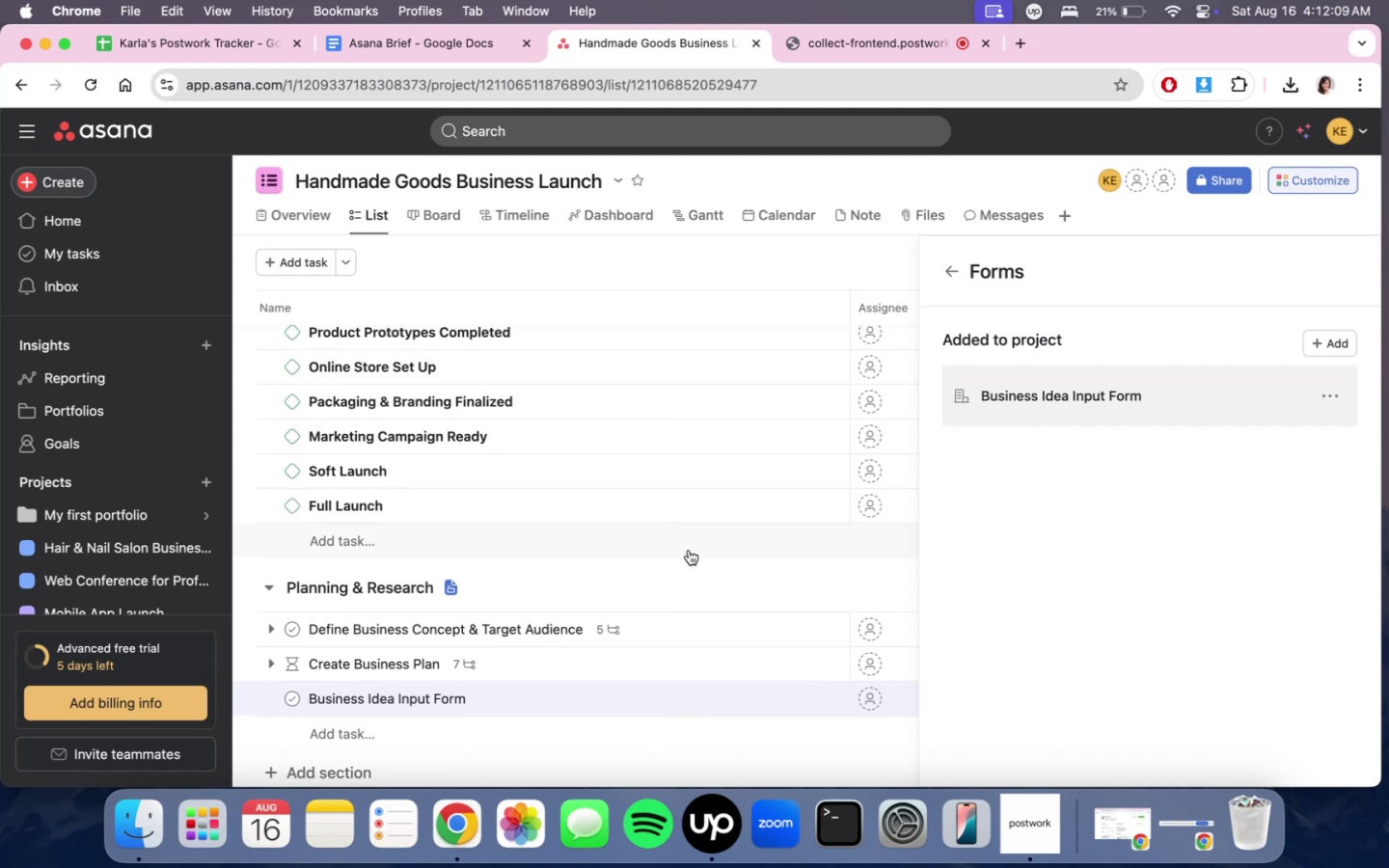 
scroll: coordinate [685, 580], scroll_direction: down, amount: 10.0
 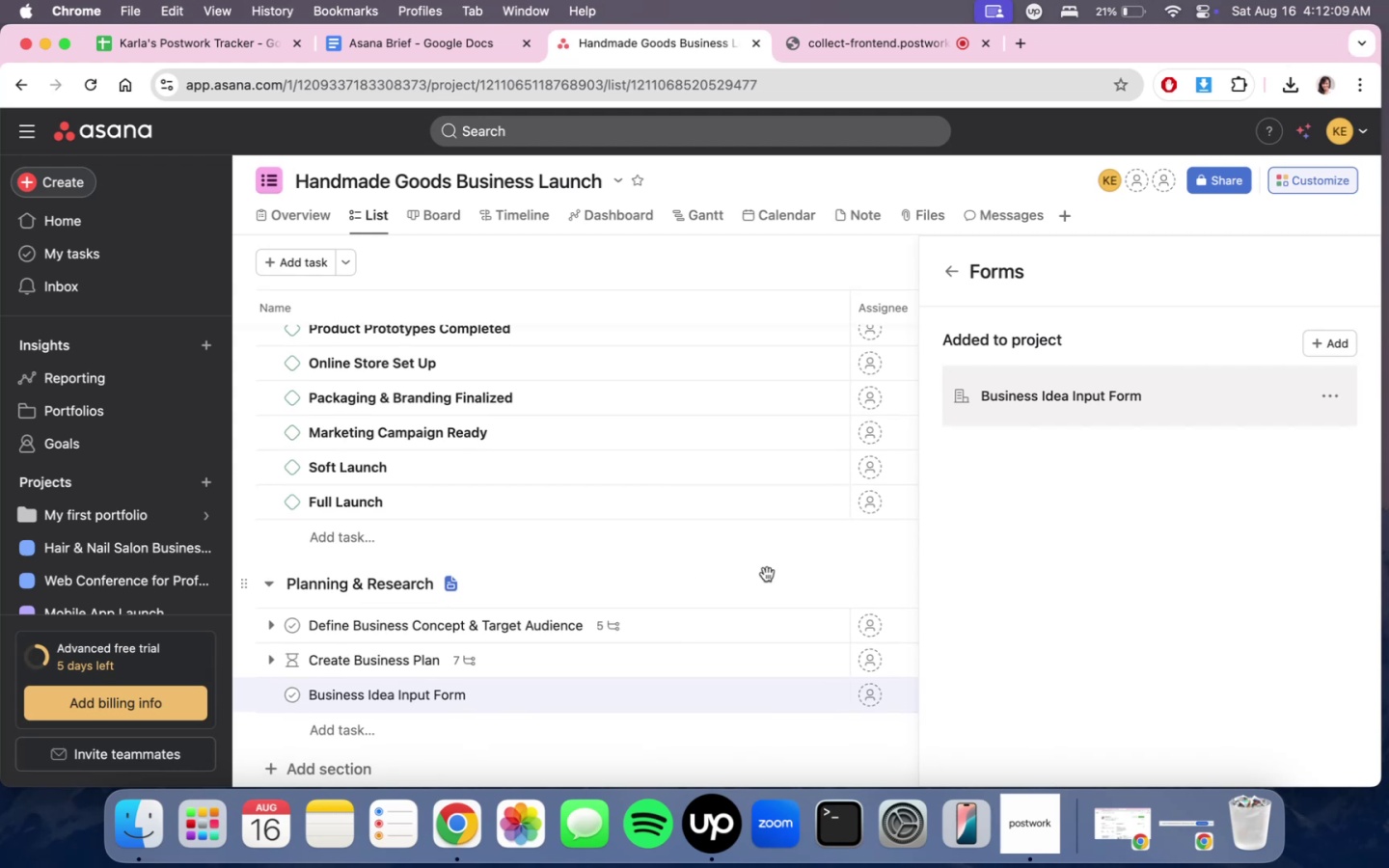 
scroll: coordinate [770, 529], scroll_direction: none, amount: 0.0
 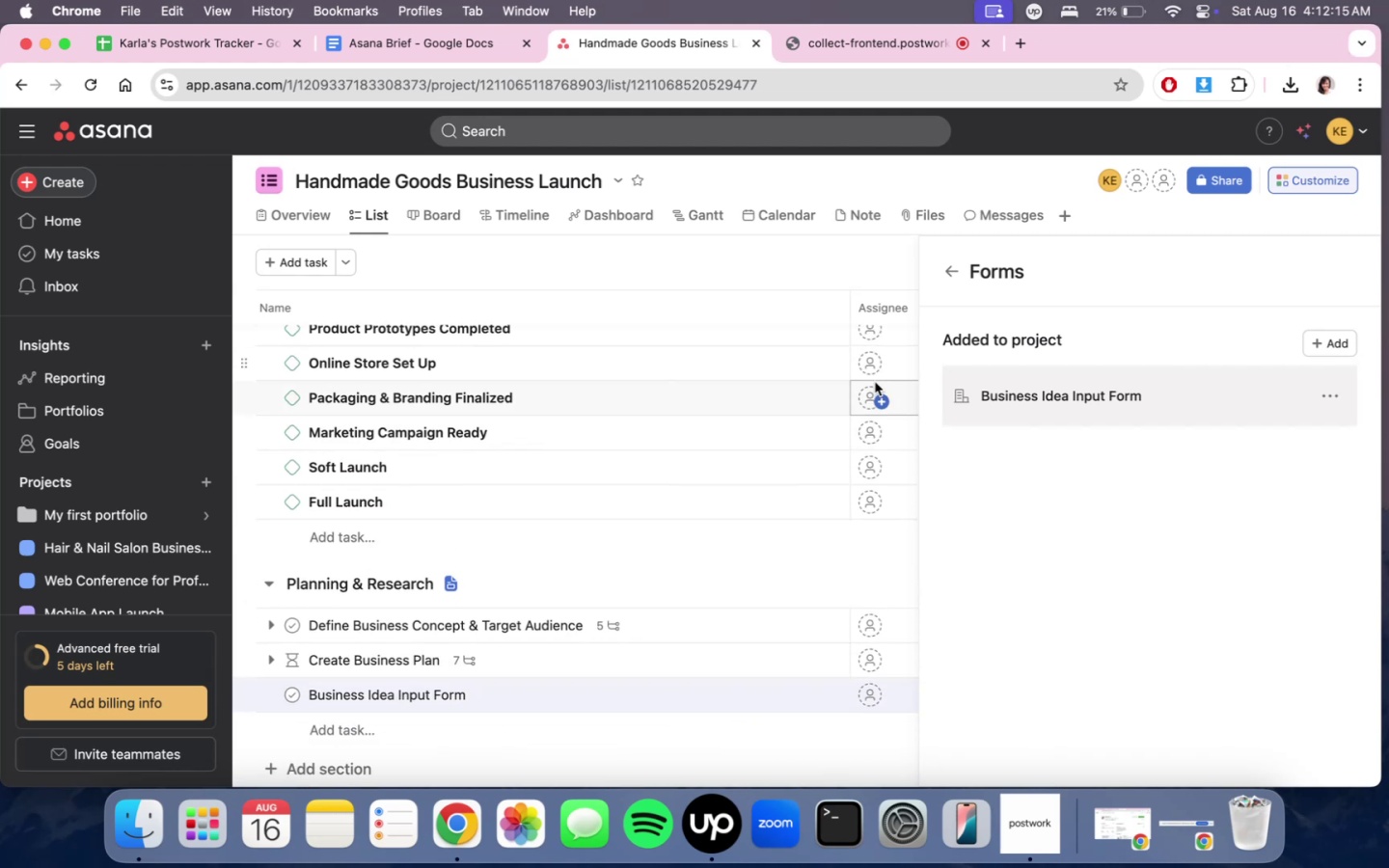 
wait(9.48)
 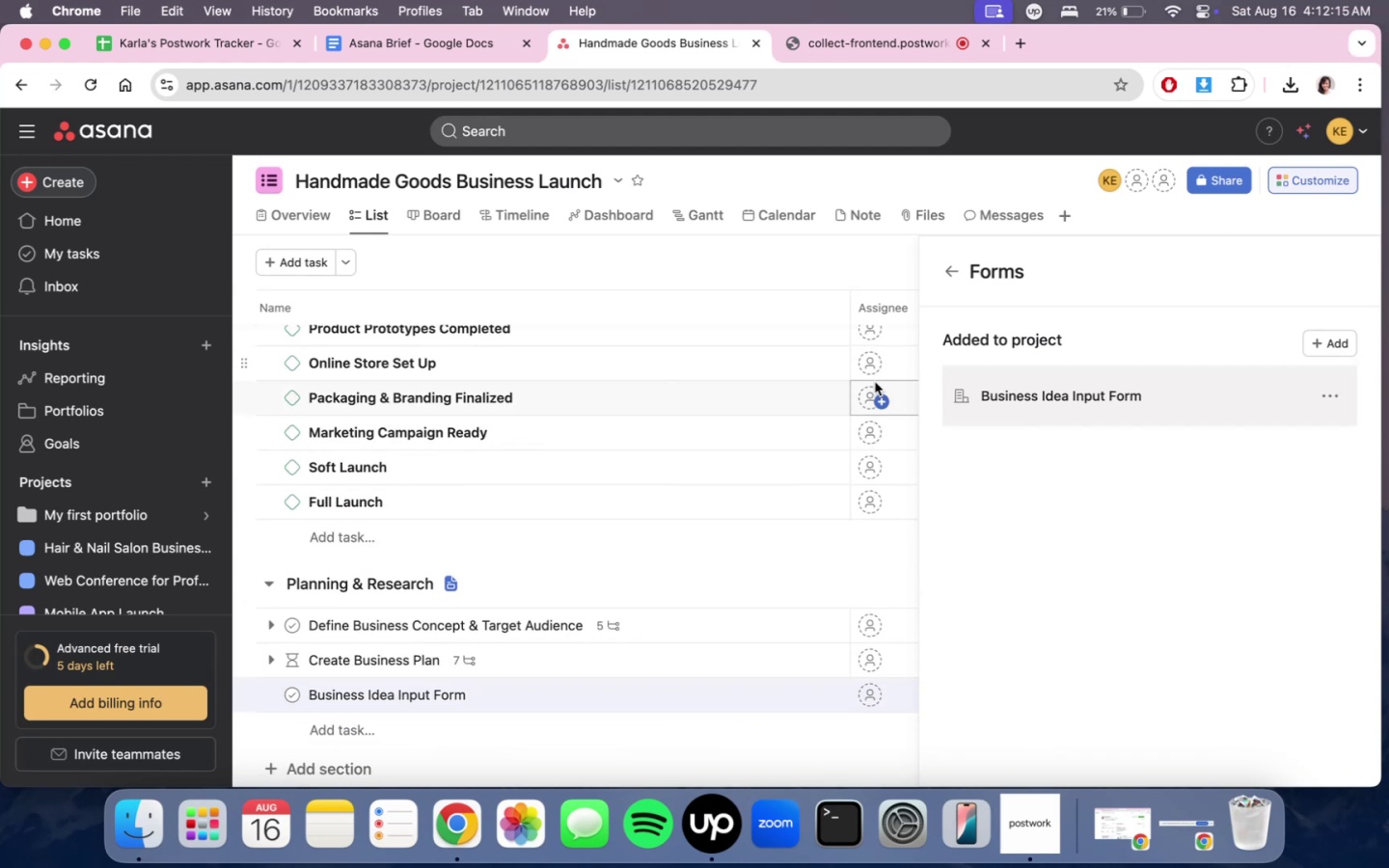 
mouse_move([878, 497])
 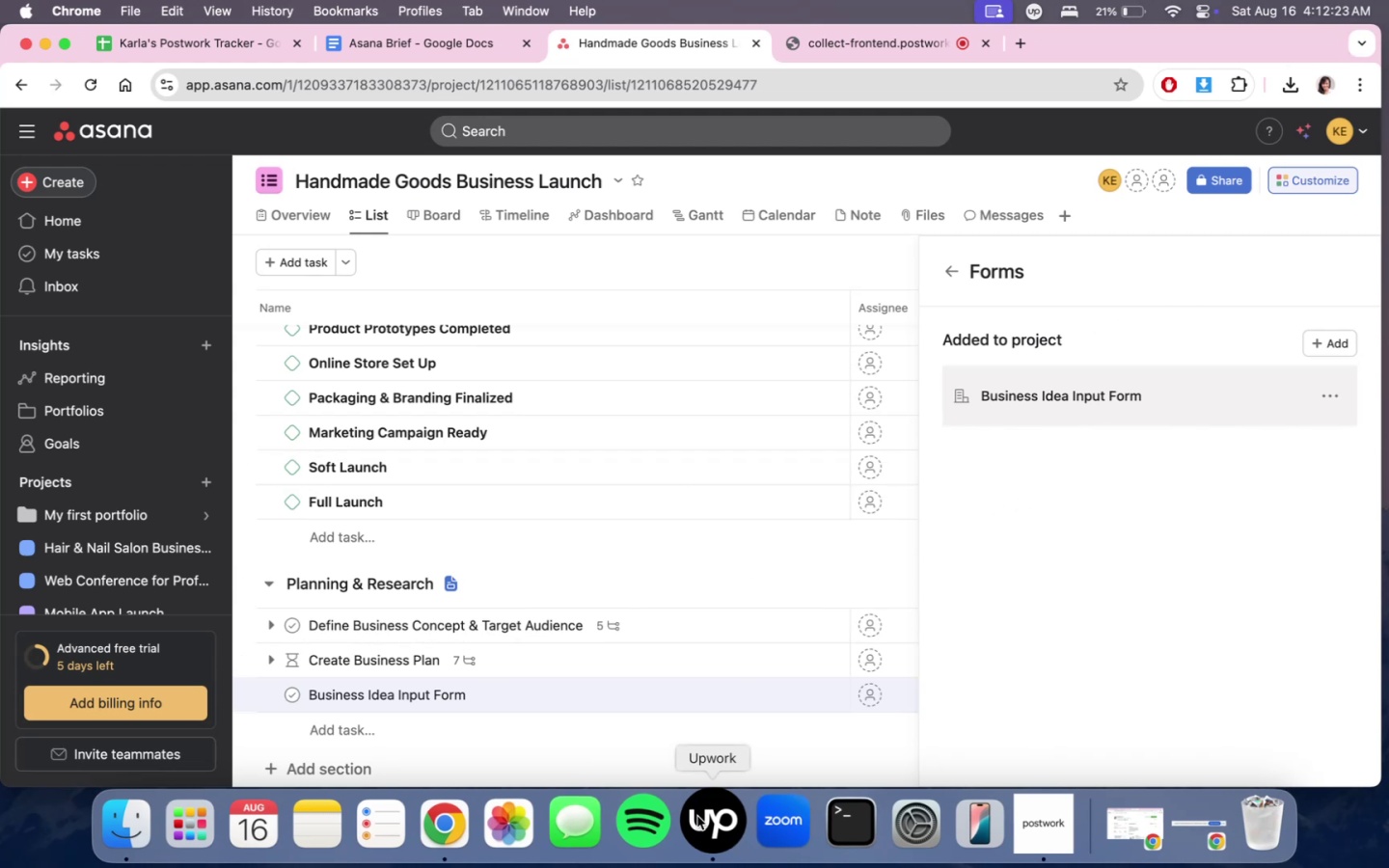 
left_click([697, 816])
 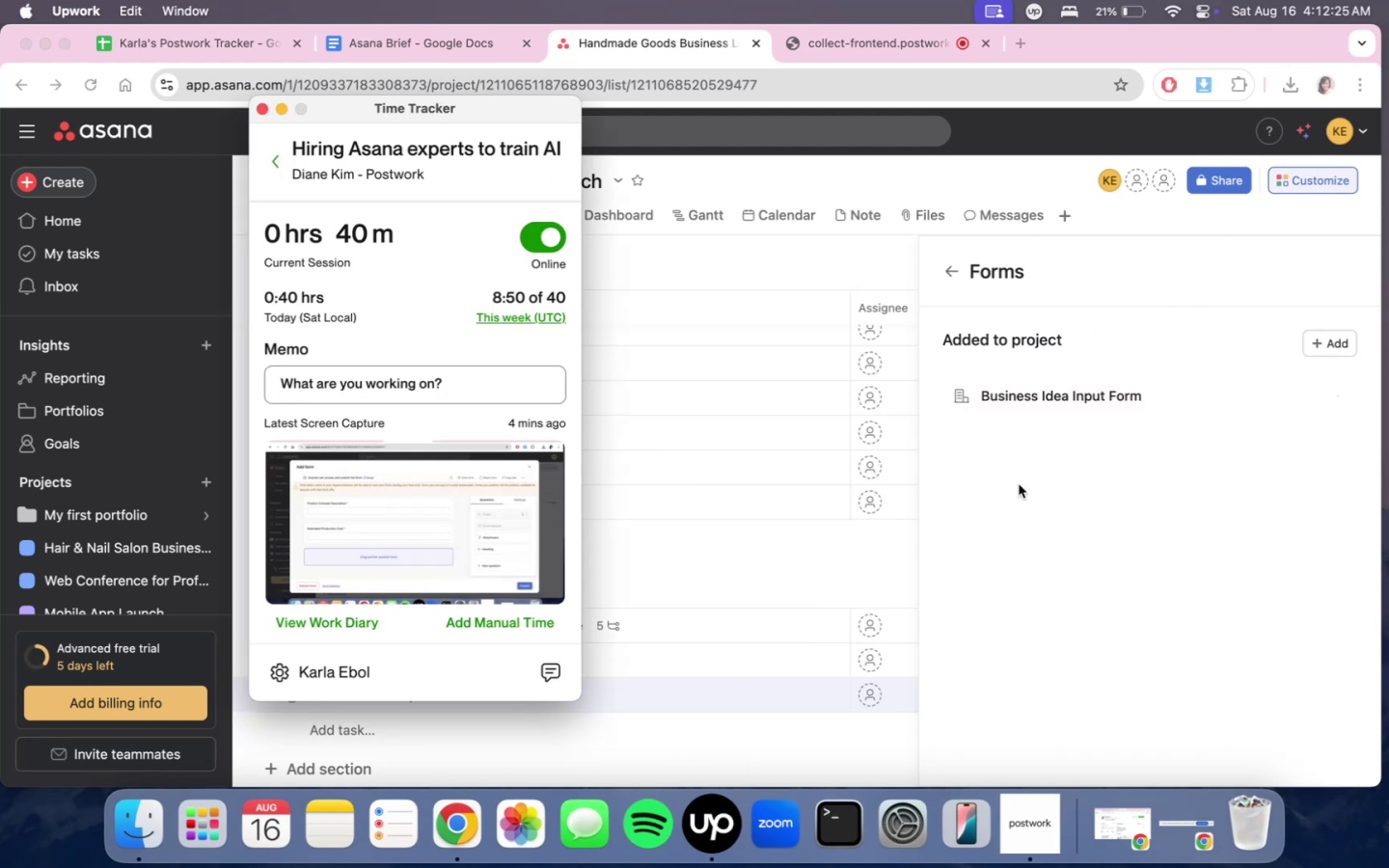 
left_click([1019, 484])
 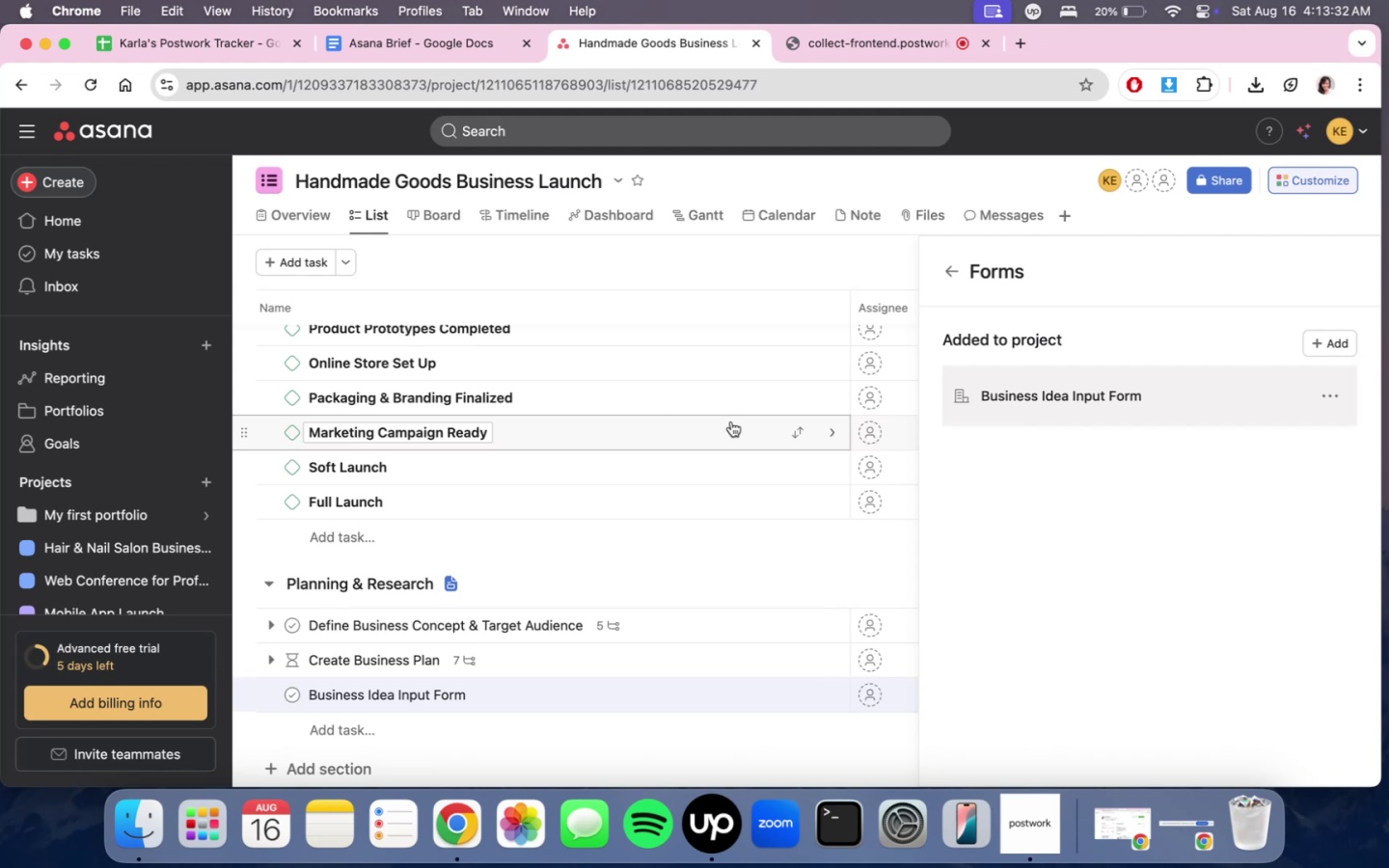 
wait(71.93)
 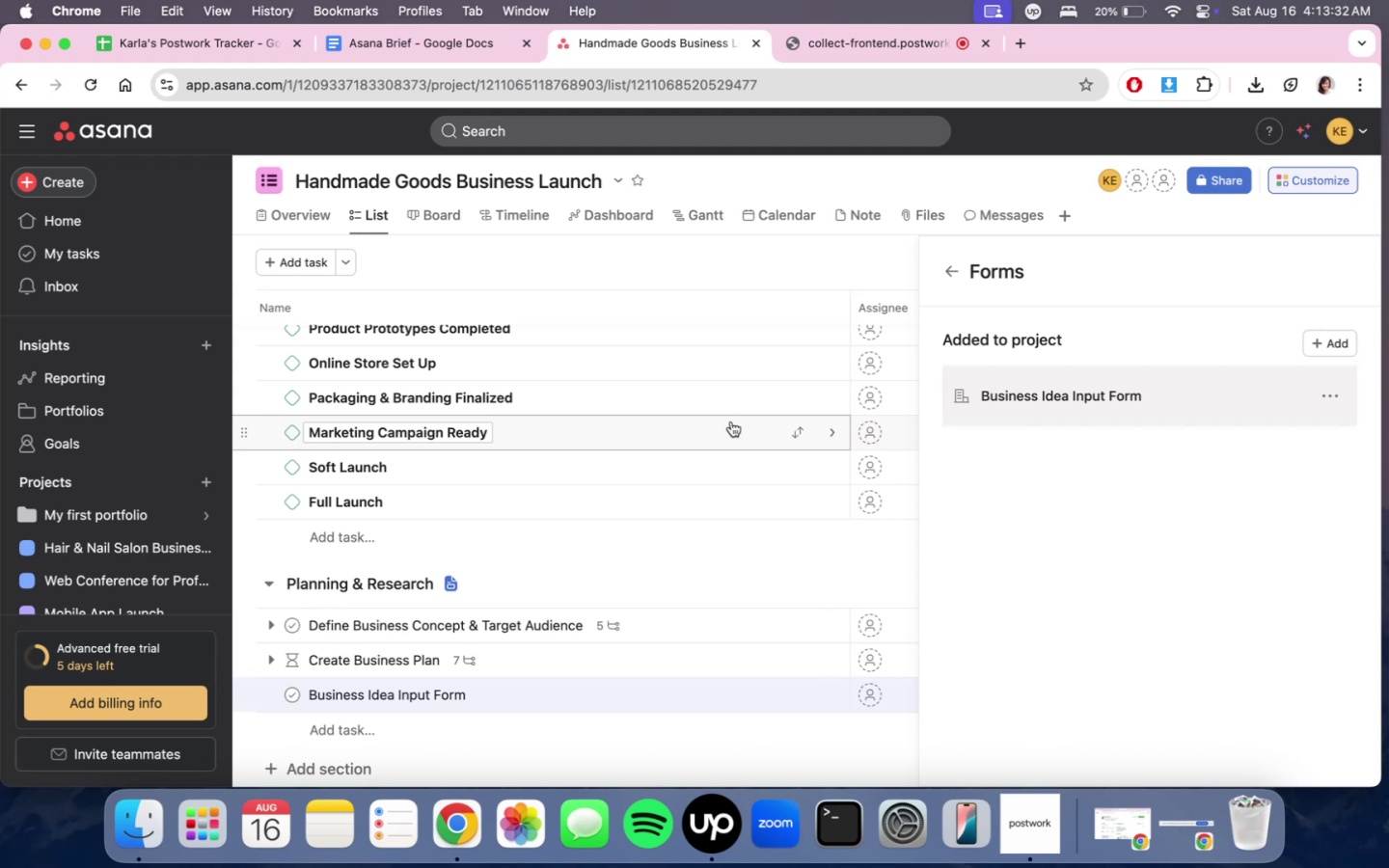 
scroll: coordinate [560, 561], scroll_direction: down, amount: 10.0
 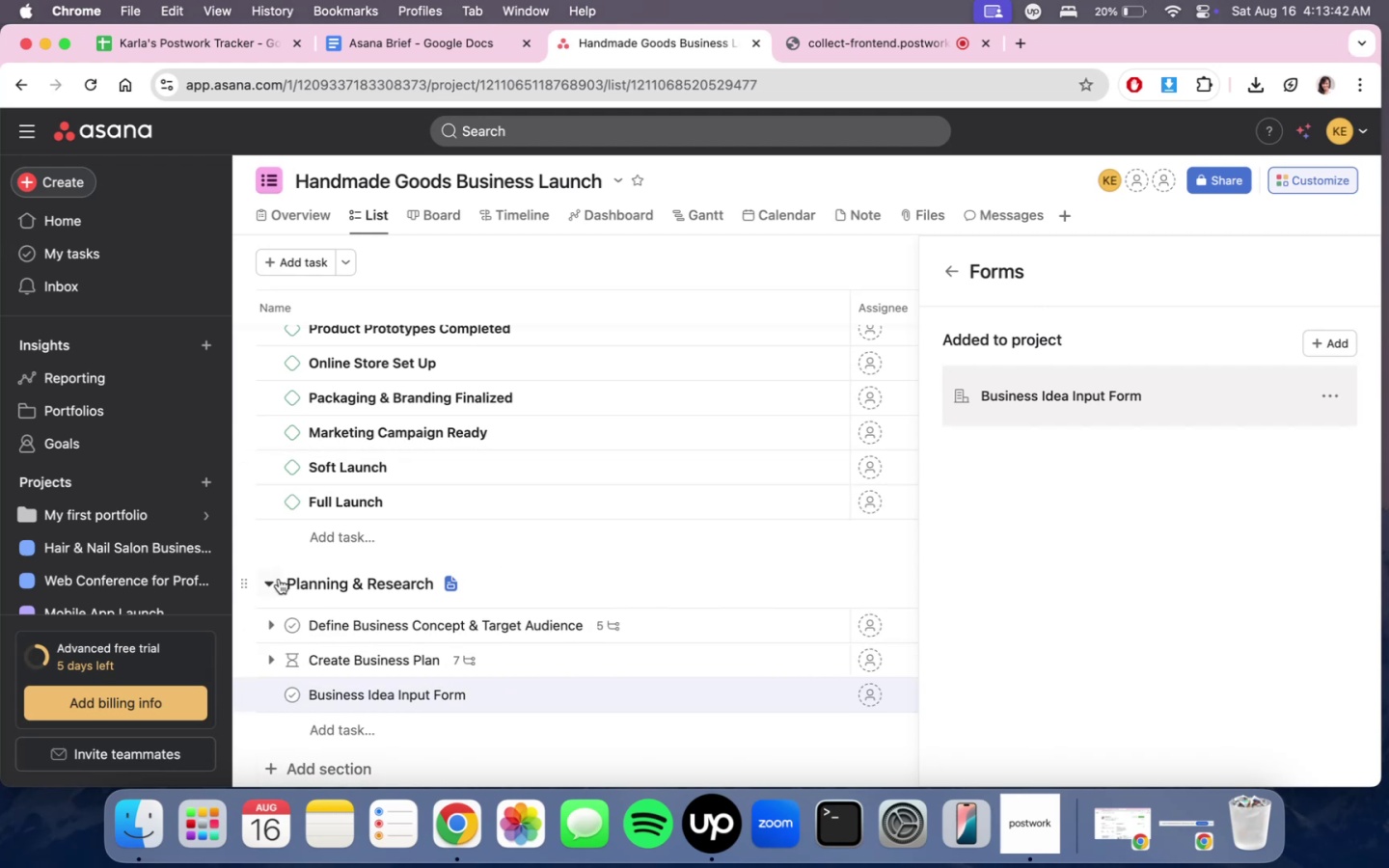 
left_click([287, 583])
 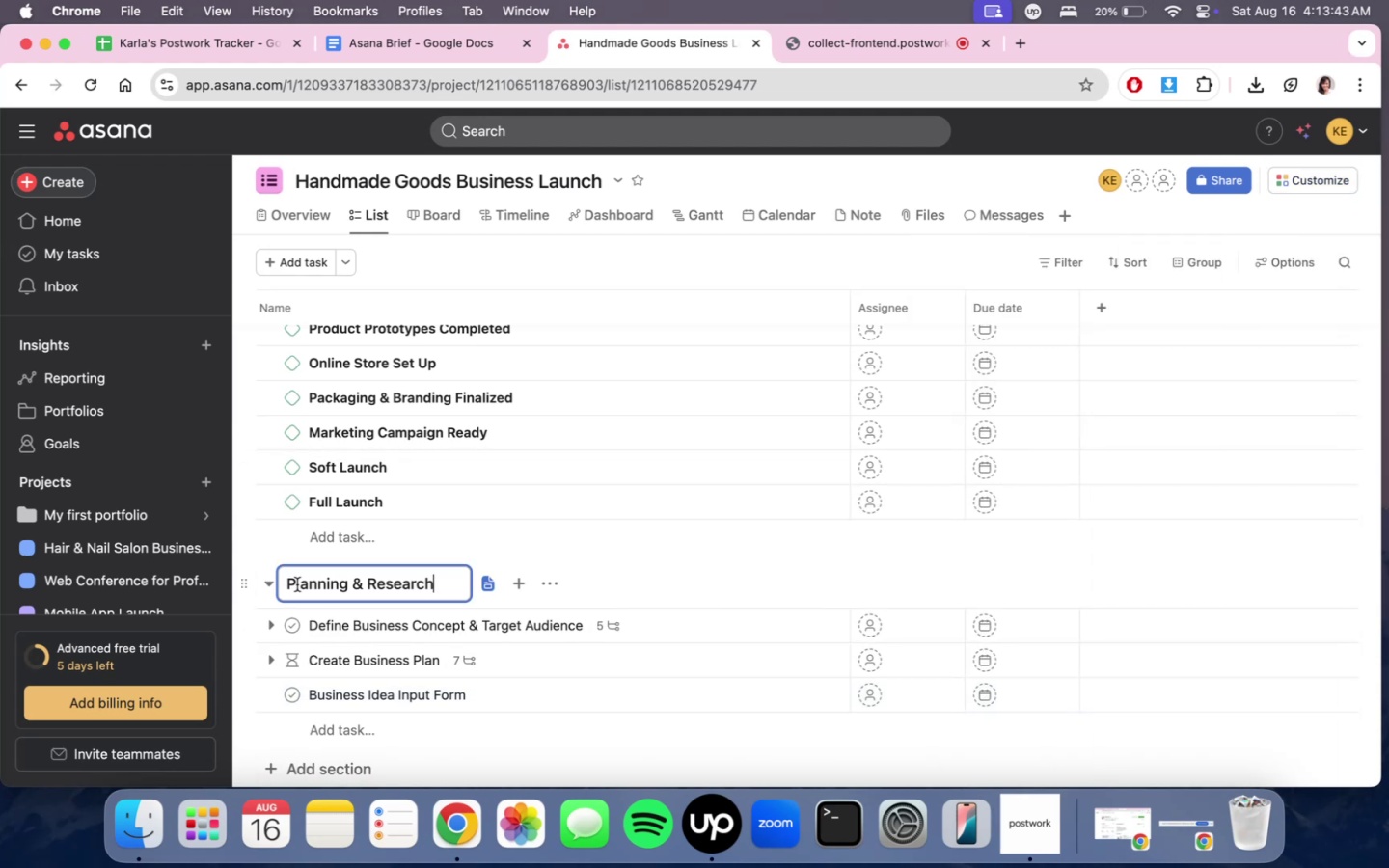 
double_click([290, 584])
 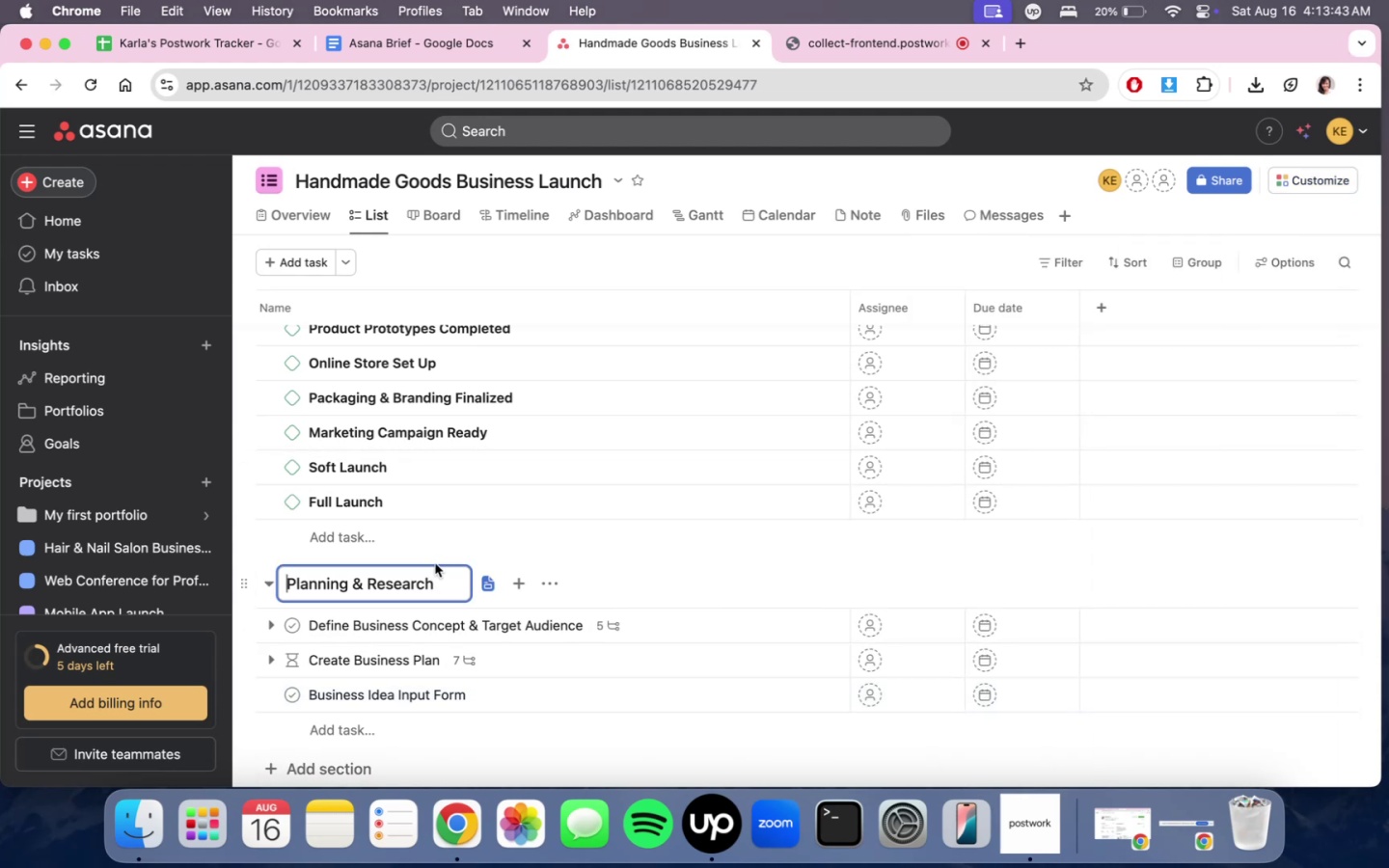 
type(Phase 1 )
key(Backspace)
type(: Phase 1)
key(Backspace)
type(2: Product Development)
 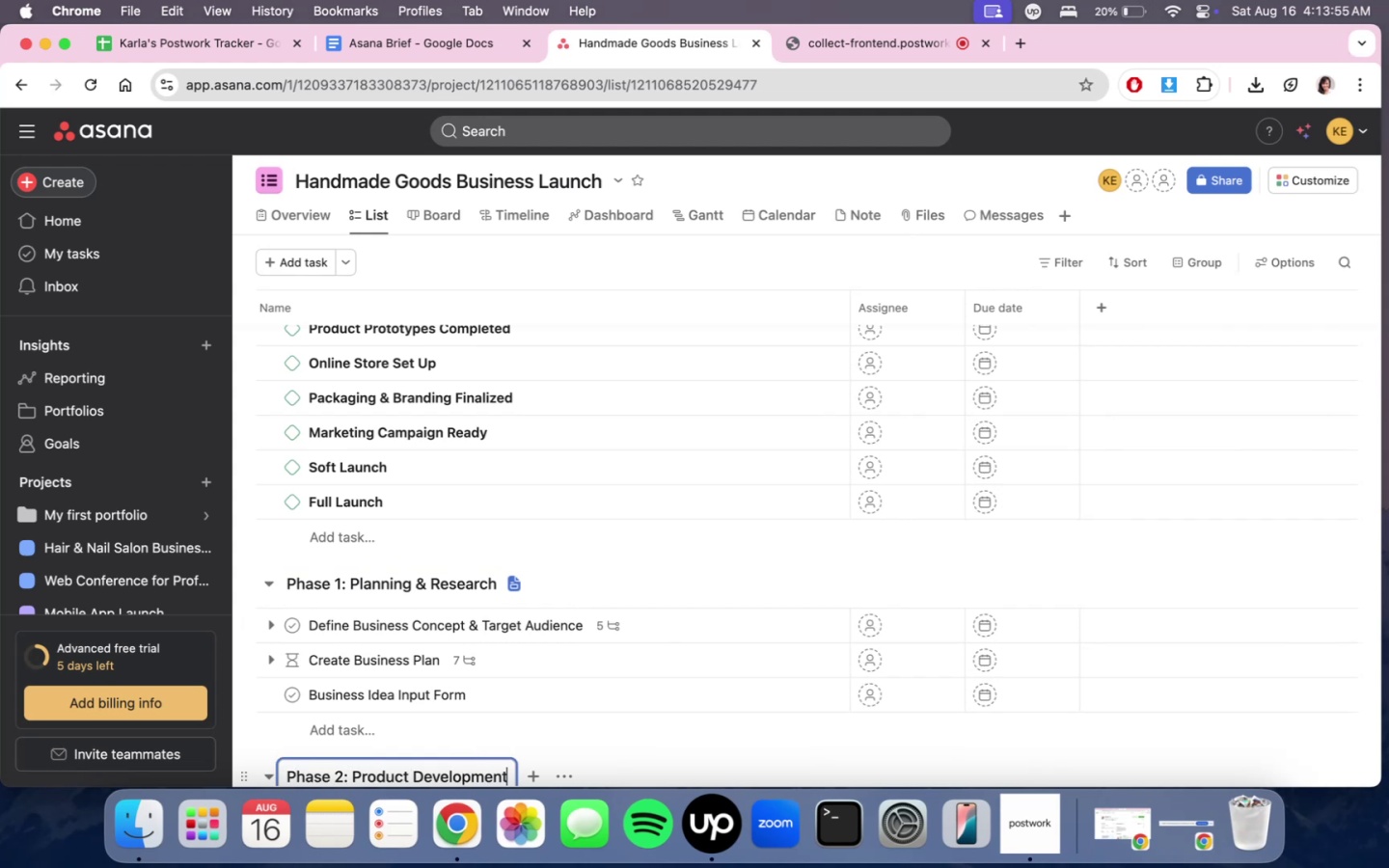 
scroll: coordinate [505, 534], scroll_direction: down, amount: 14.0
 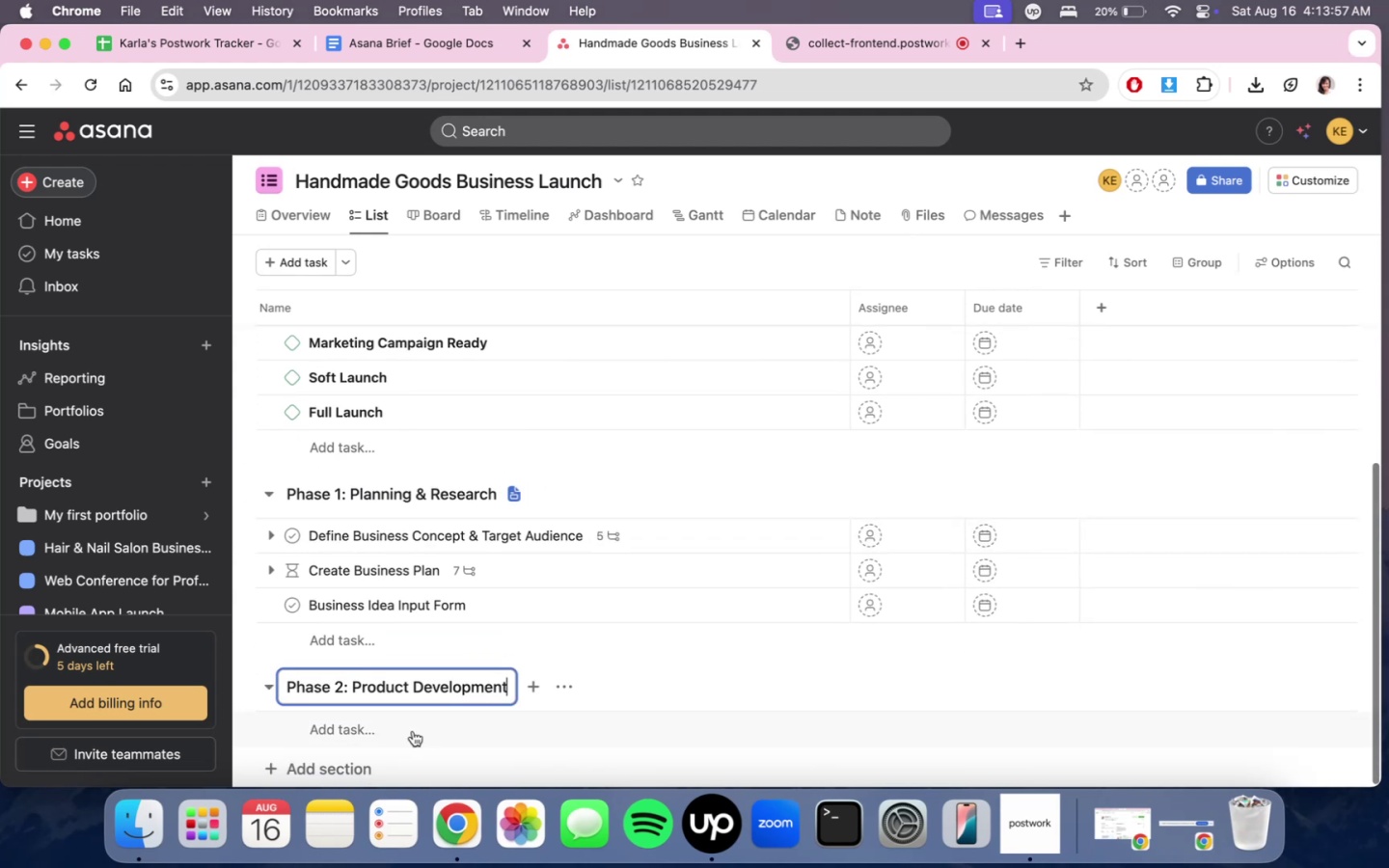 
left_click([413, 730])
 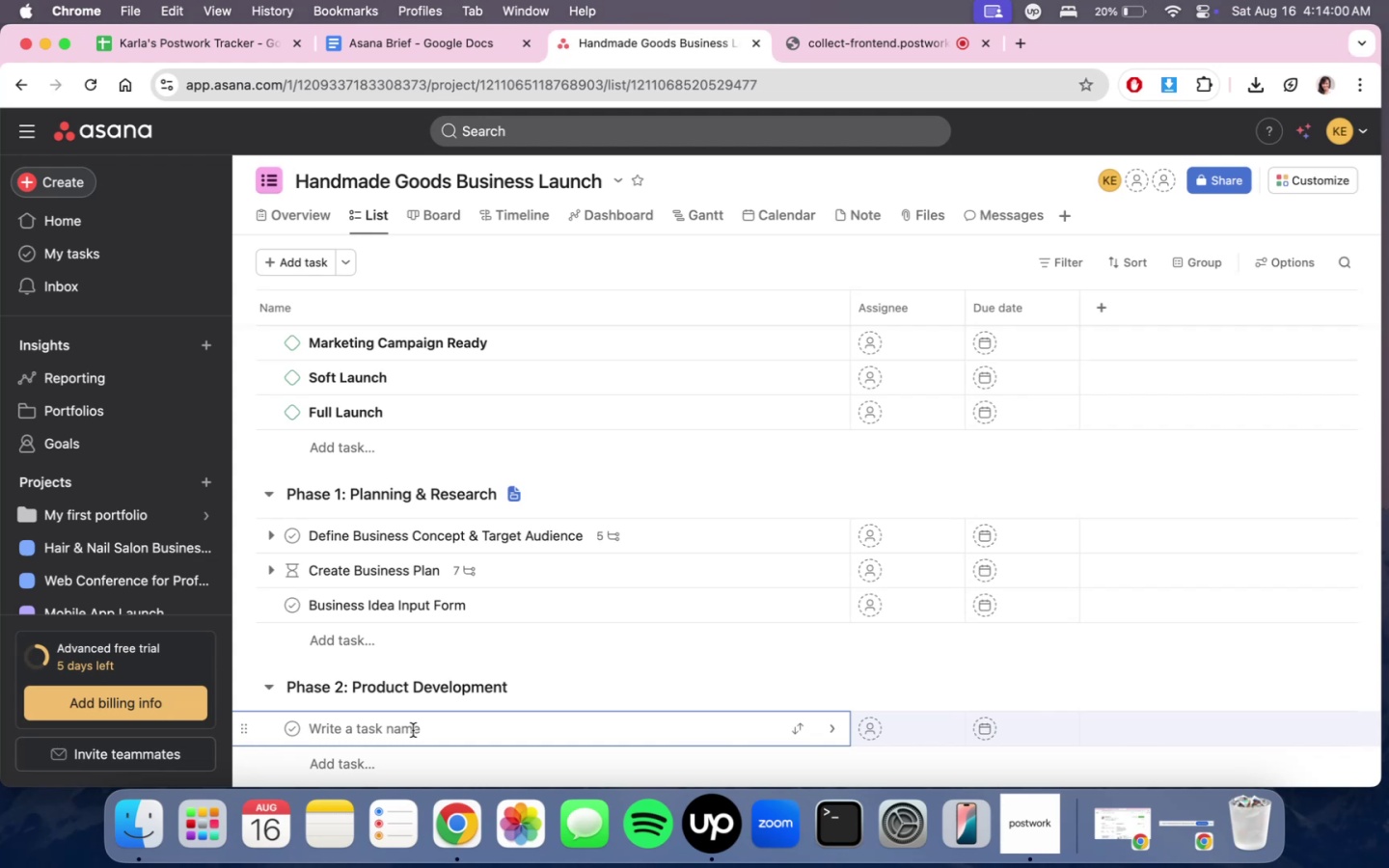 
type(Create Por)
key(Backspace)
key(Backspace)
type(roduct Prototypes)
 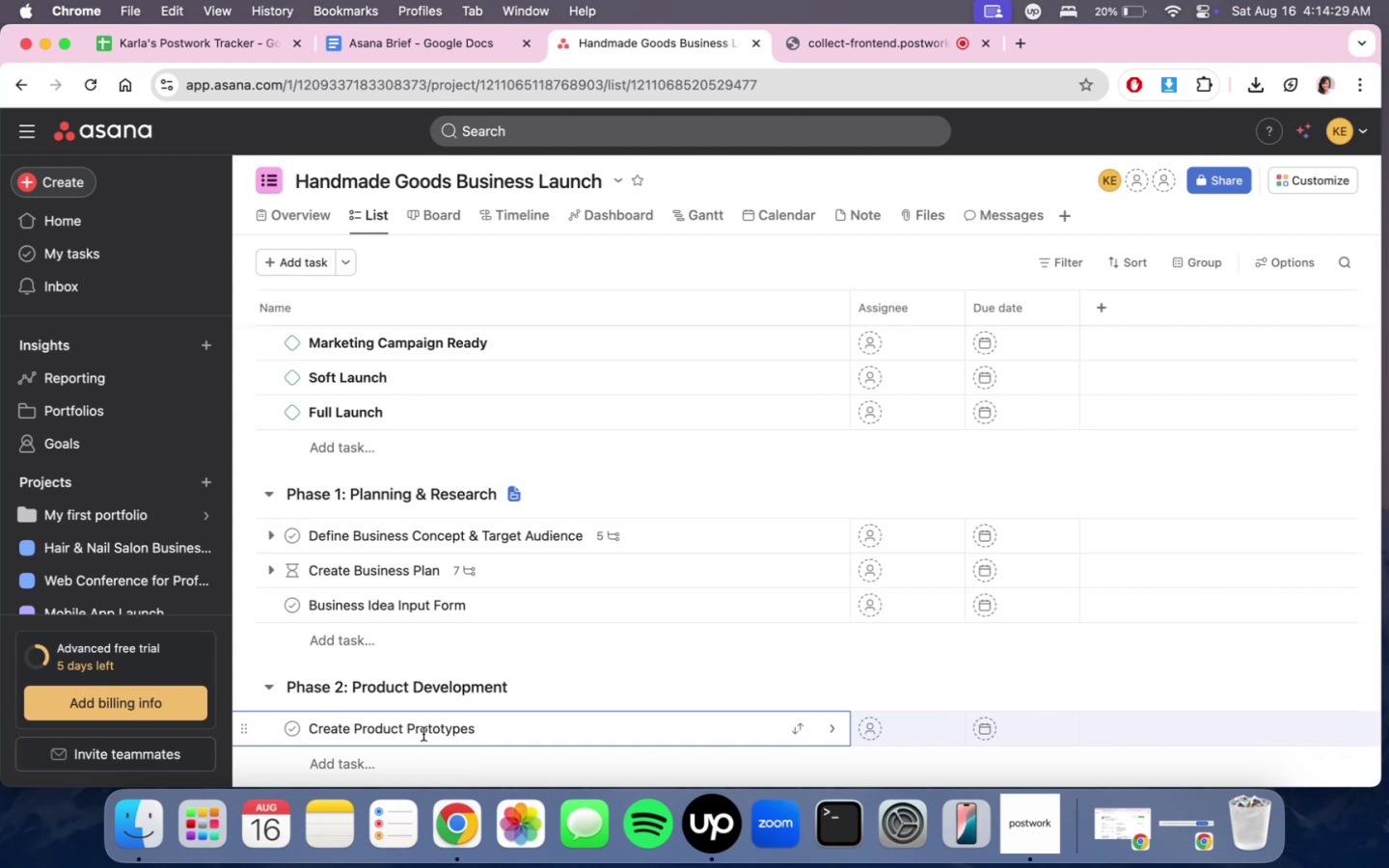 
wait(27.15)
 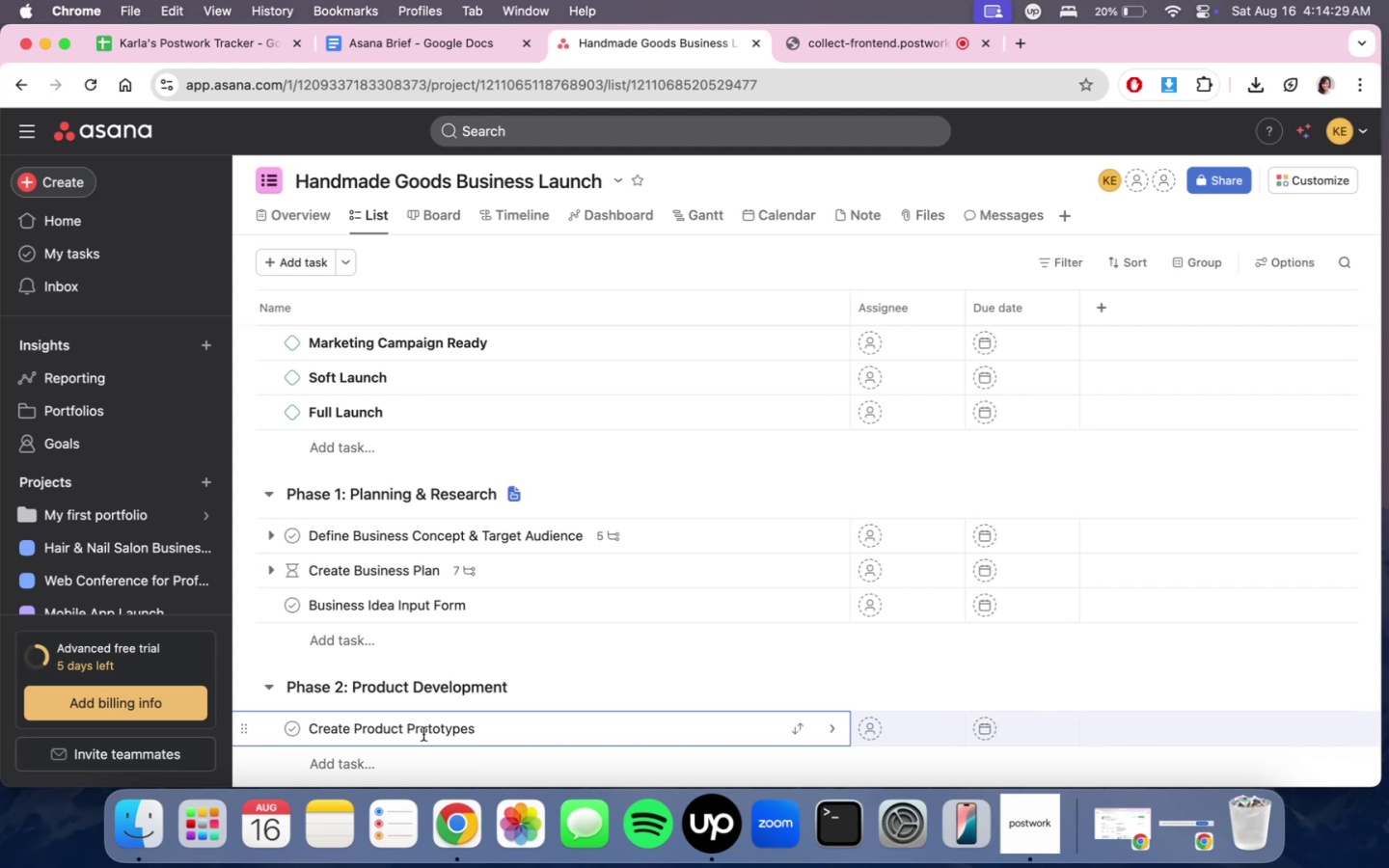 
key(Enter)
 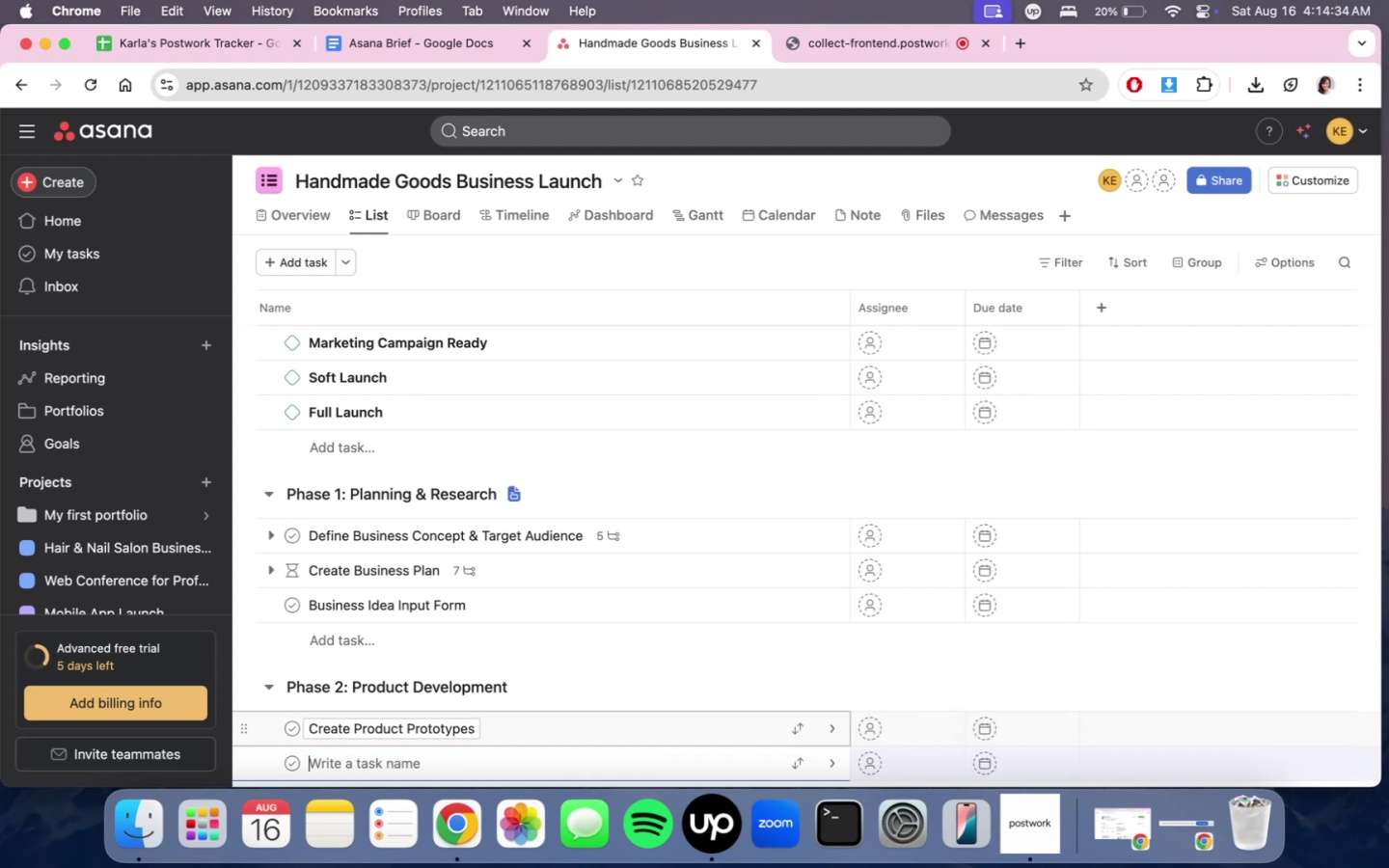 
type(Por)
key(Backspace)
key(Backspace)
key(Backspace)
type(roduc)
key(Backspace)
key(Backspace)
key(Backspace)
key(Backspace)
key(Backspace)
type(Product Re)
key(Backspace)
key(Backspace)
type(Ts)
key(Backspace)
type(esting & Feedback)
 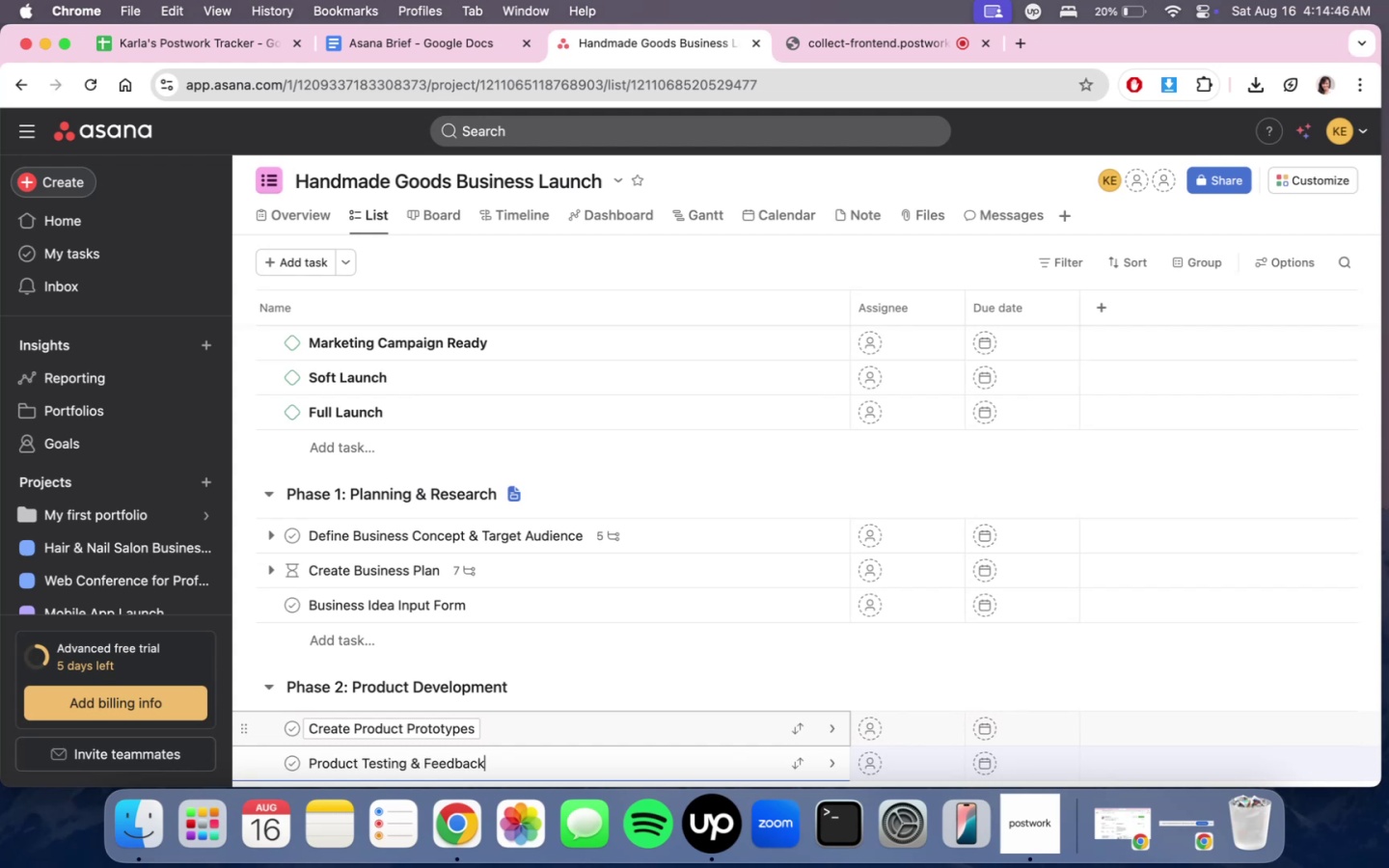 
key(Enter)
 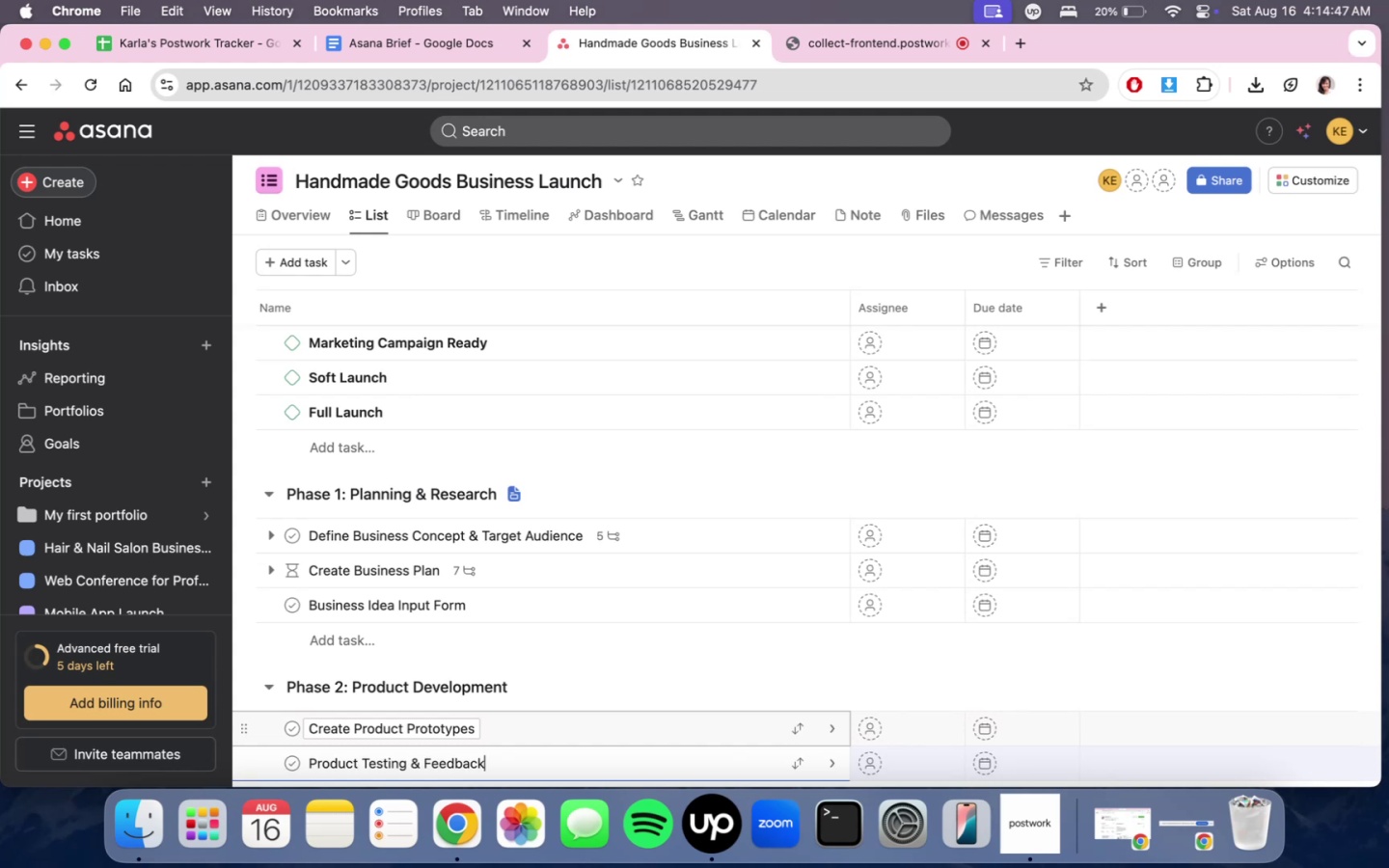 
type(Finalize Po)
key(Backspace)
type(roducy)
key(Backspace)
type(t Line)
 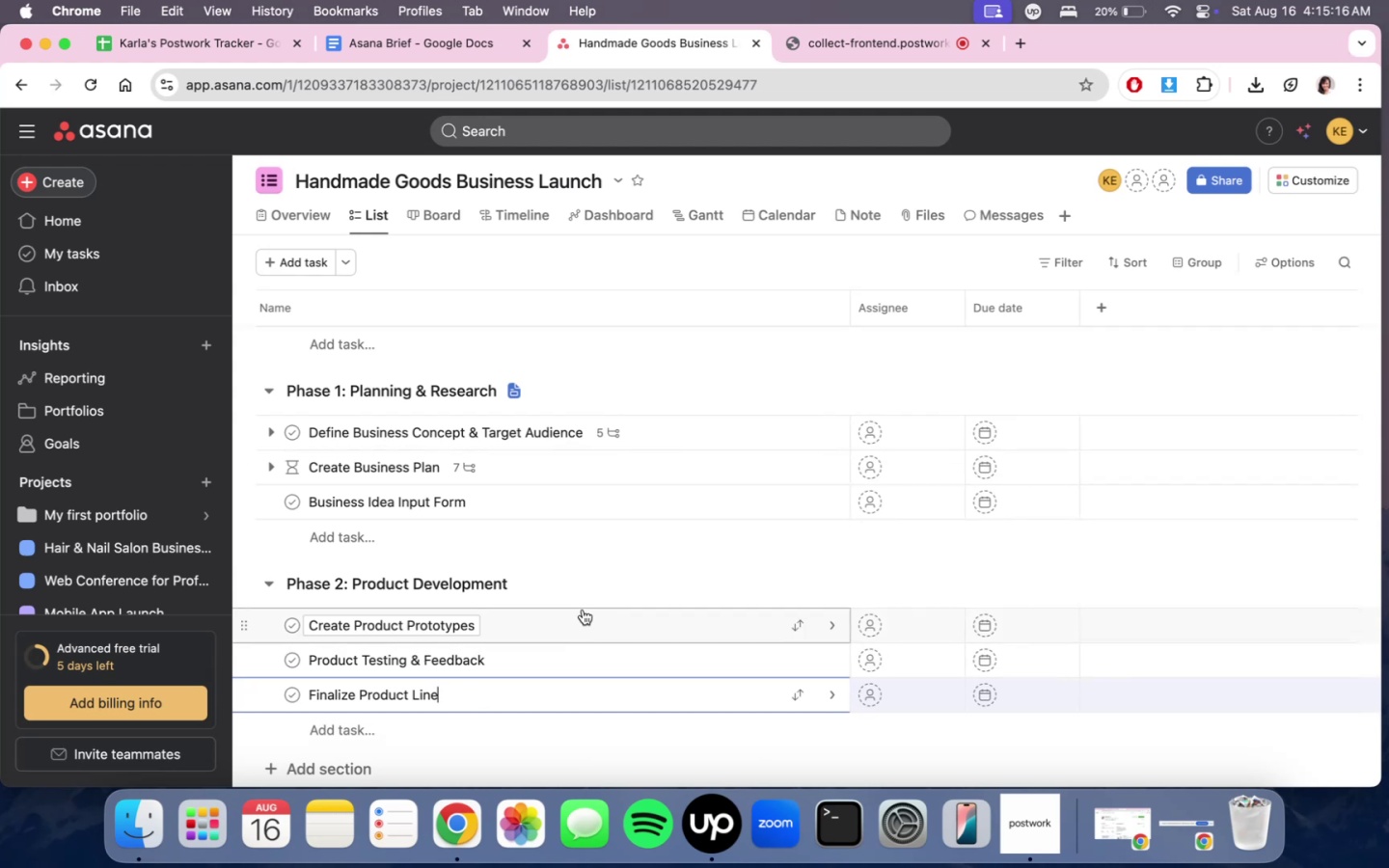 
wait(29.65)
 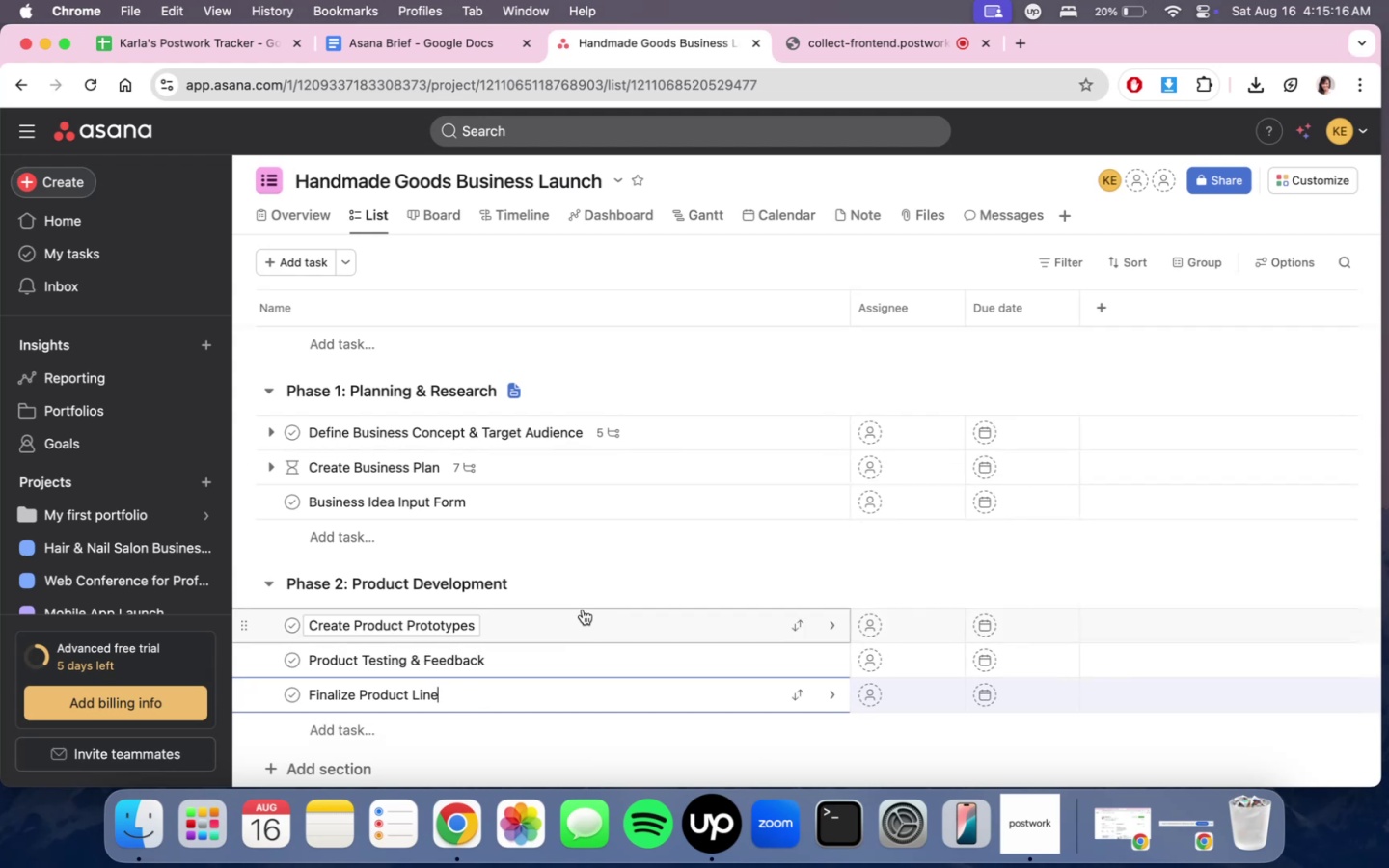 
left_click([613, 625])
 